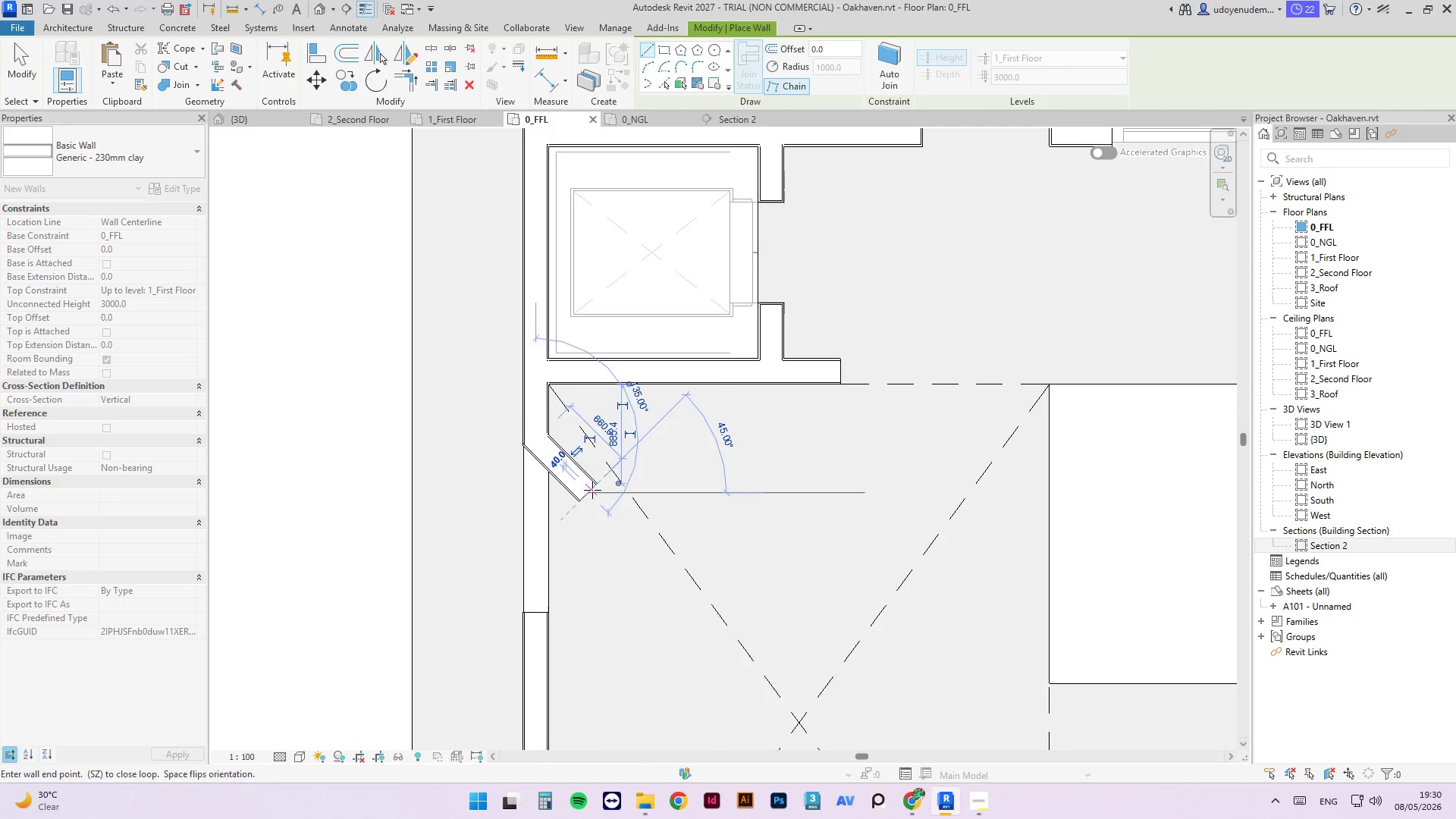 
key(Escape)
 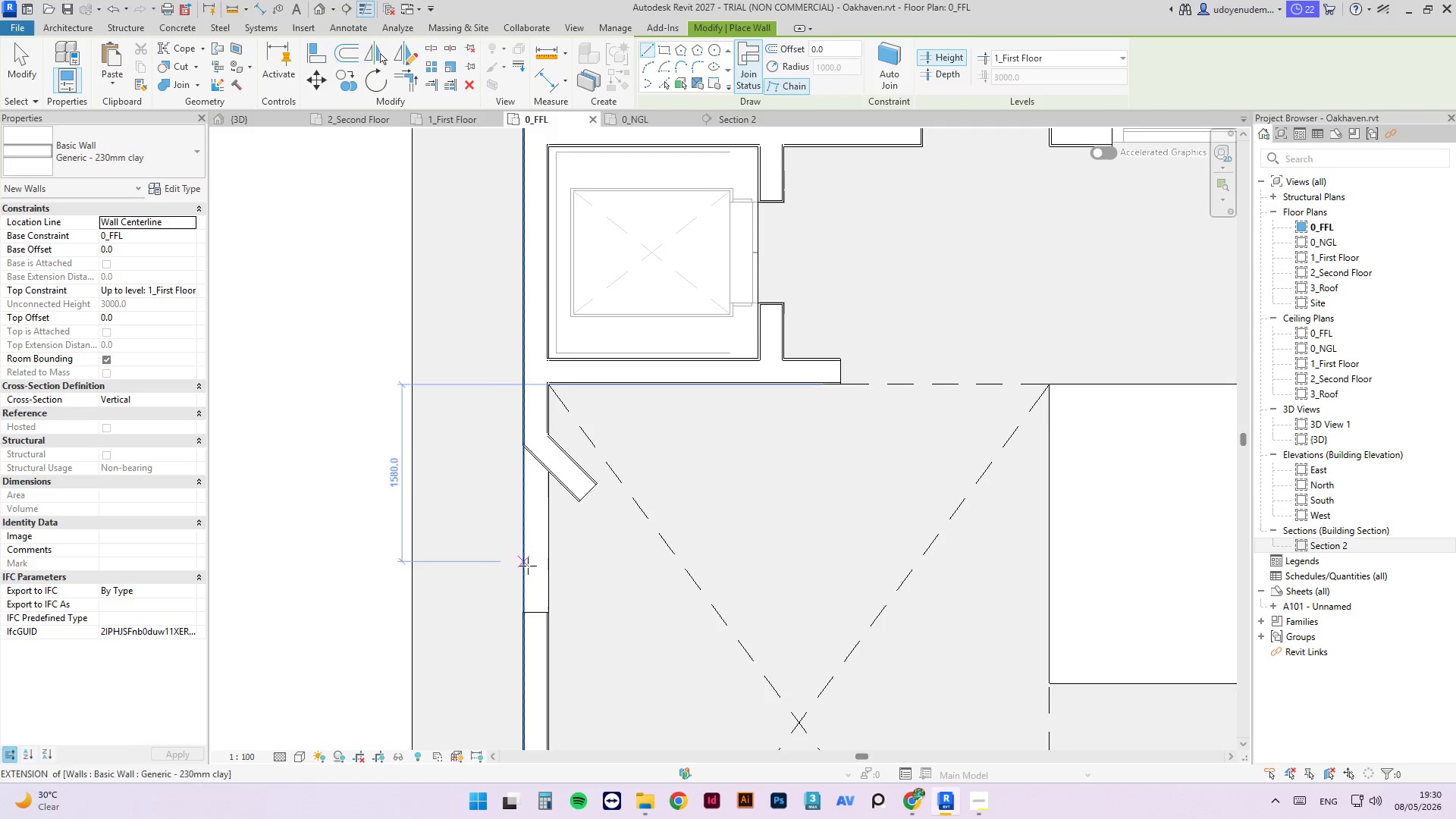 
key(Escape)
 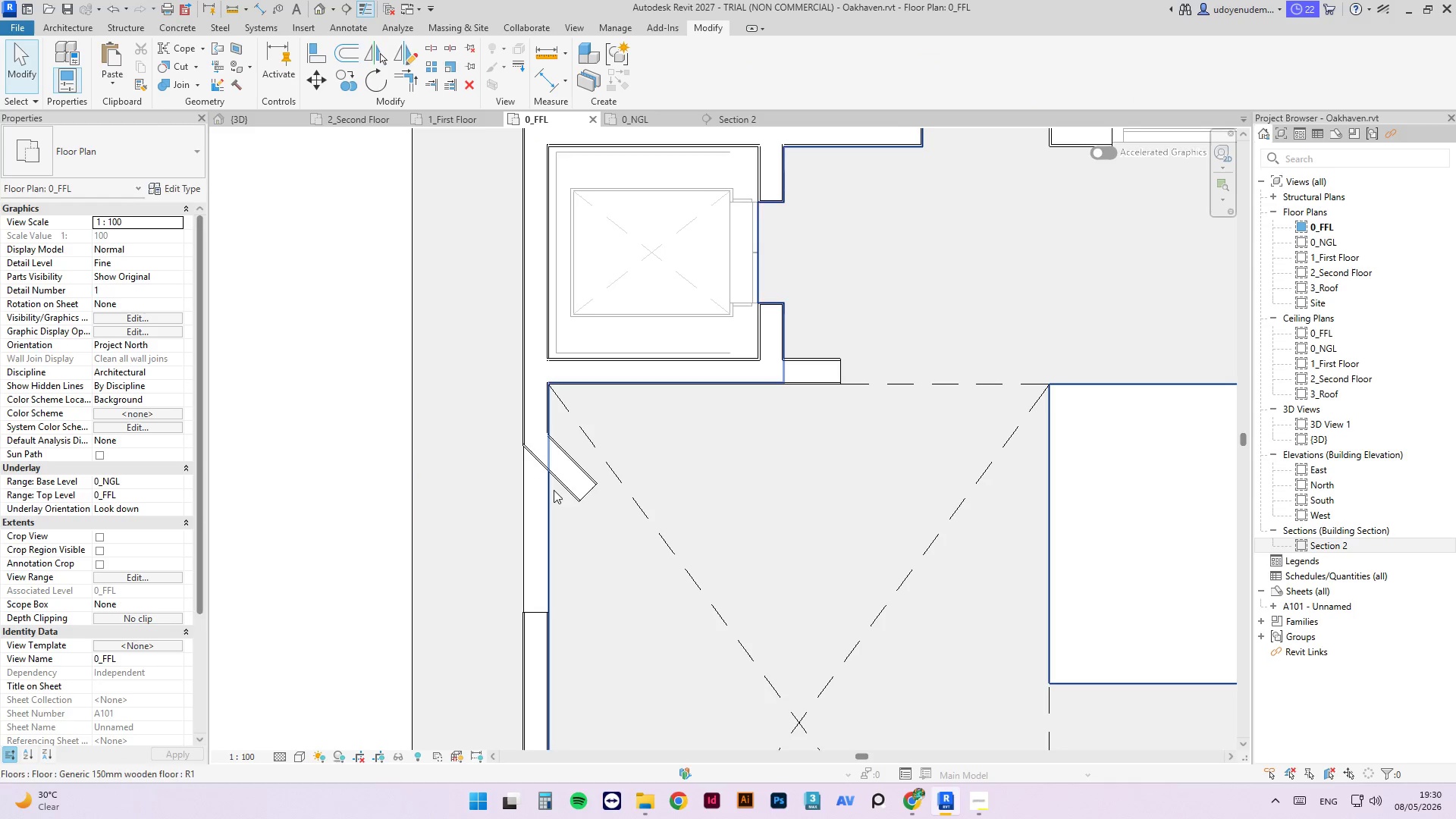 
left_click([562, 479])
 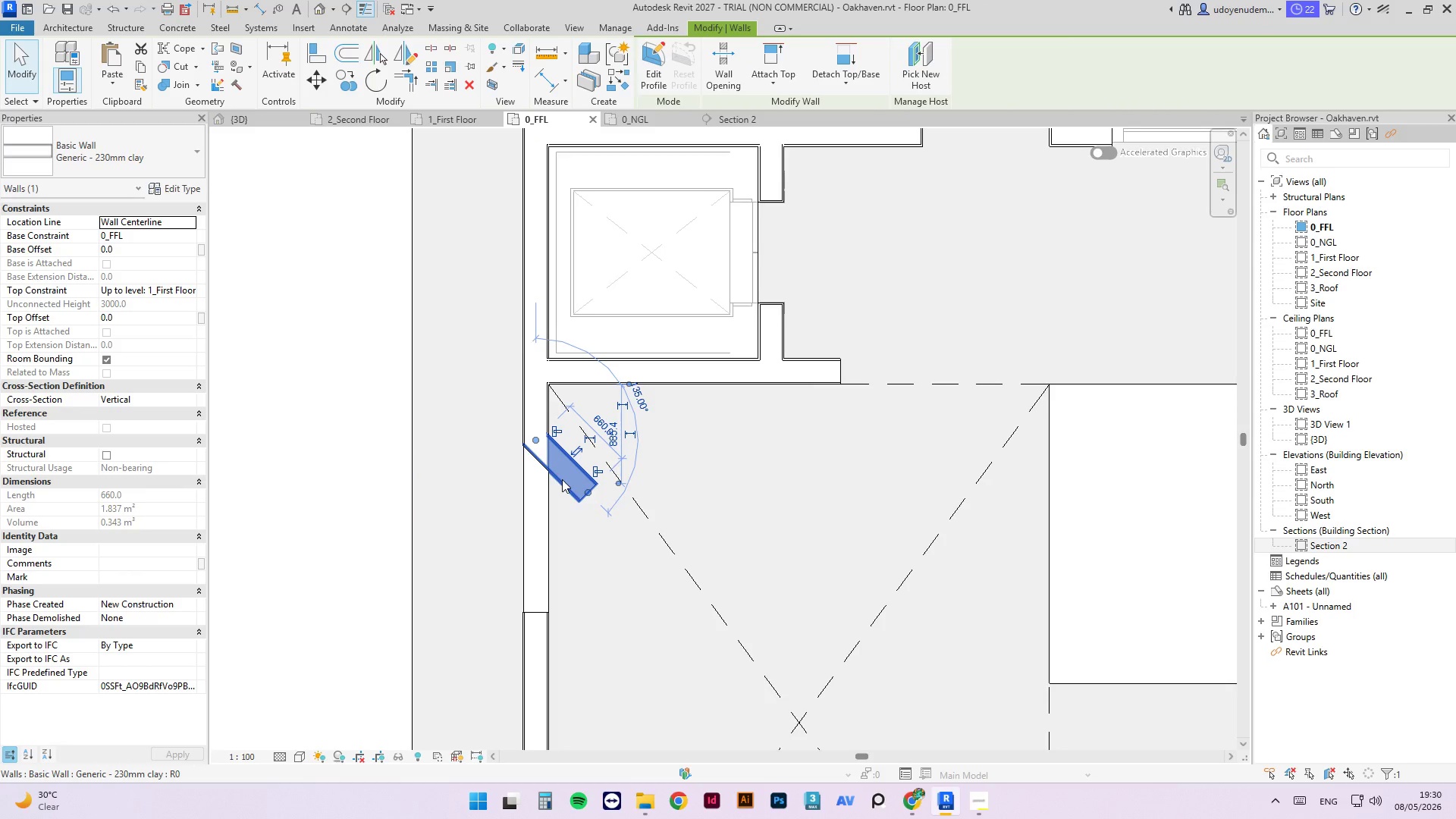 
key(Delete)
 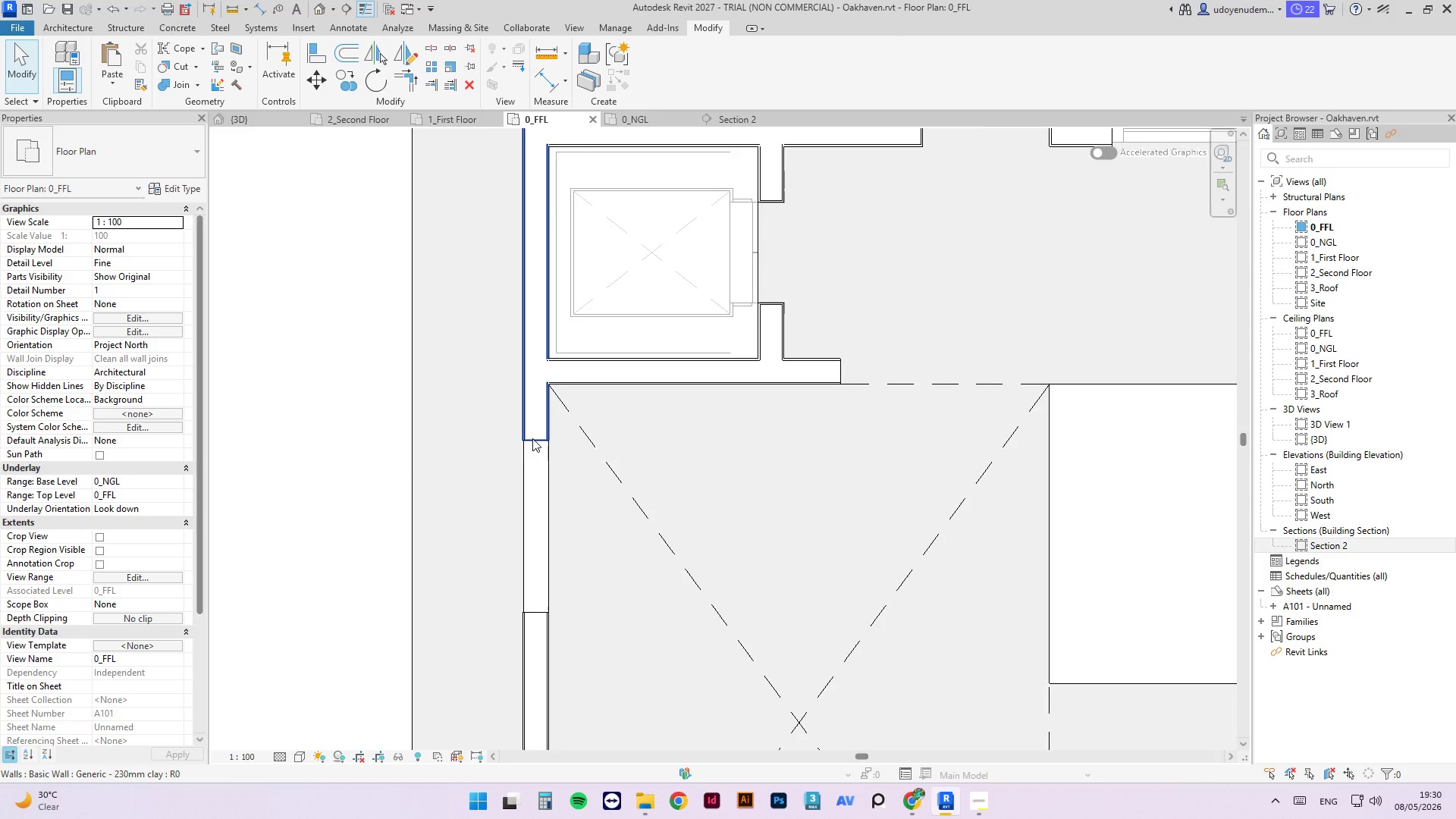 
scroll: coordinate [535, 411], scroll_direction: down, amount: 9.0
 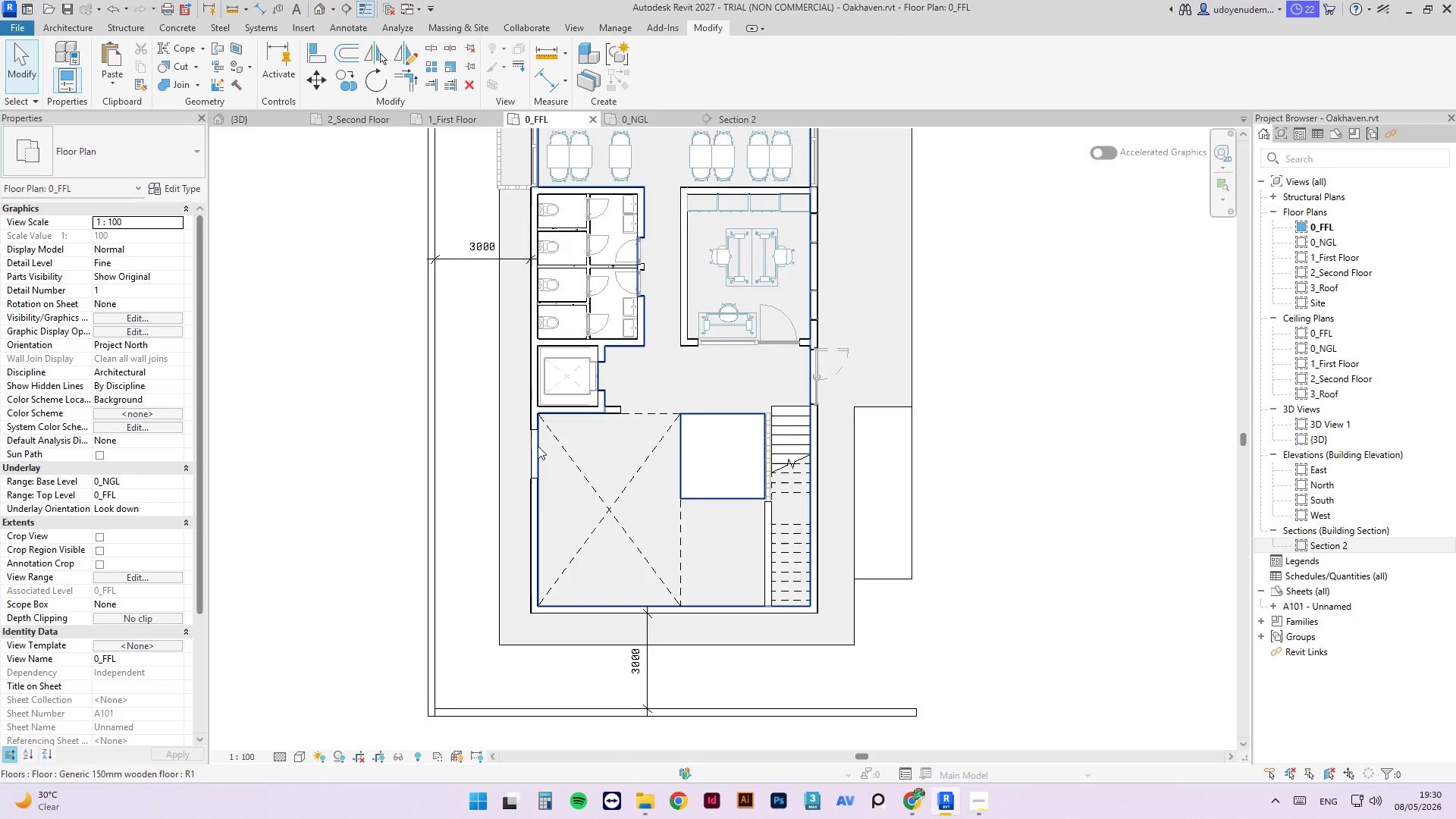 
scroll: coordinate [538, 497], scroll_direction: up, amount: 3.0
 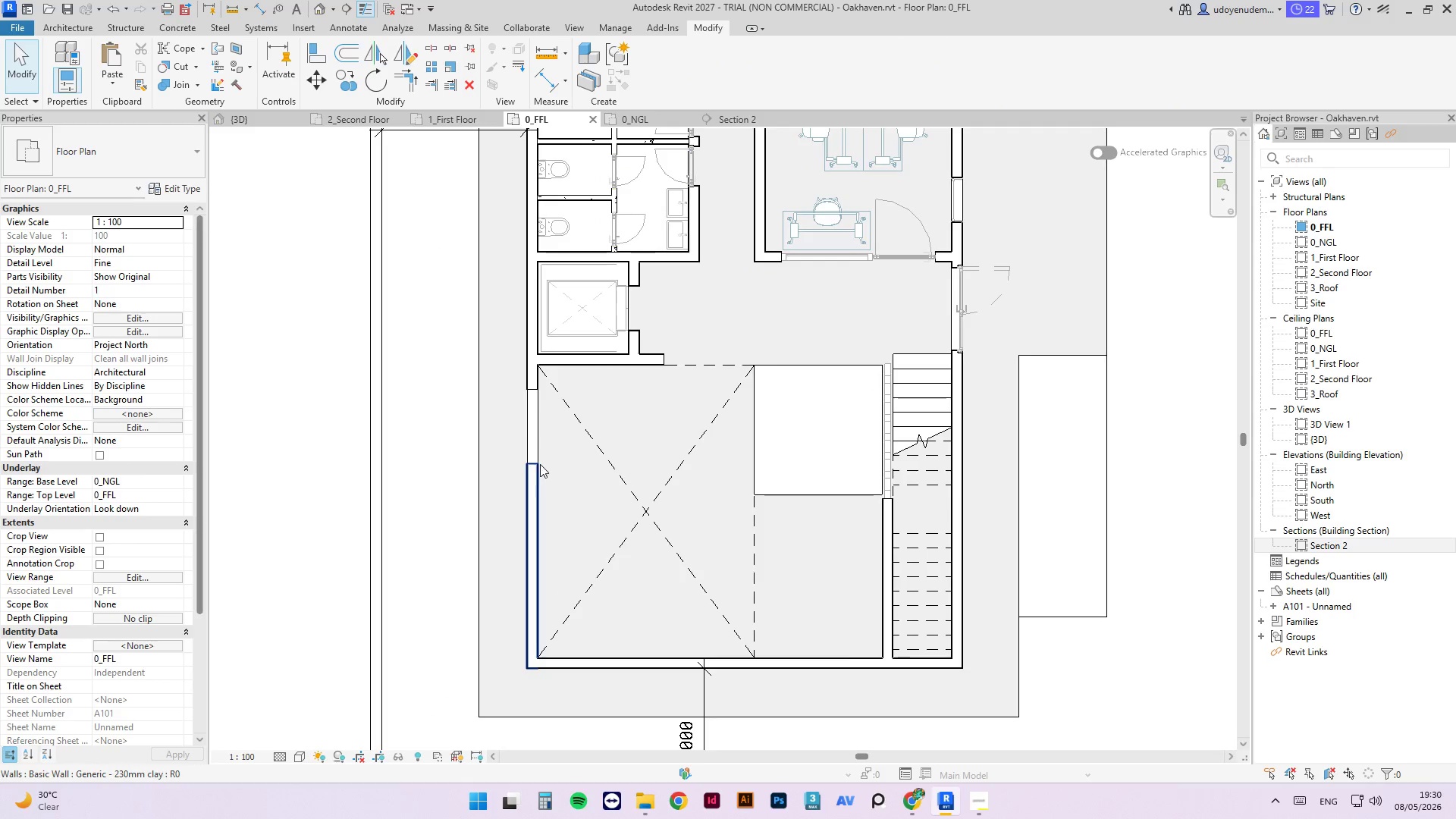 
left_click([532, 465])
 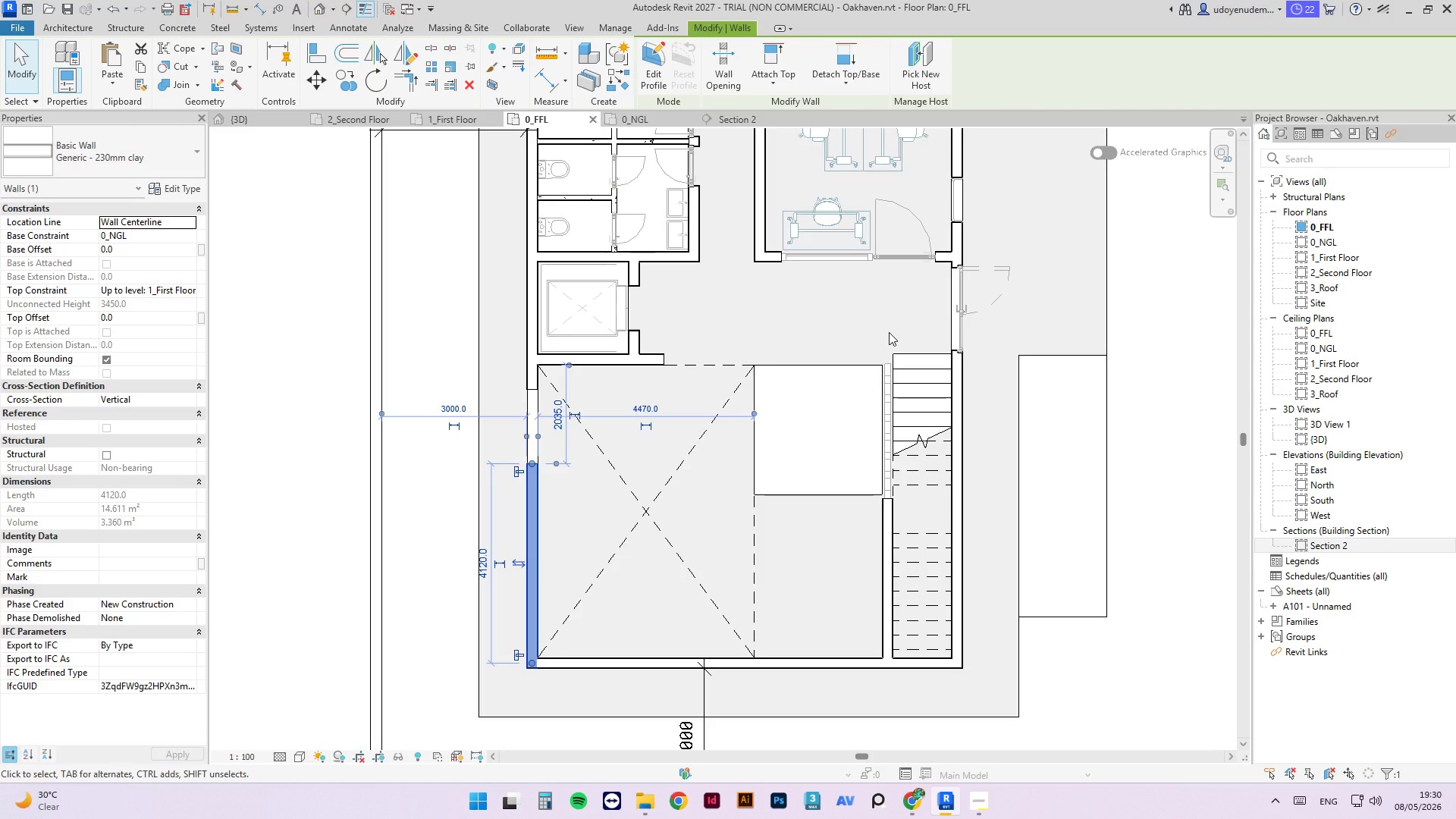 
key(Escape)
 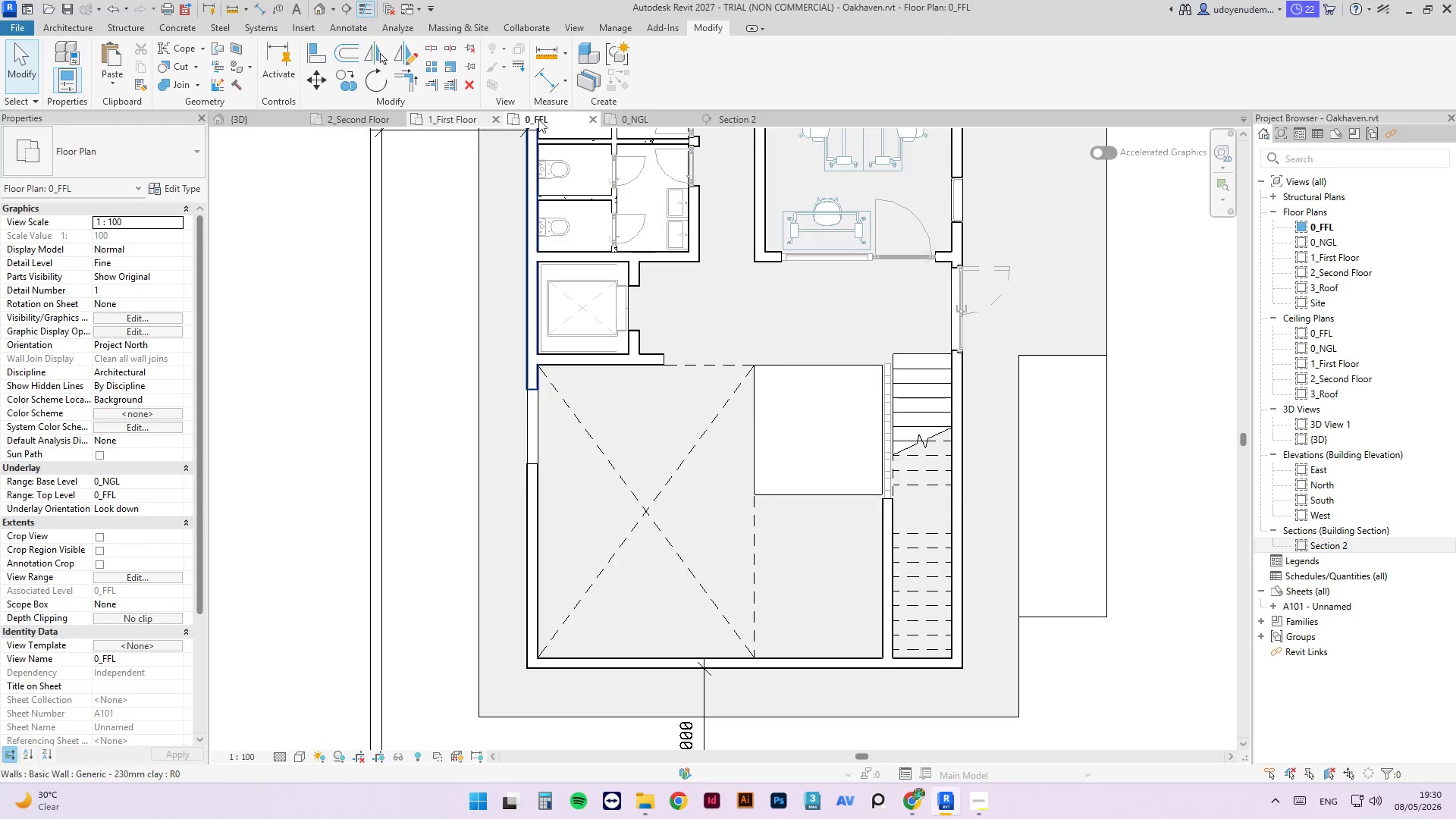 
left_click([632, 118])
 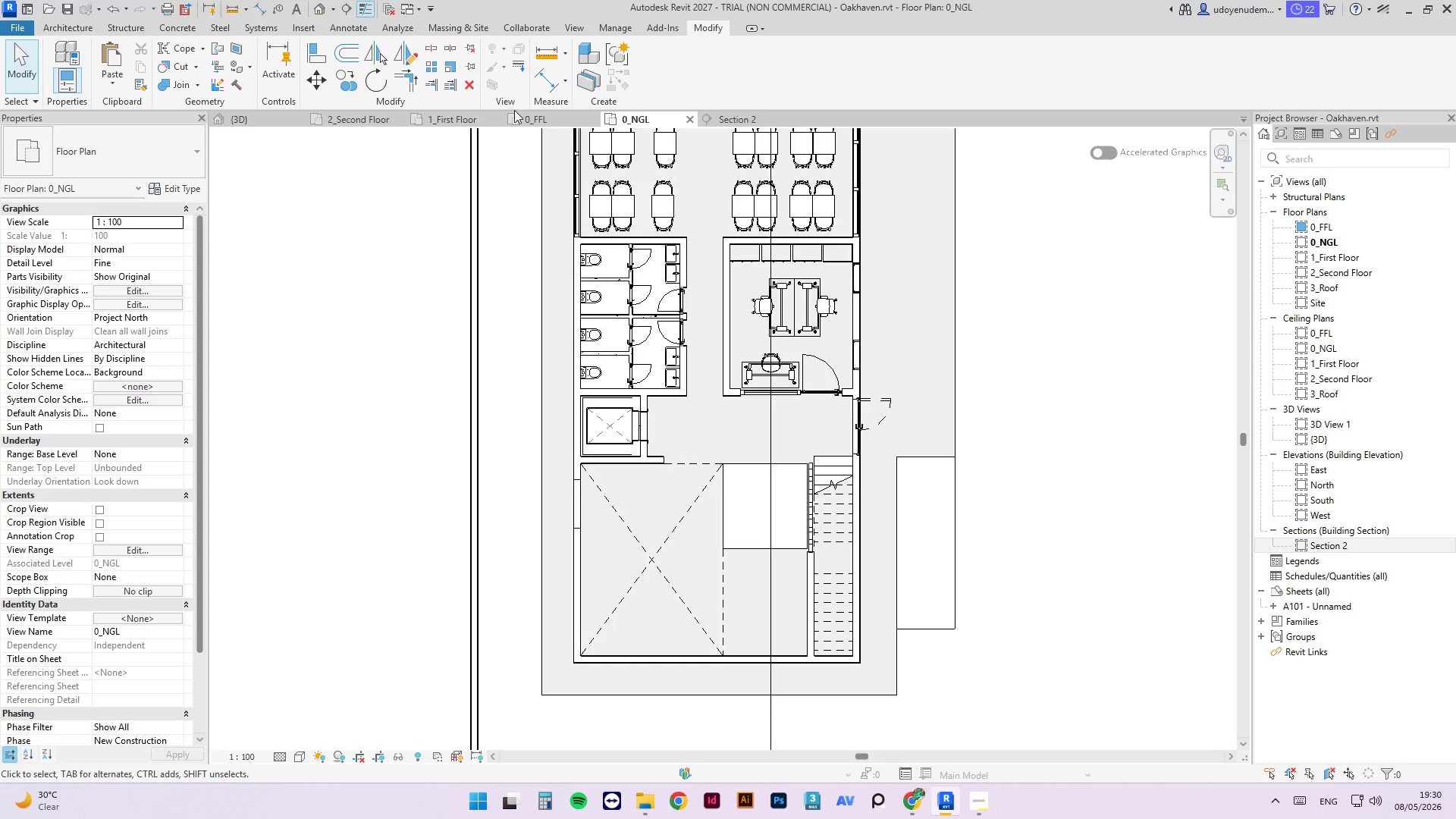 
left_click([428, 116])
 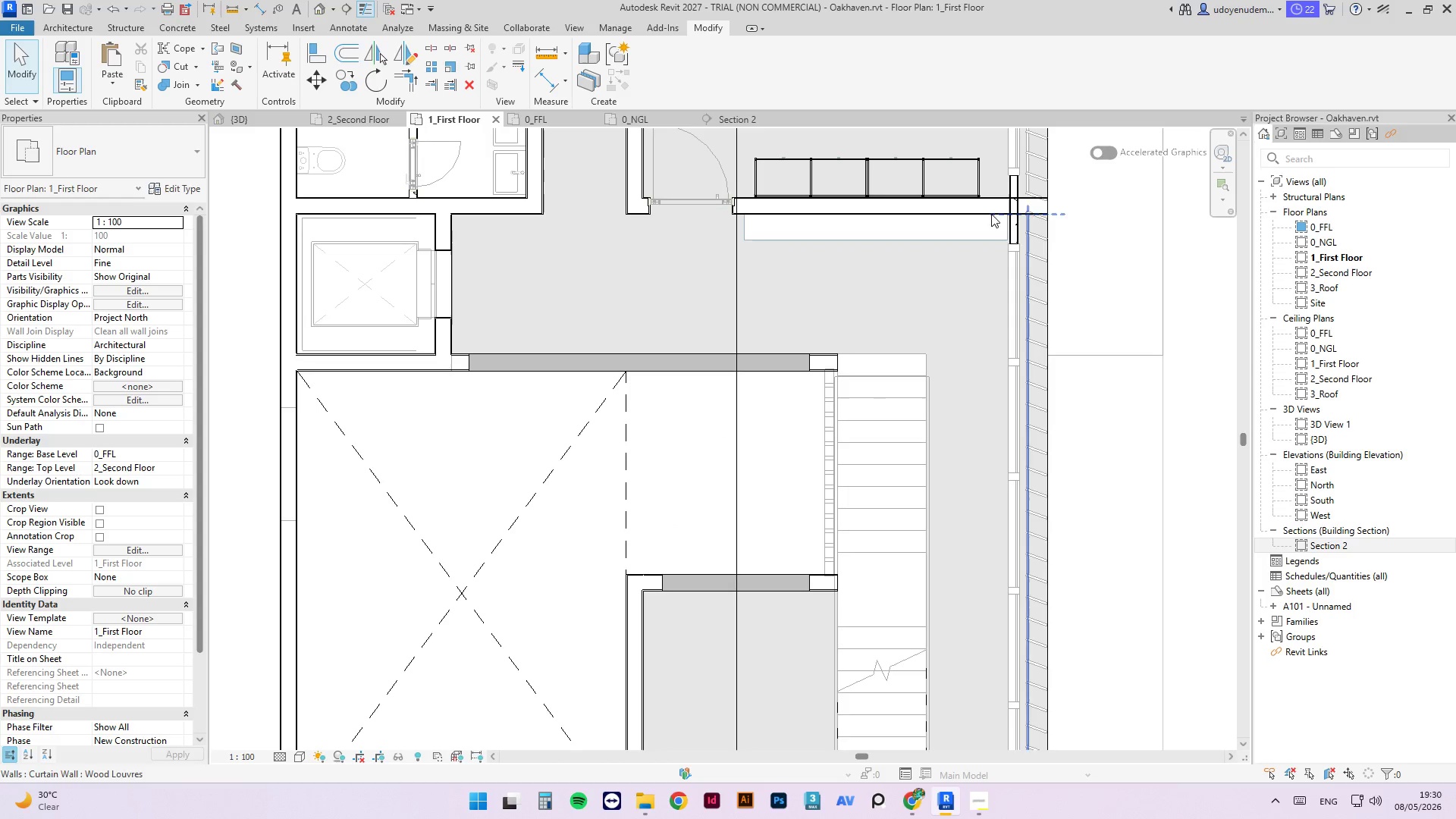 
left_click([1015, 228])
 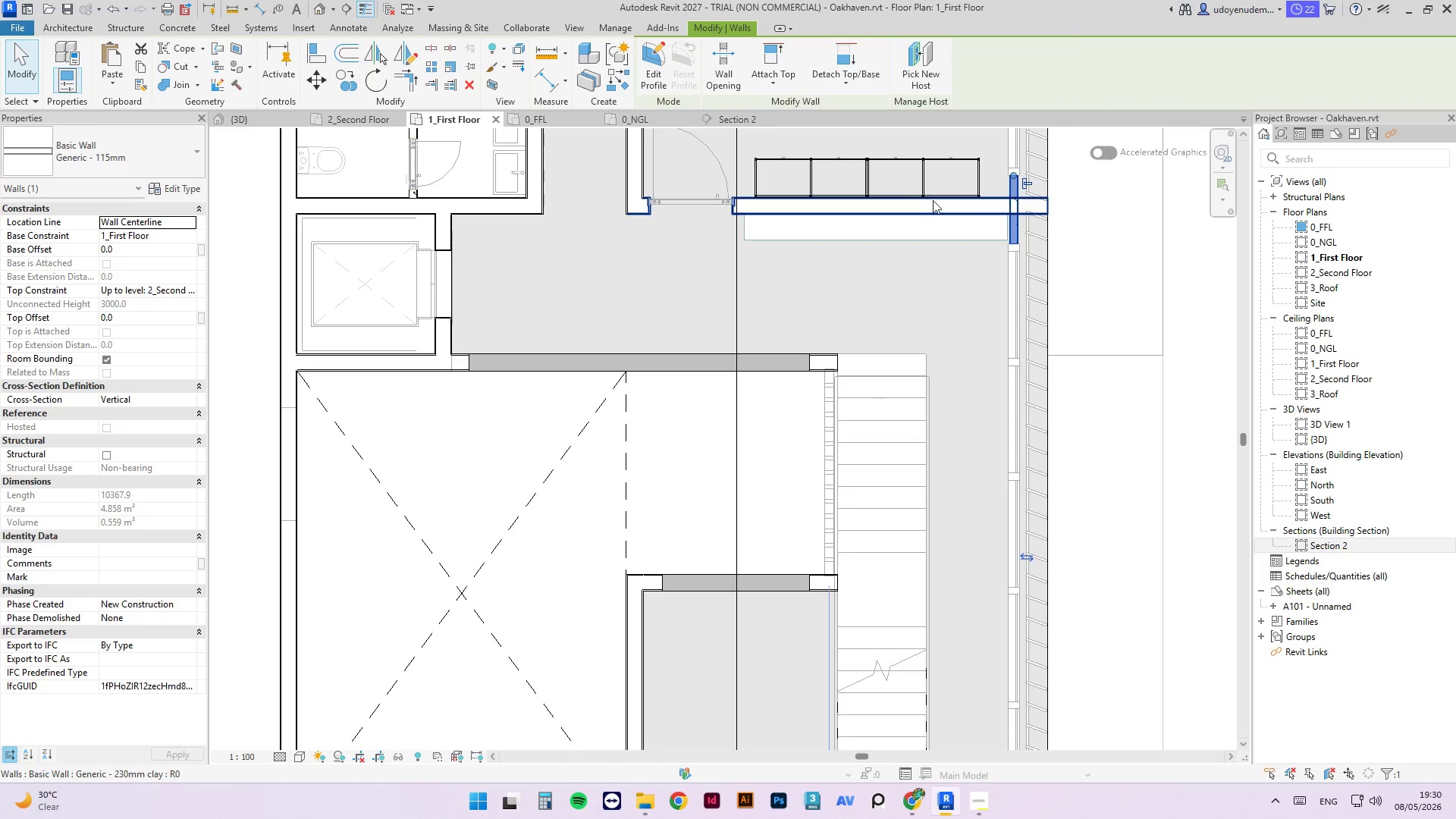 
left_click([970, 204])
 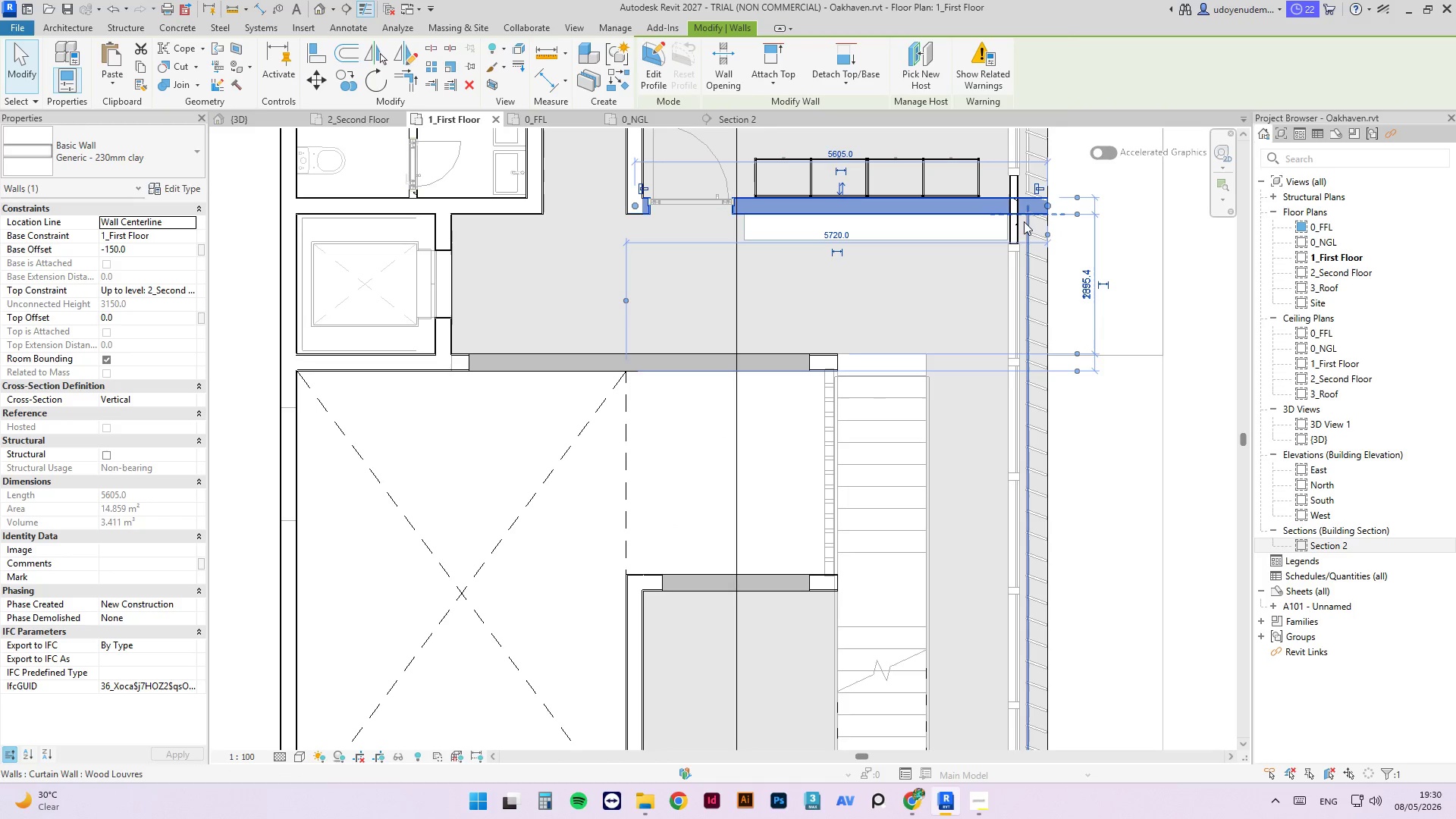 
left_click([1012, 228])
 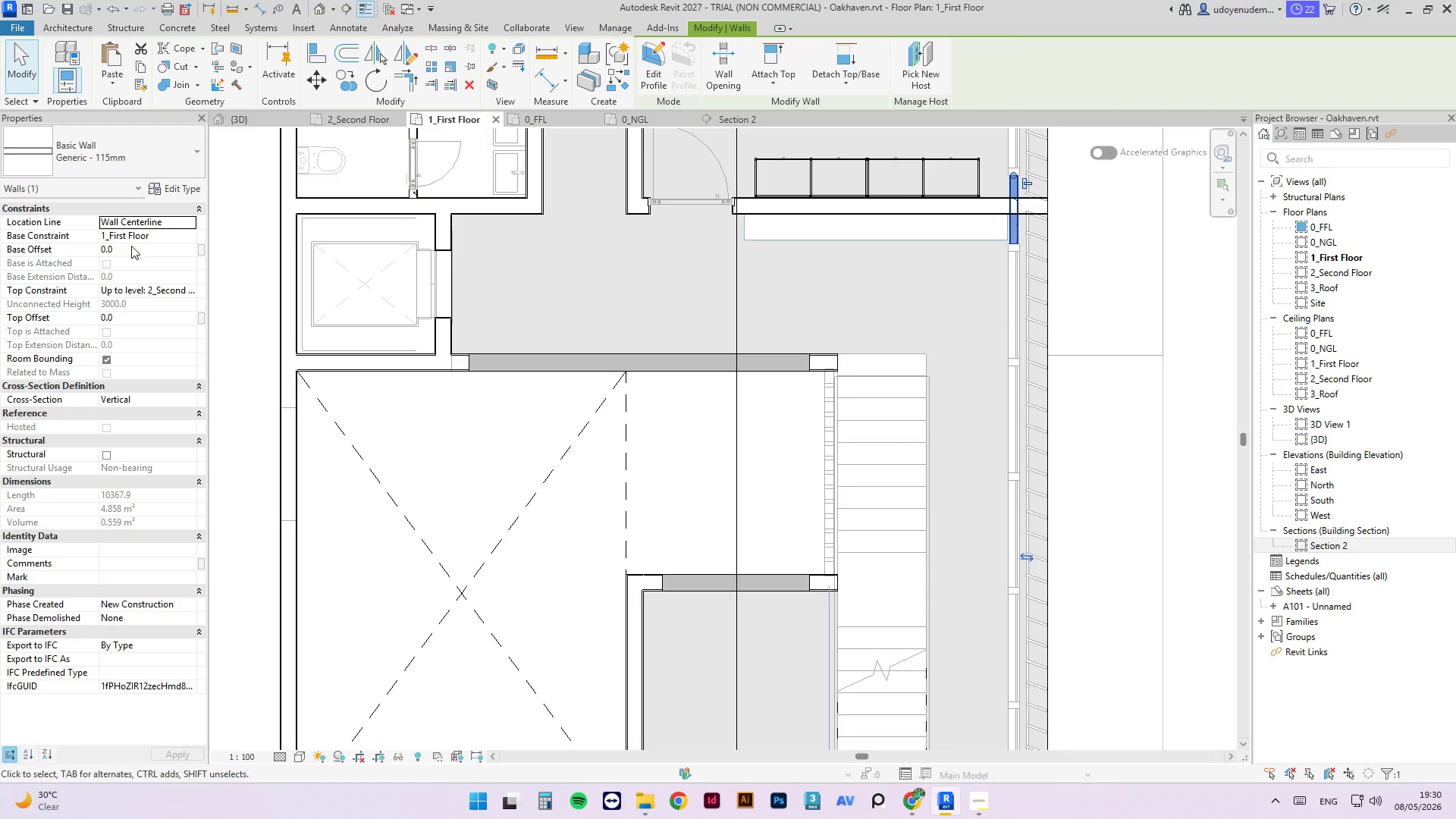 
left_click([131, 246])
 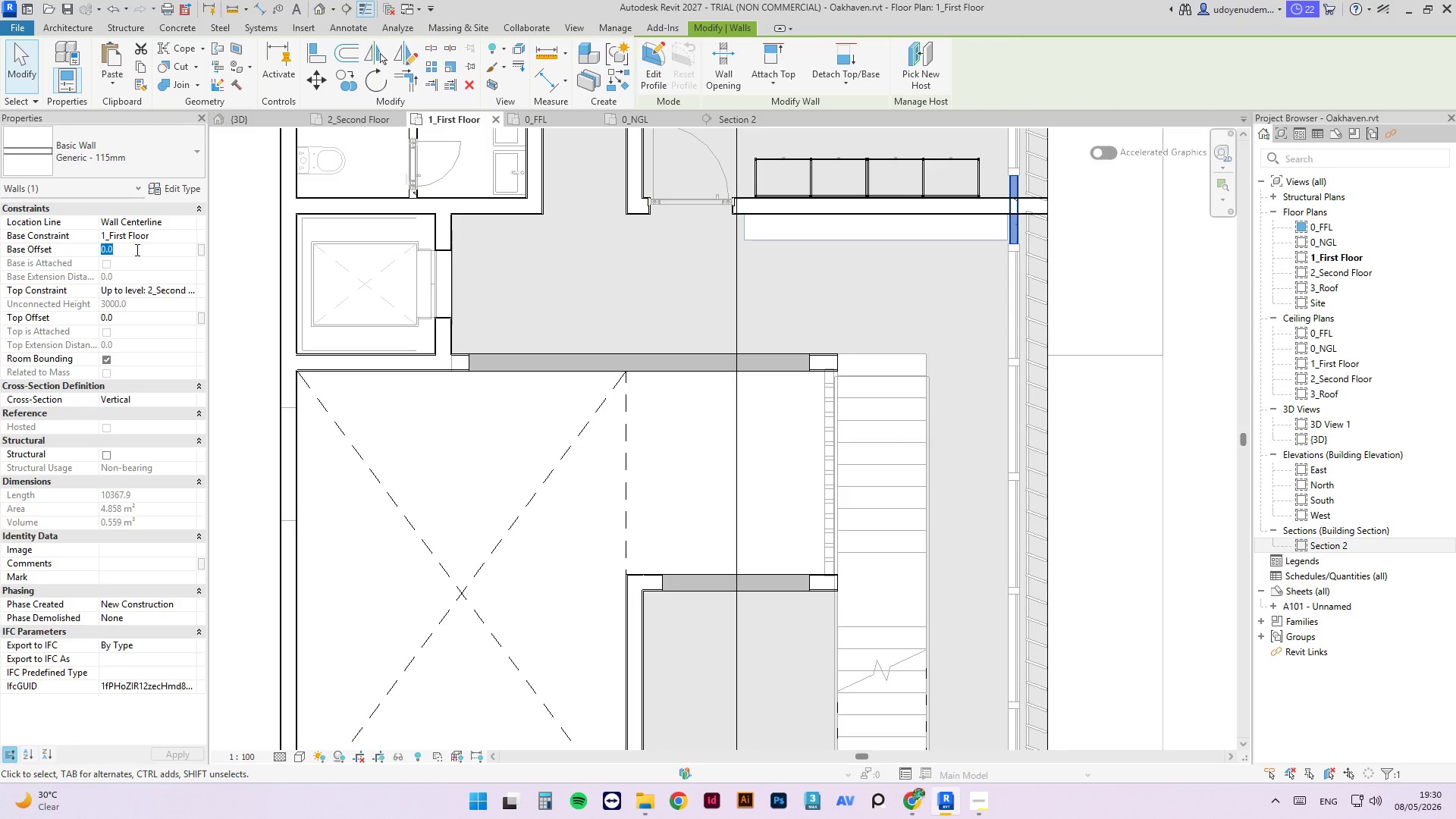 
key(NumpadSubtract)
 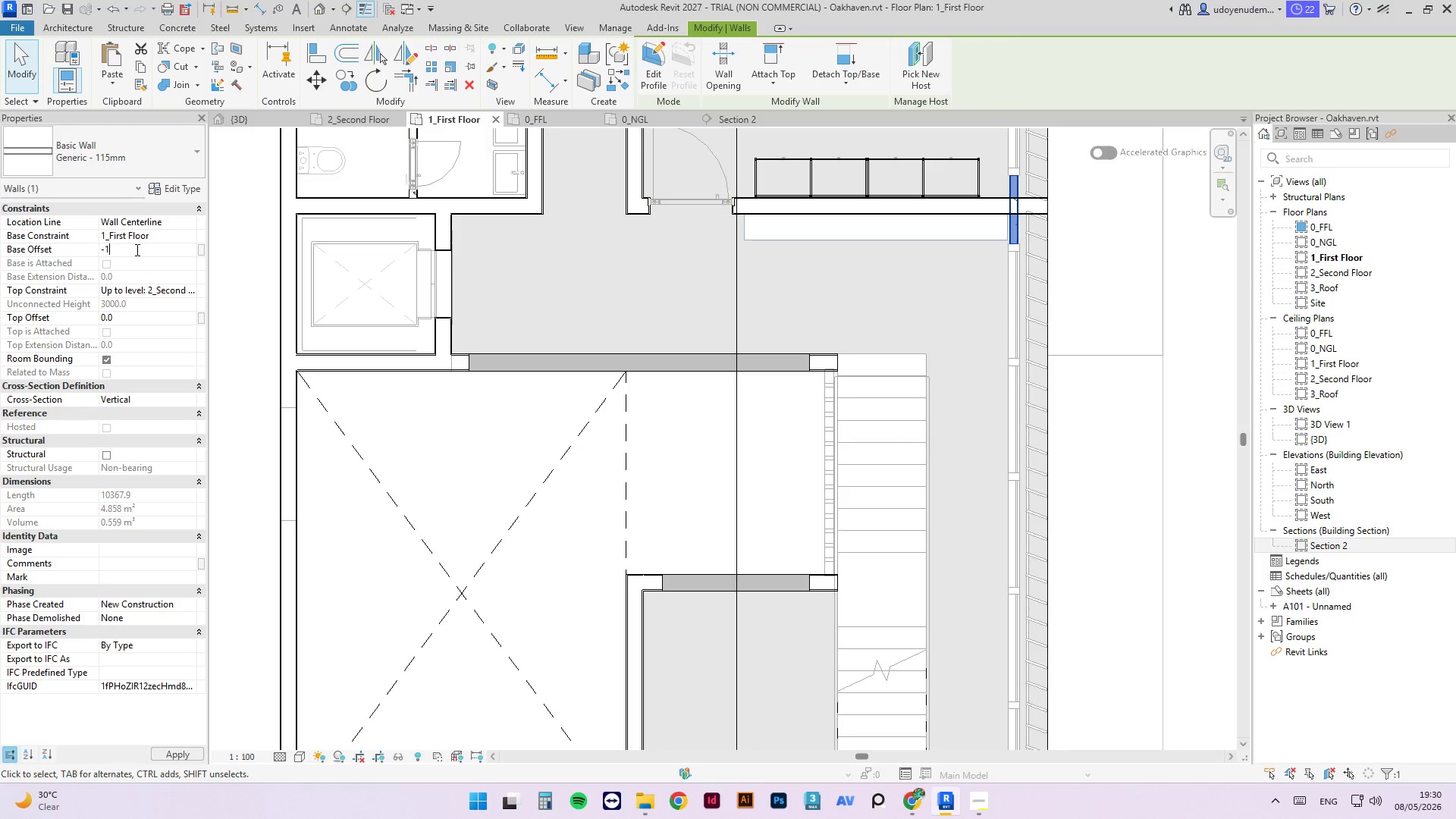 
key(Numpad1)
 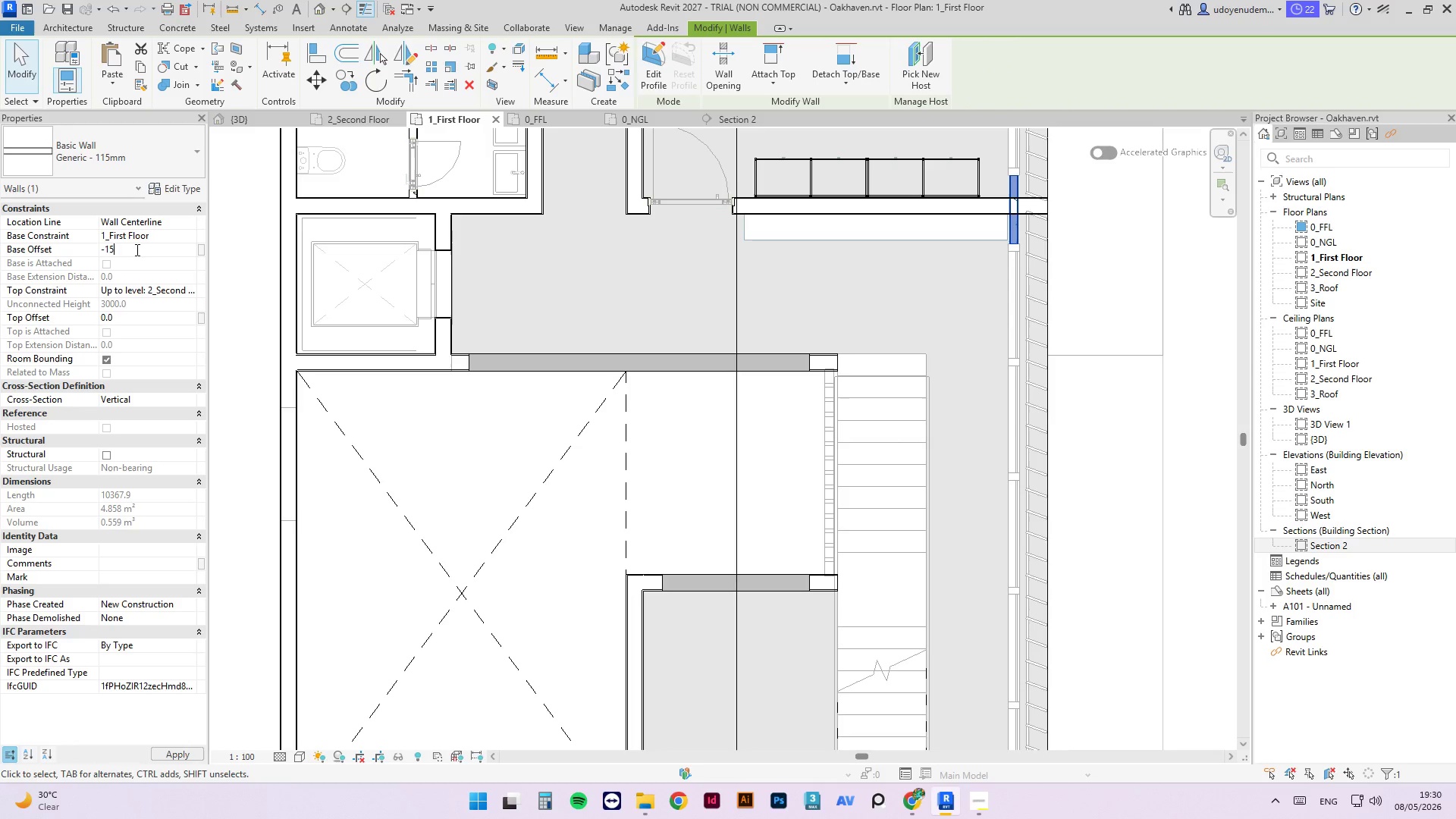 
key(Numpad5)
 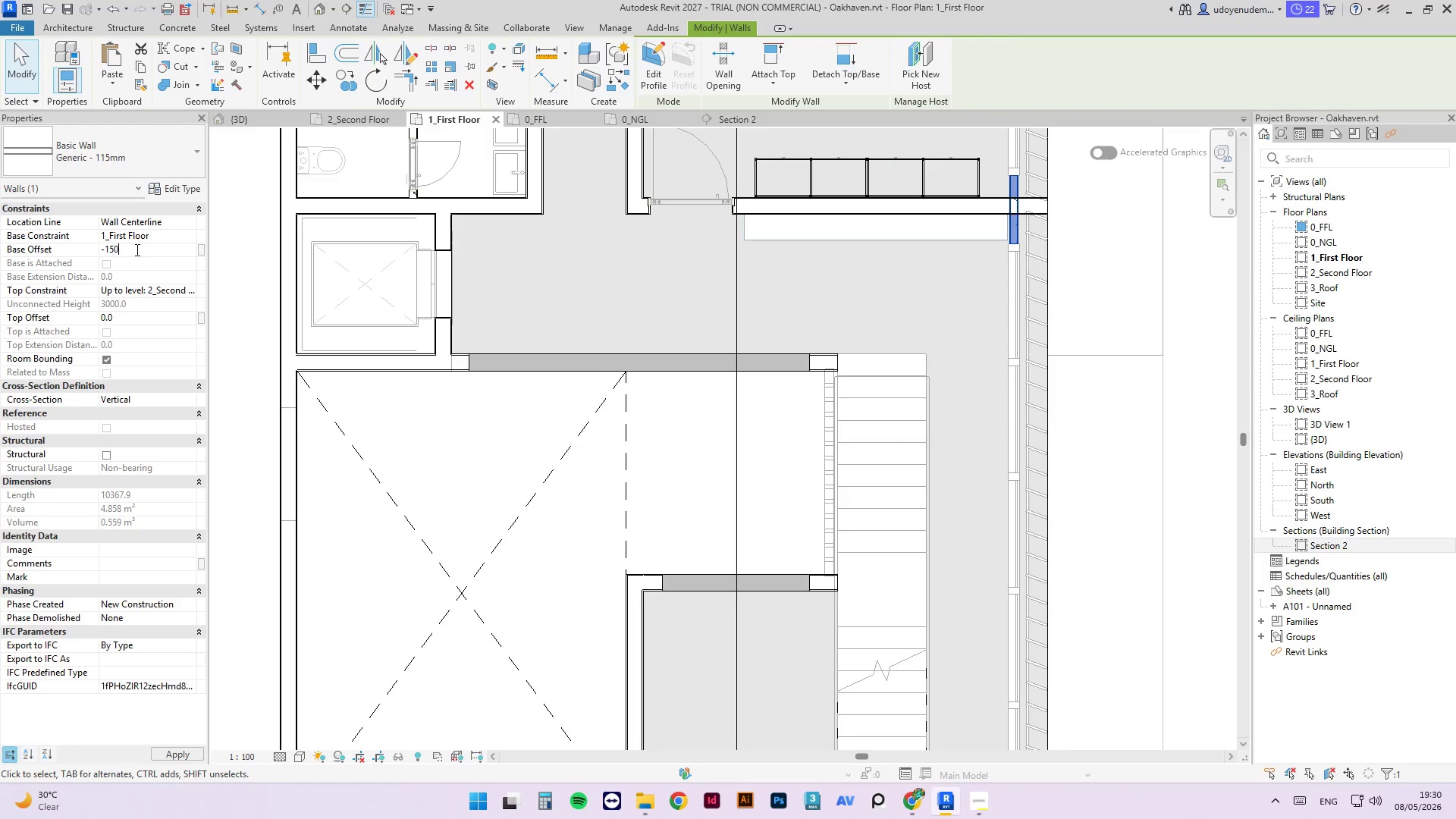 
key(Numpad0)
 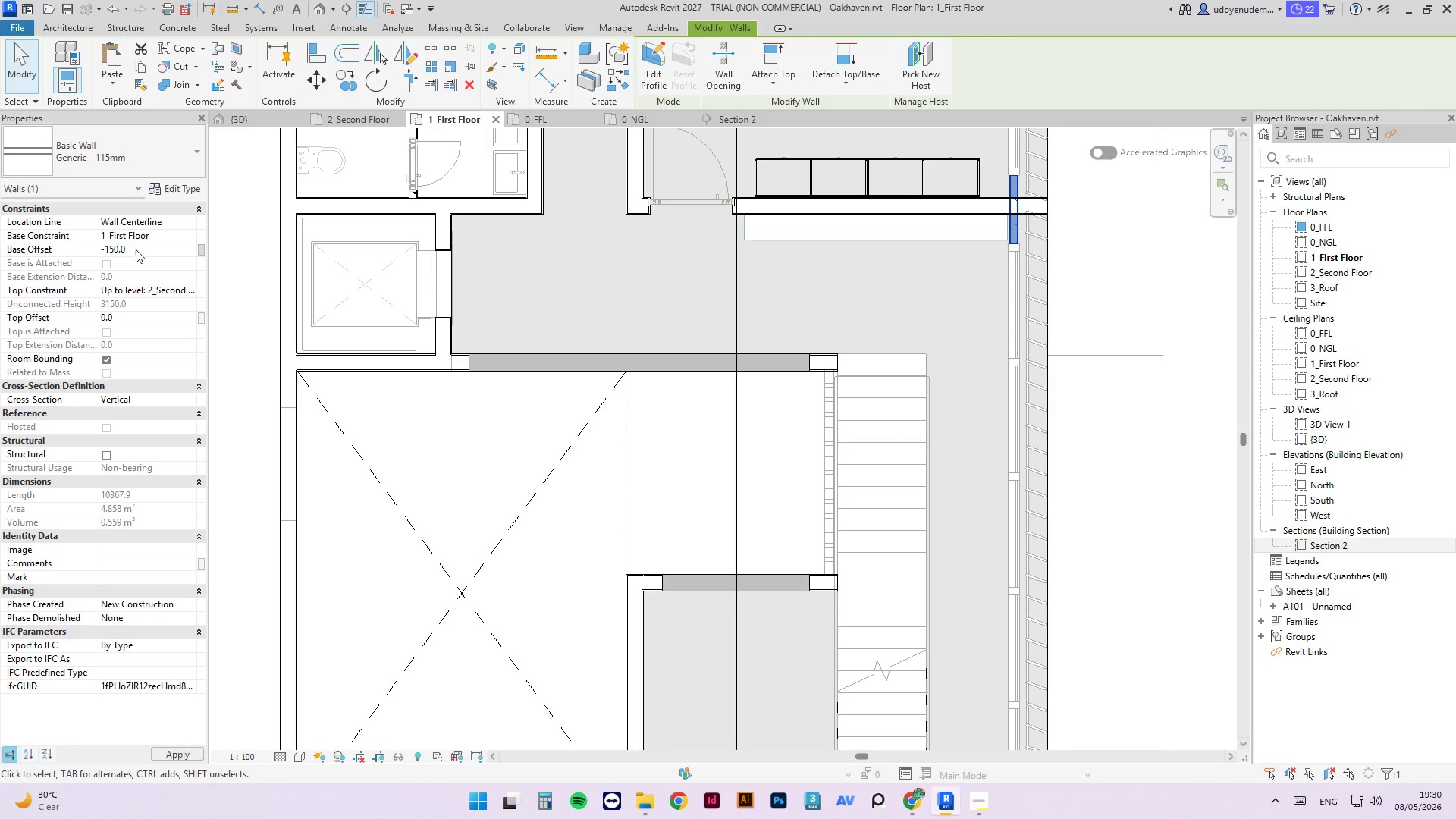 
key(NumpadEnter)
 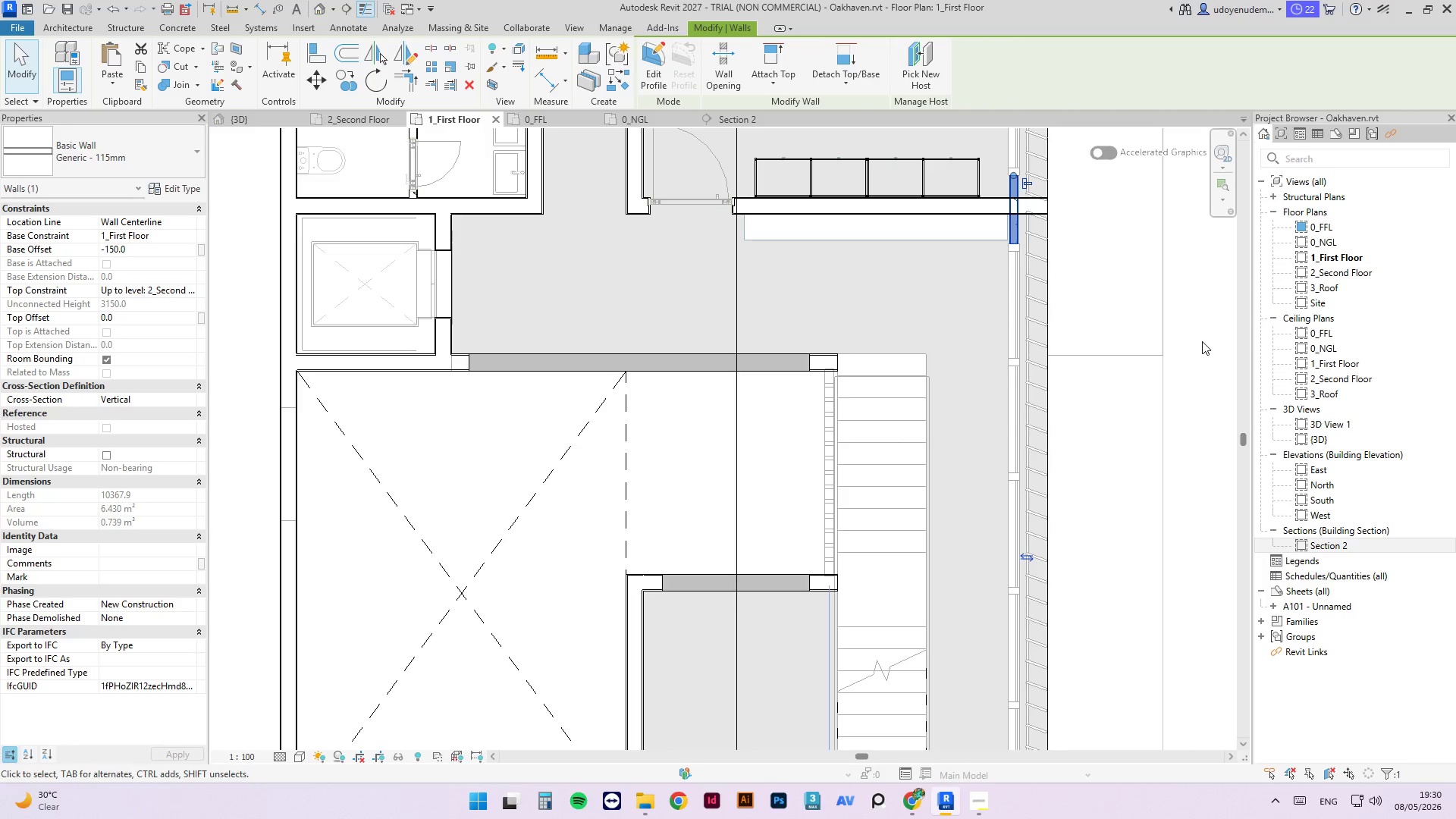 
left_click([1134, 319])
 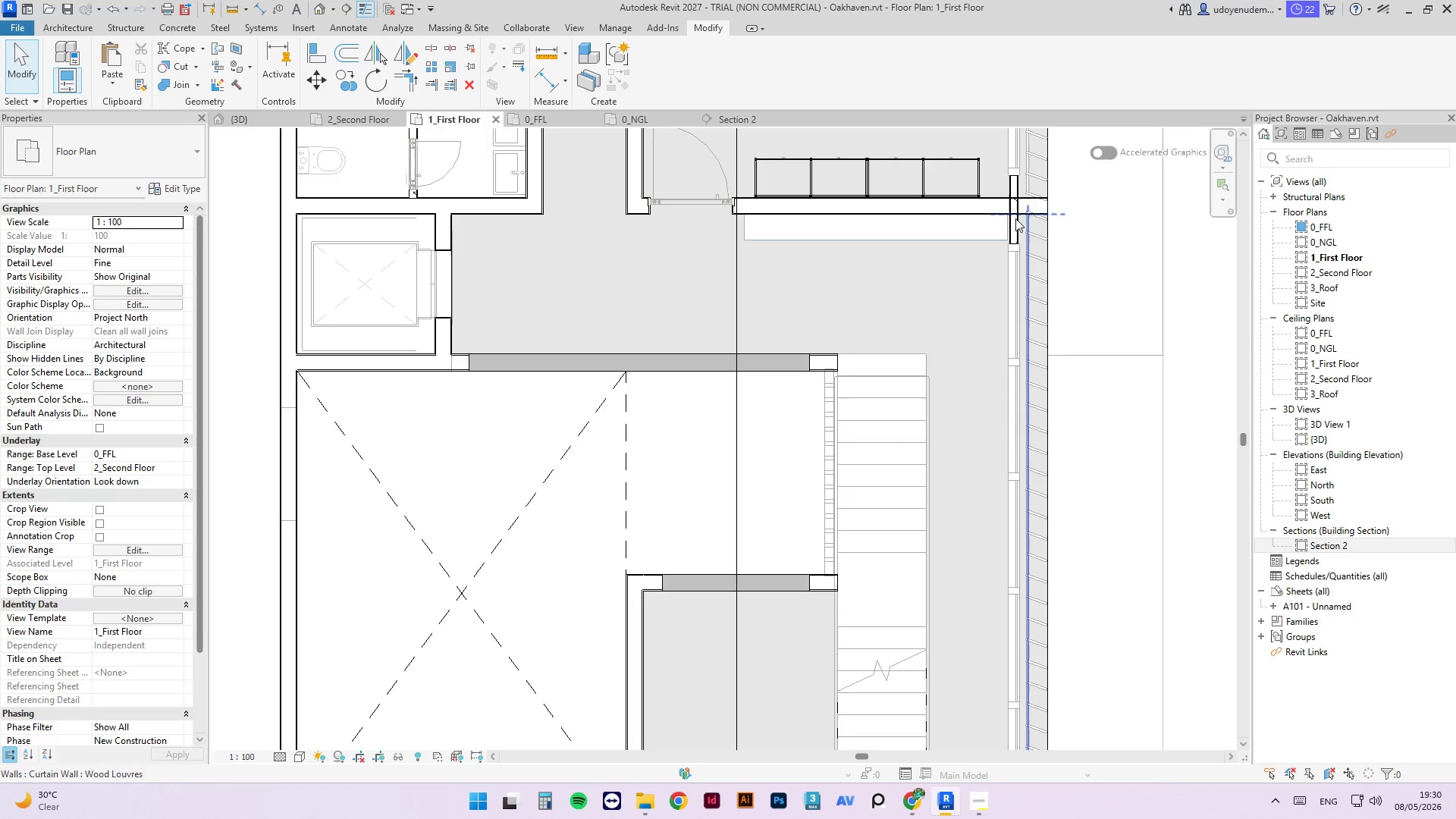 
left_click([1015, 232])
 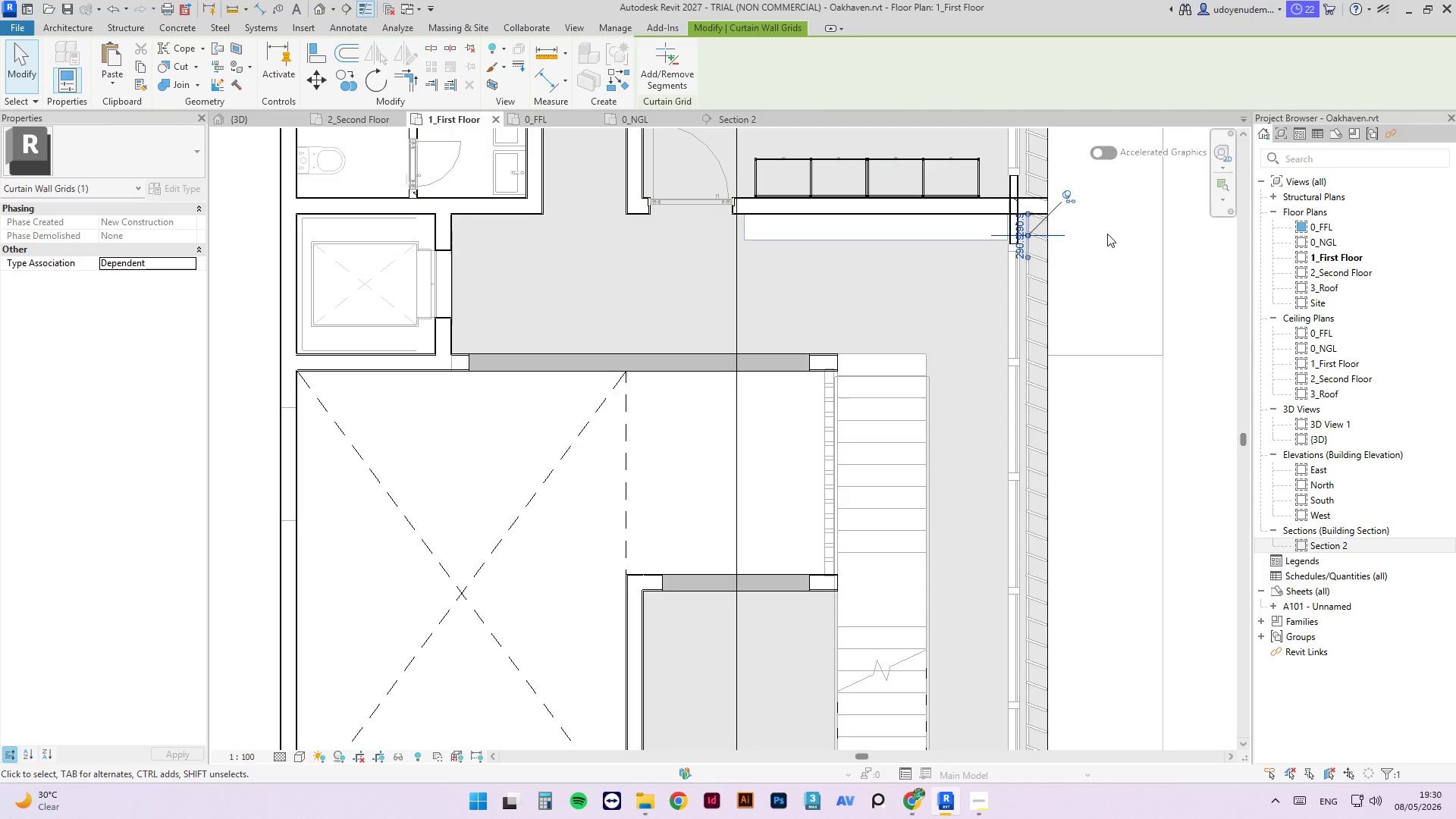 
left_click([1142, 246])
 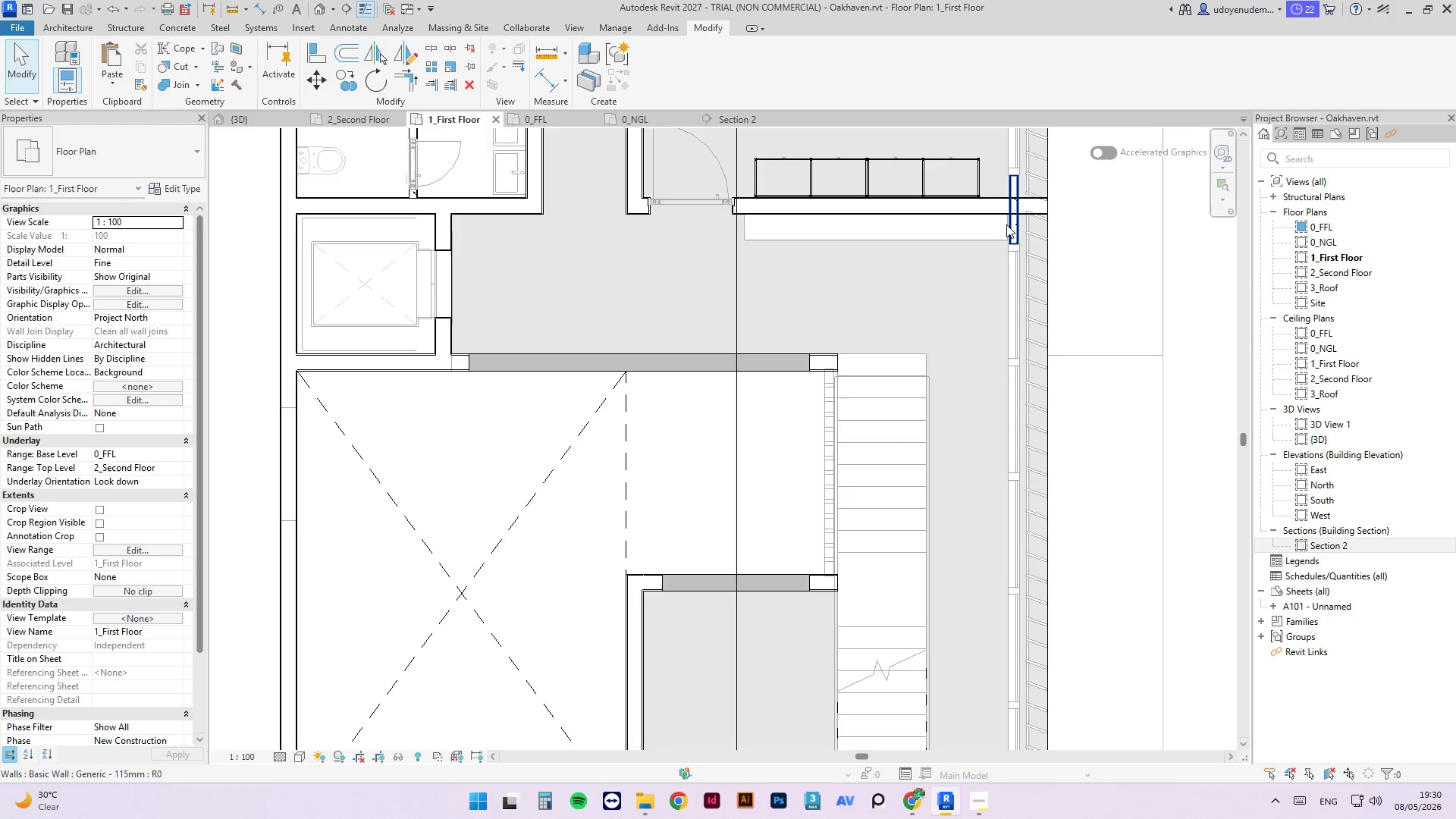 
left_click([1008, 225])
 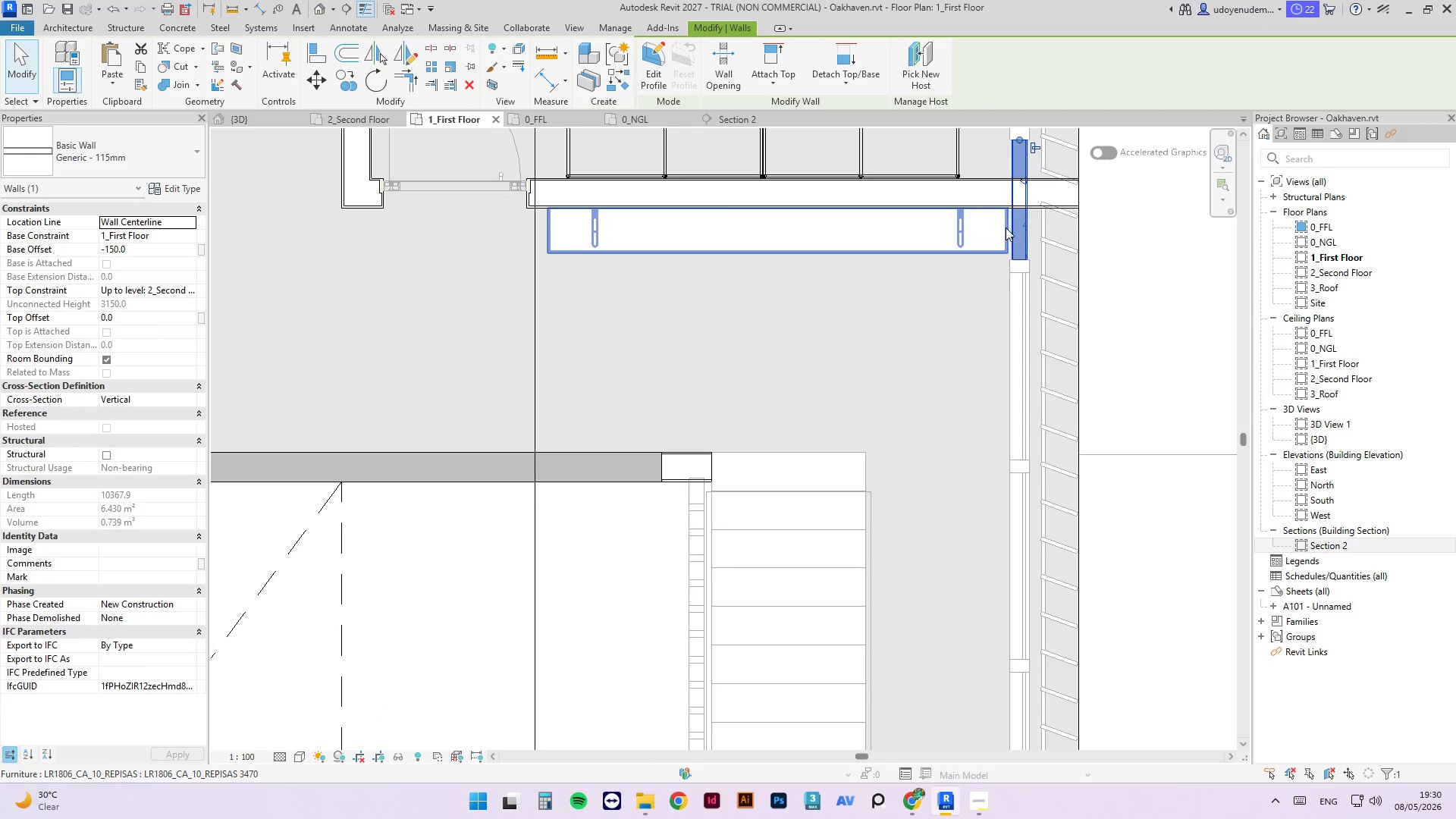 
scroll: coordinate [1006, 223], scroll_direction: up, amount: 4.0
 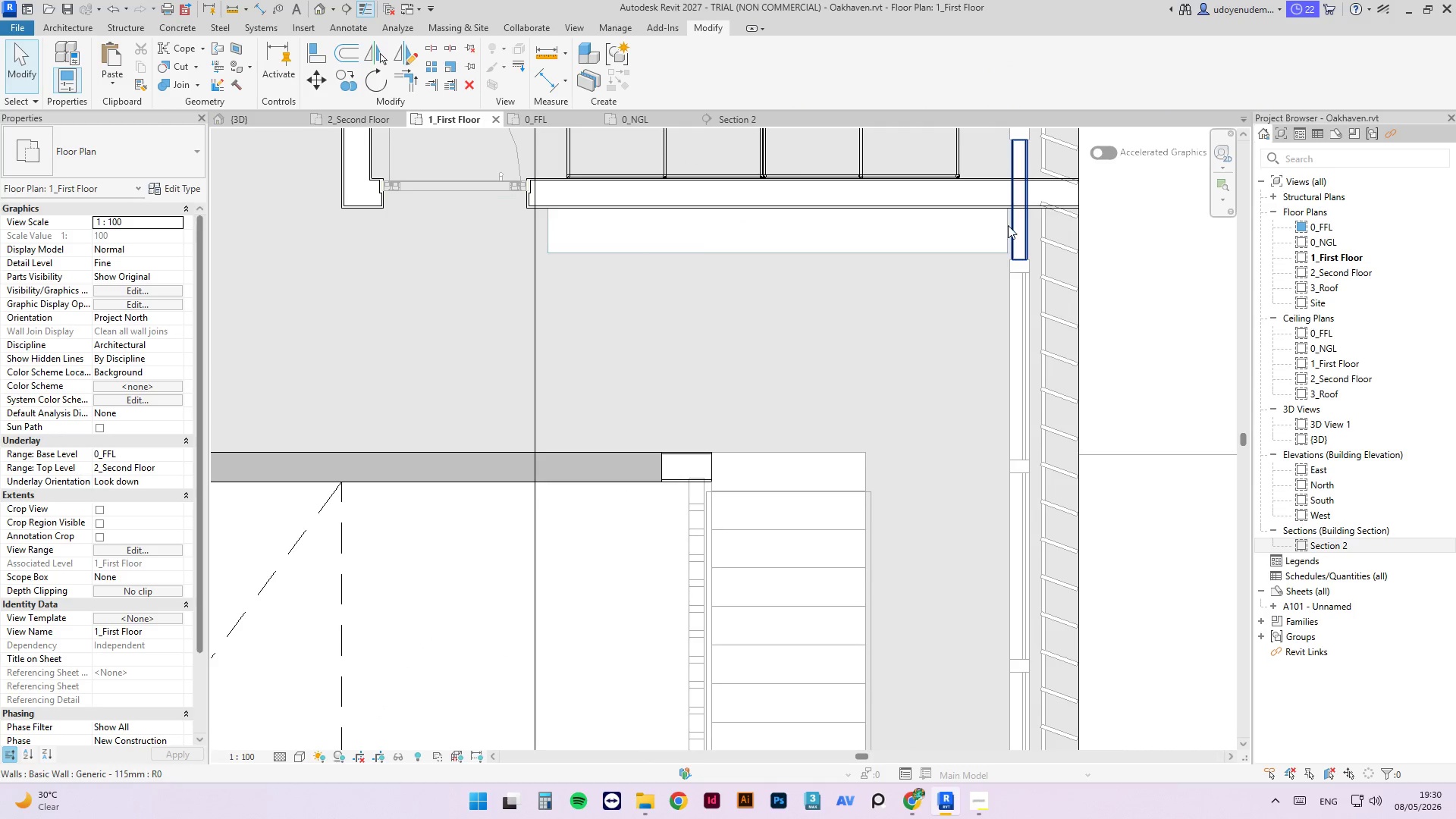 
key(C)
 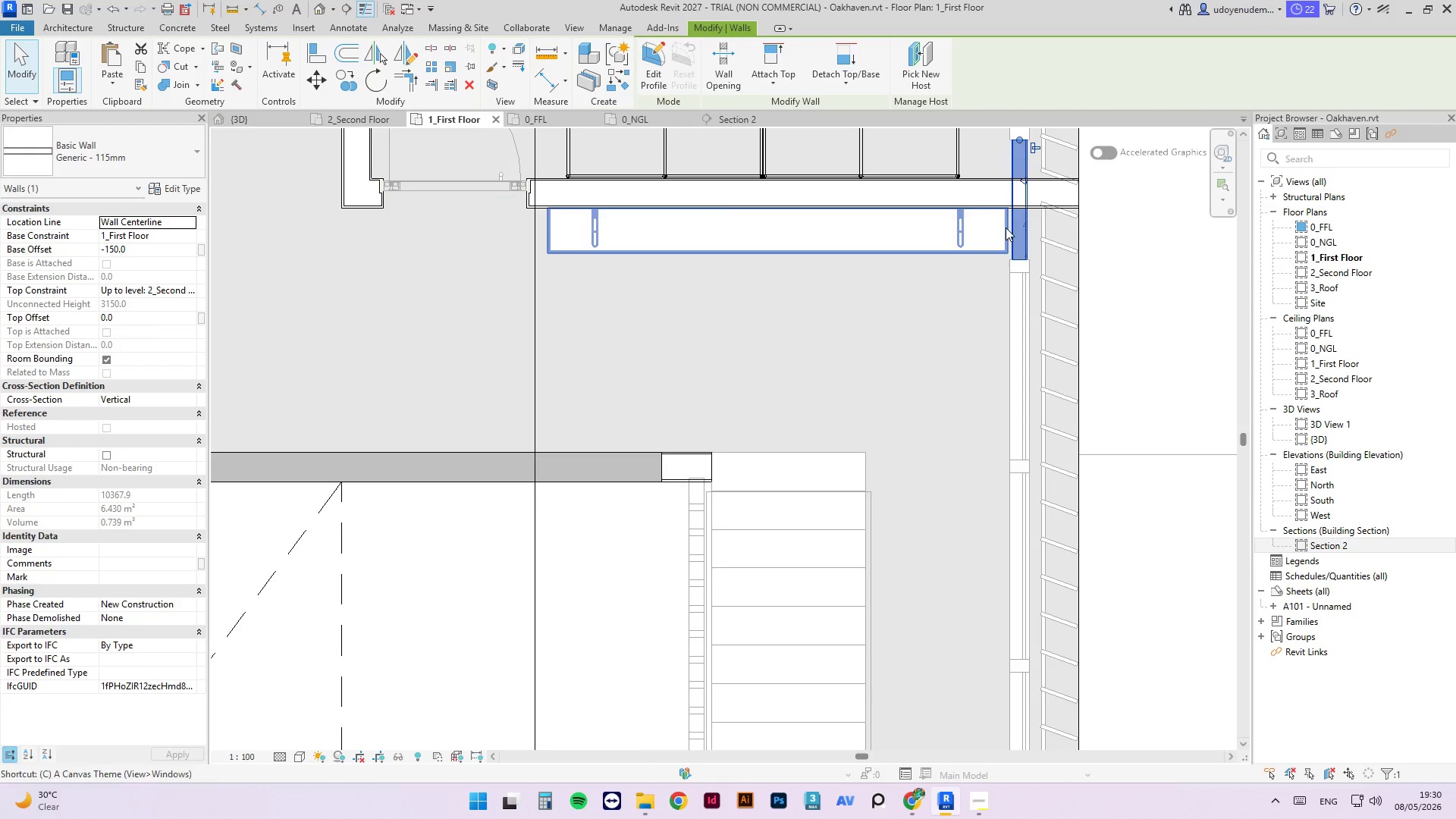 
key(S)
 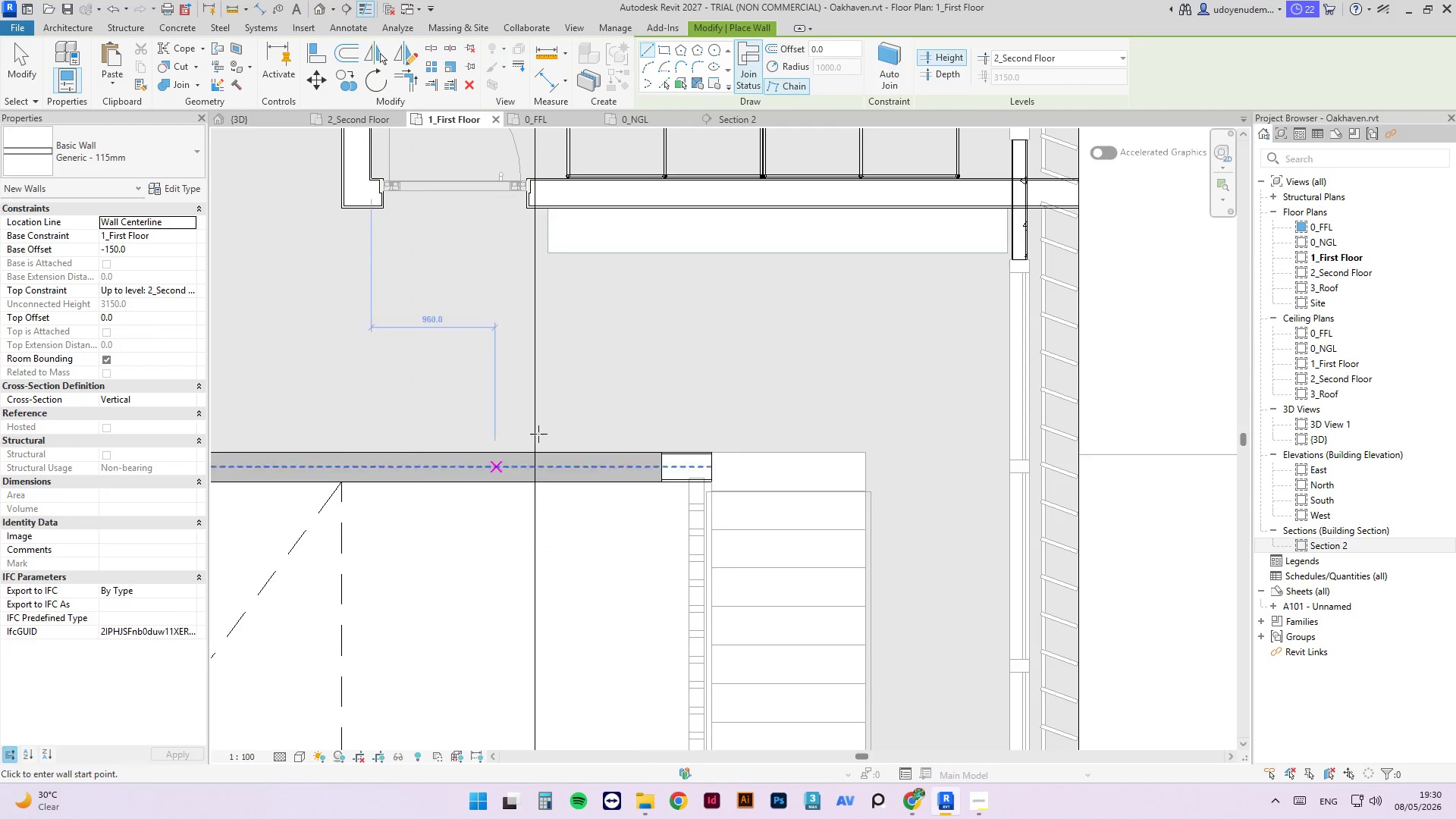 
scroll: coordinate [984, 378], scroll_direction: down, amount: 6.0
 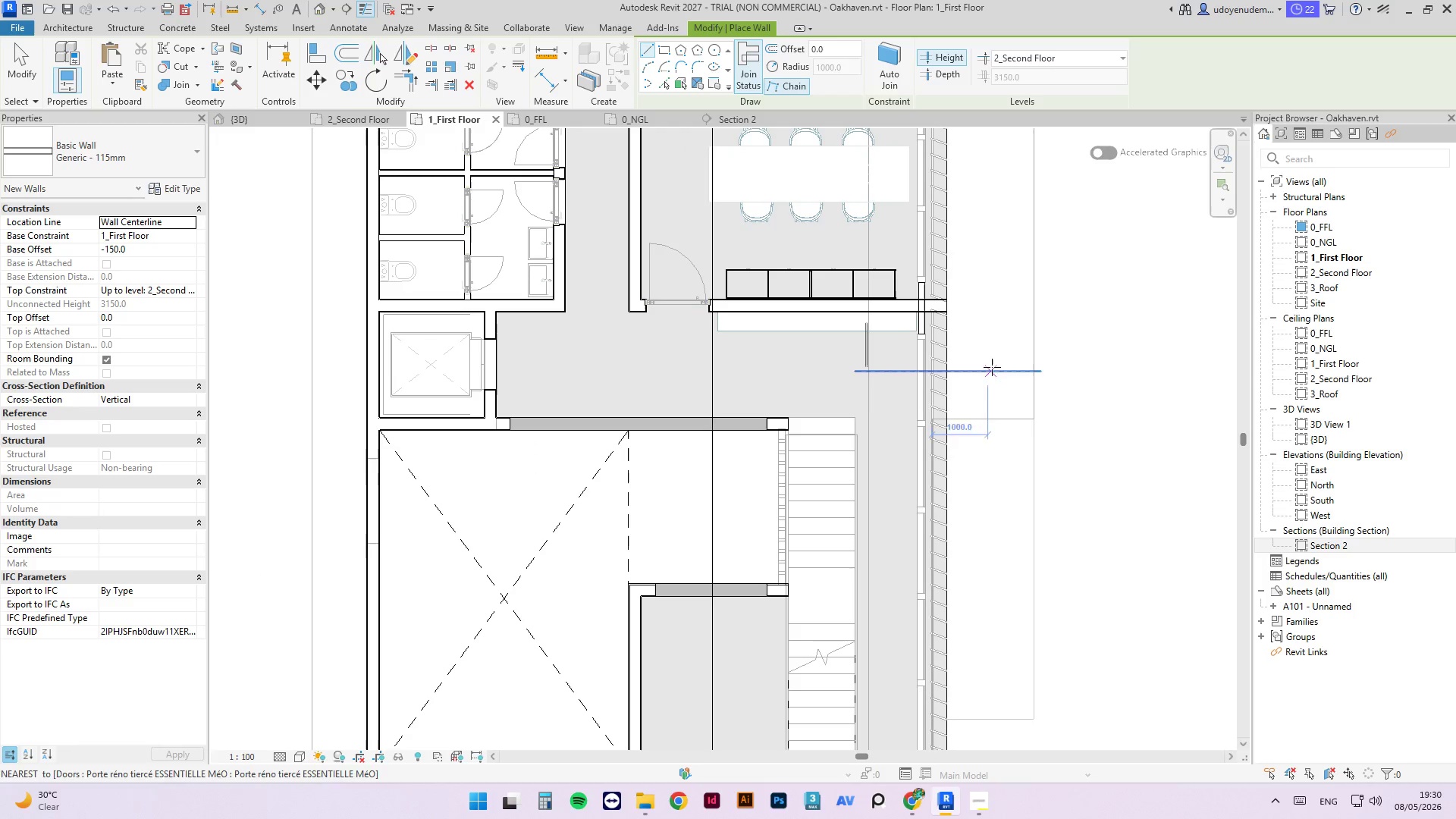 
key(Escape)
 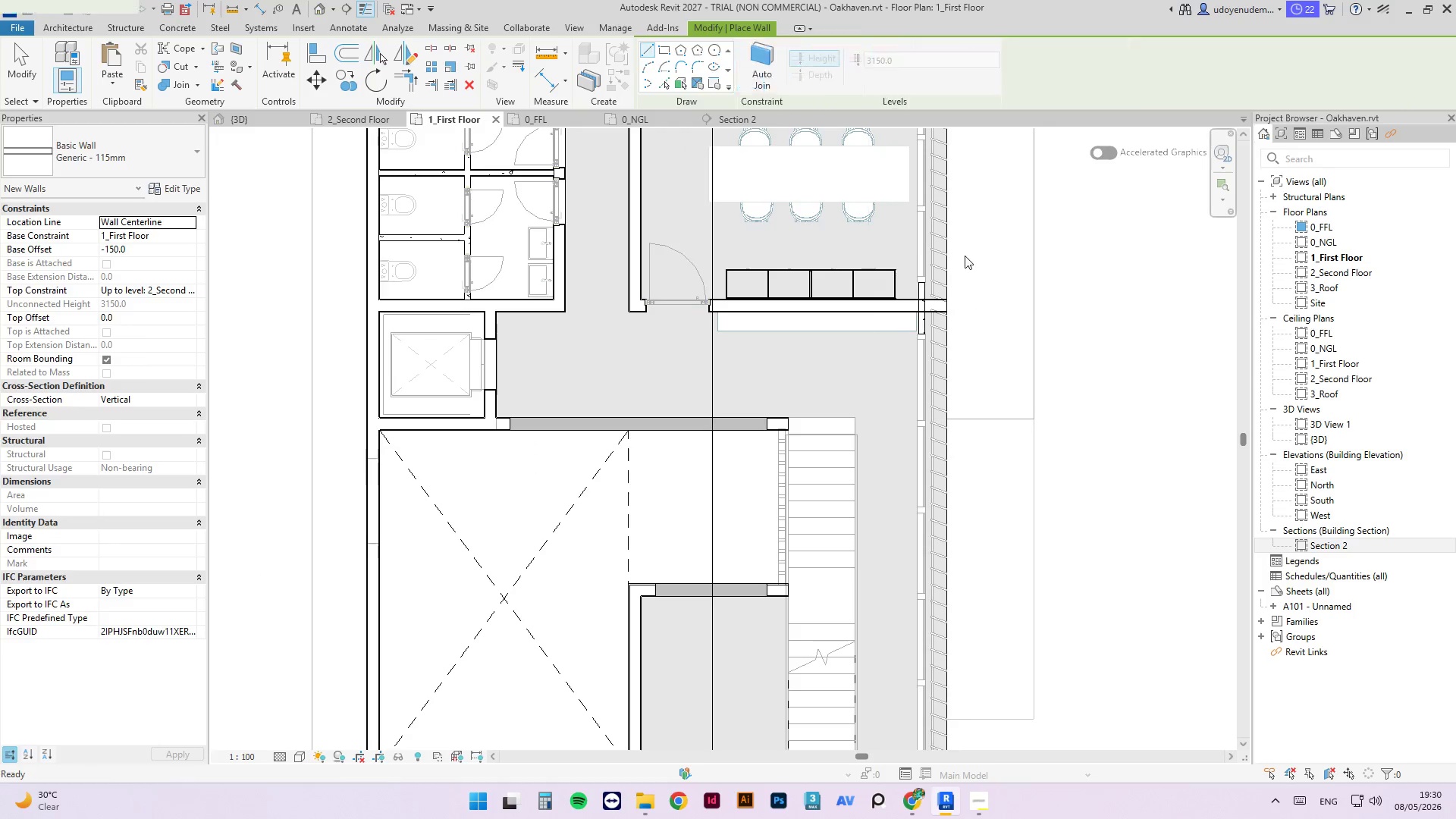 
key(Escape)
 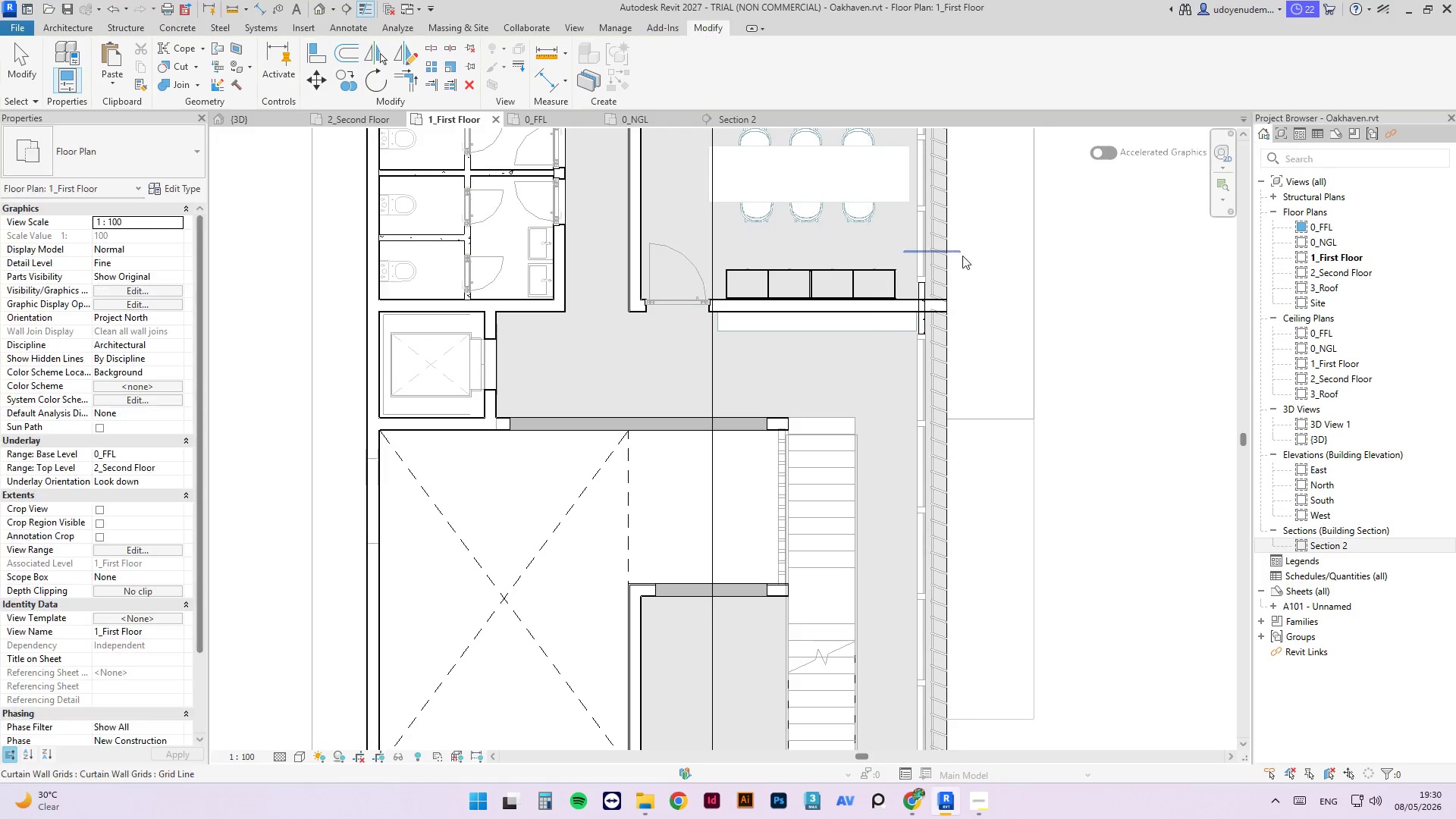 
key(Escape)
 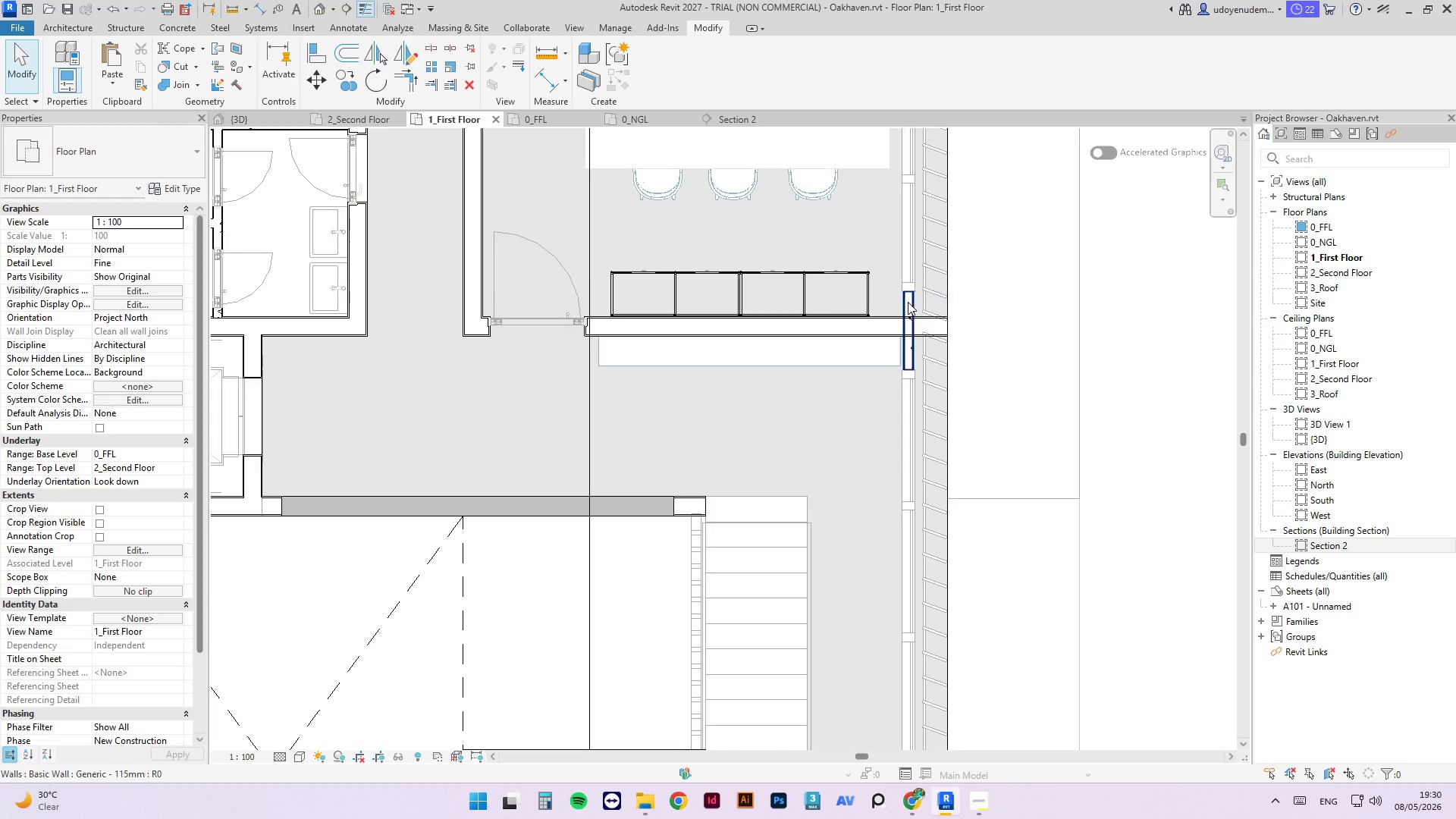 
scroll: coordinate [931, 279], scroll_direction: up, amount: 3.0
 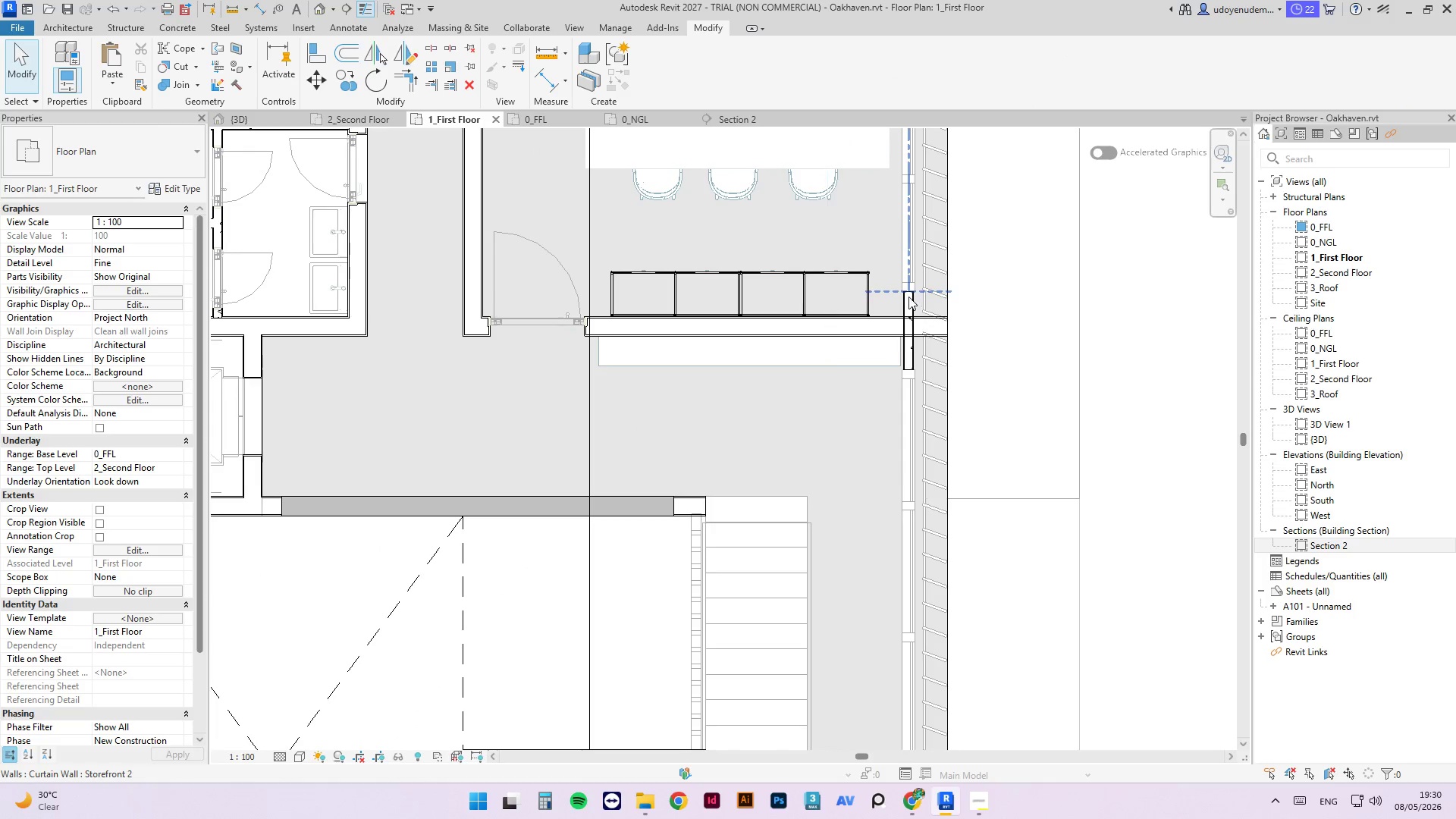 
left_click([908, 305])
 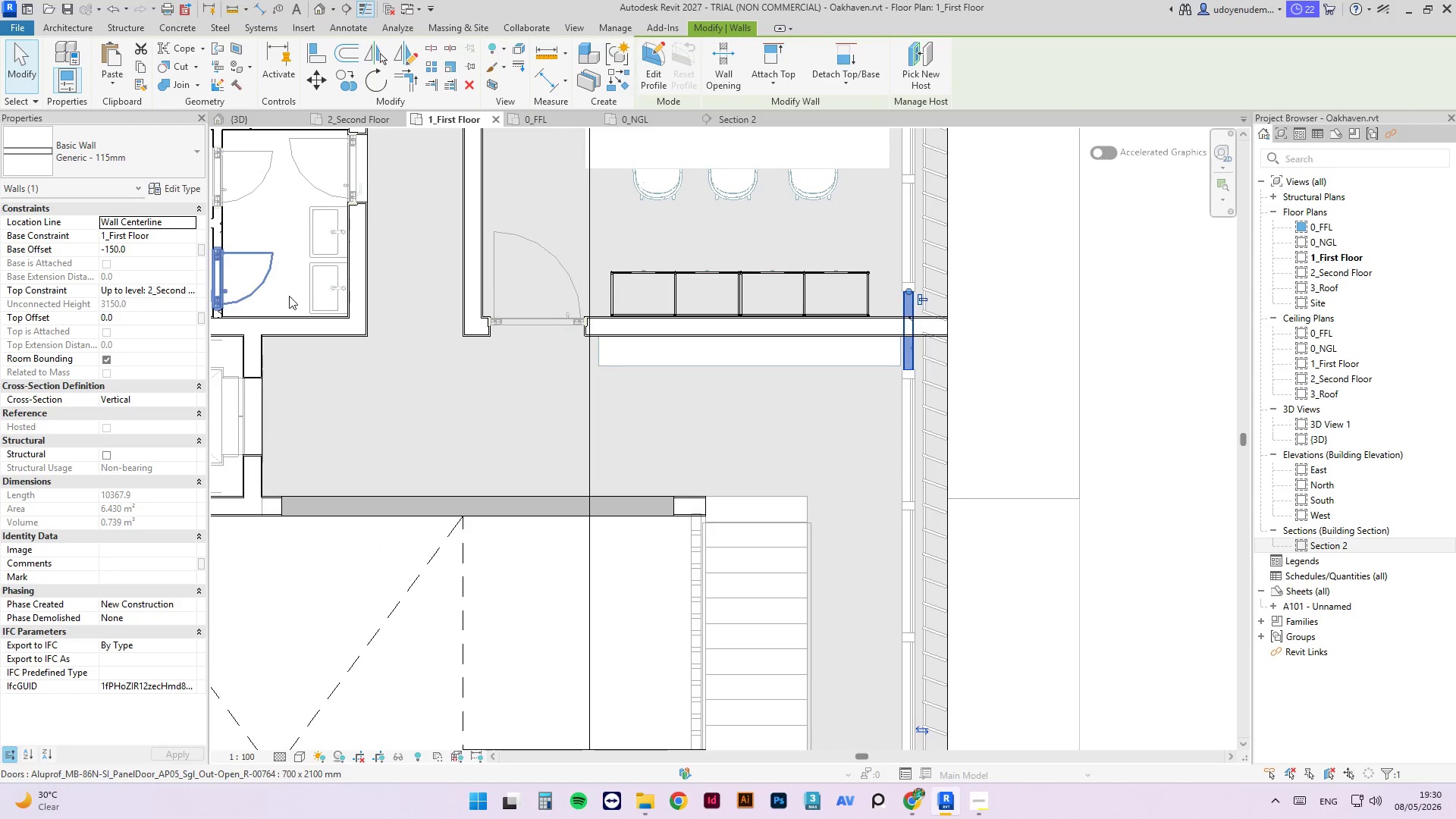 
key(Escape)
type(ma)
 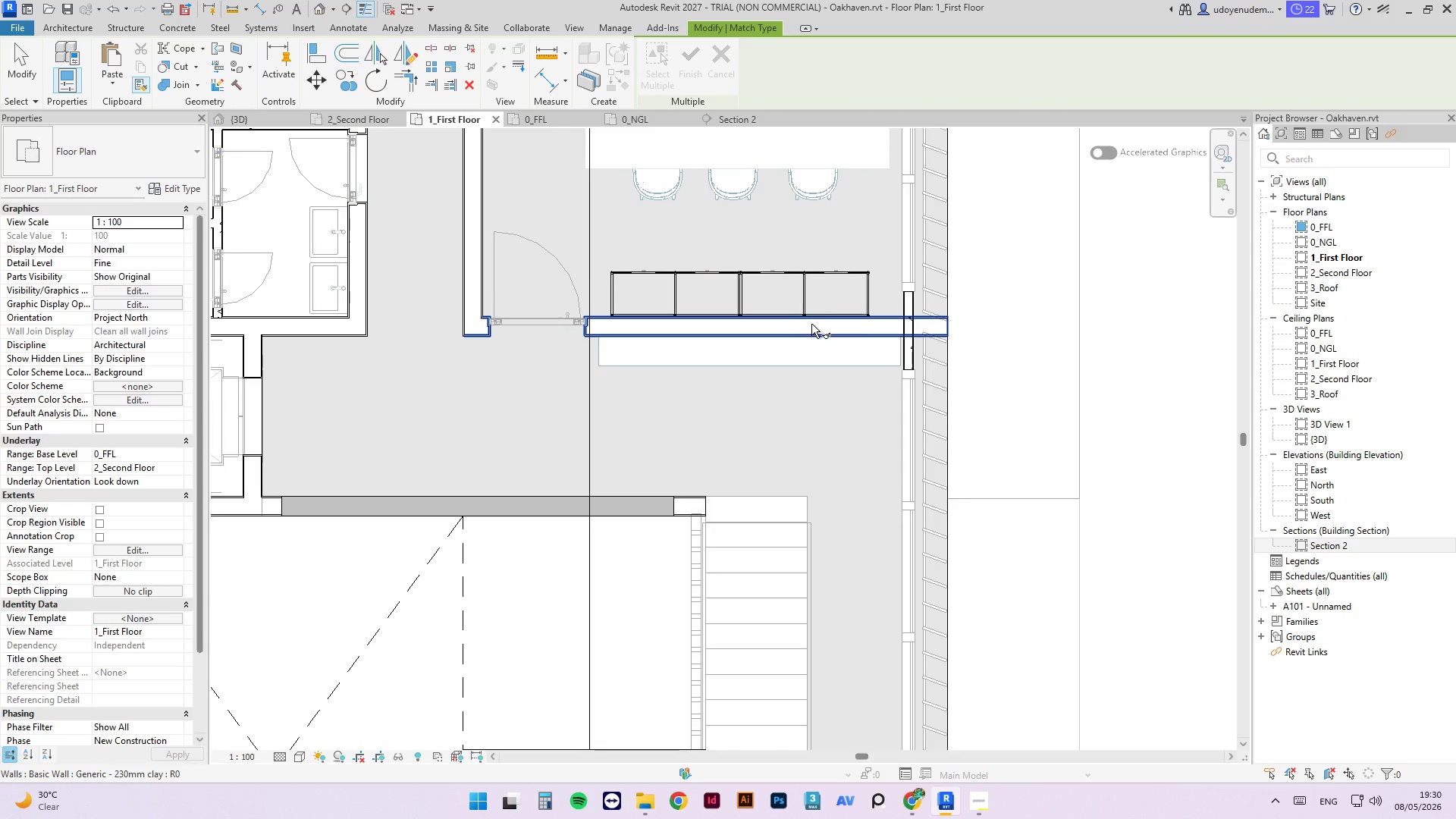 
left_click([811, 324])
 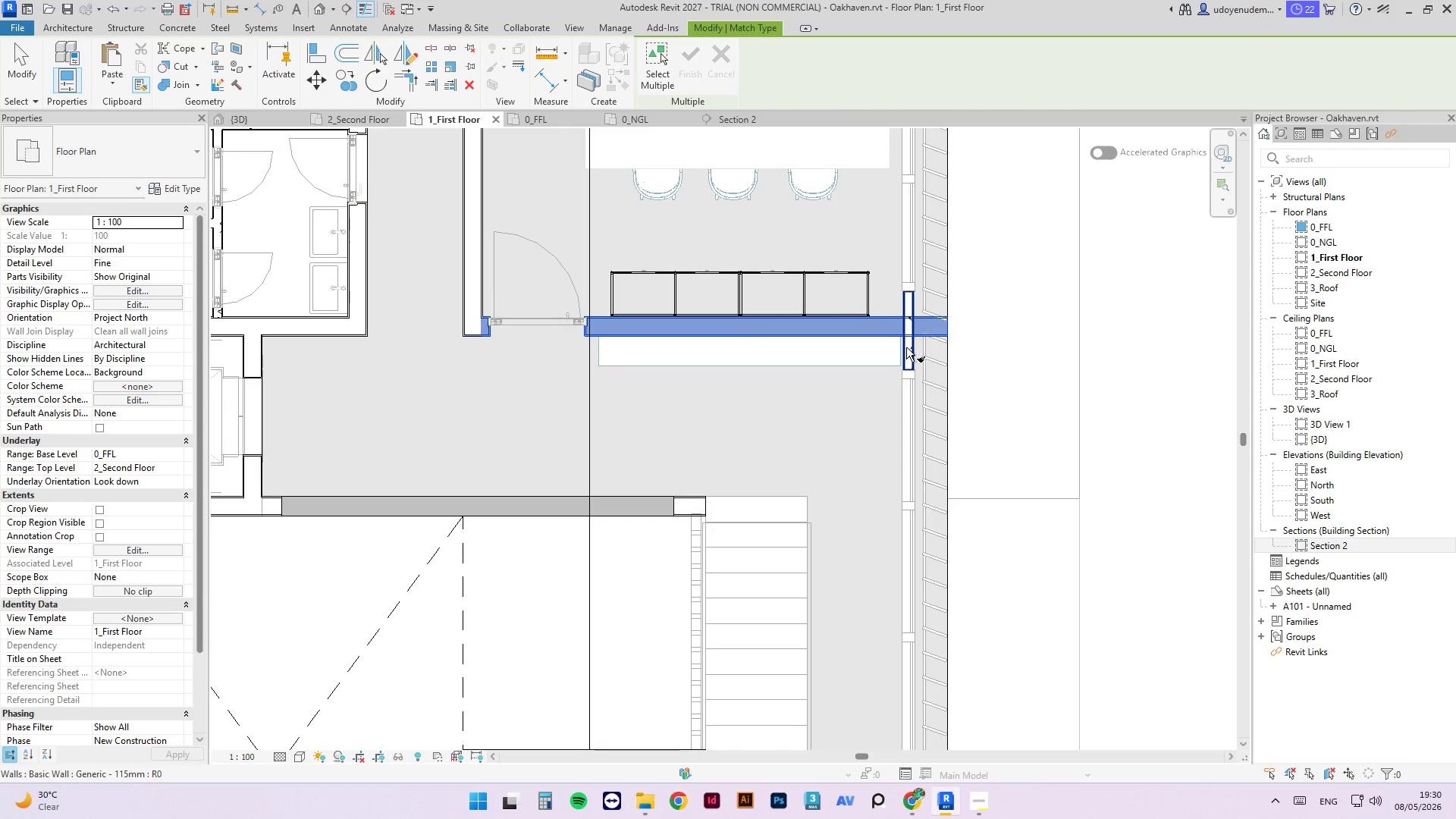 
left_click([906, 347])
 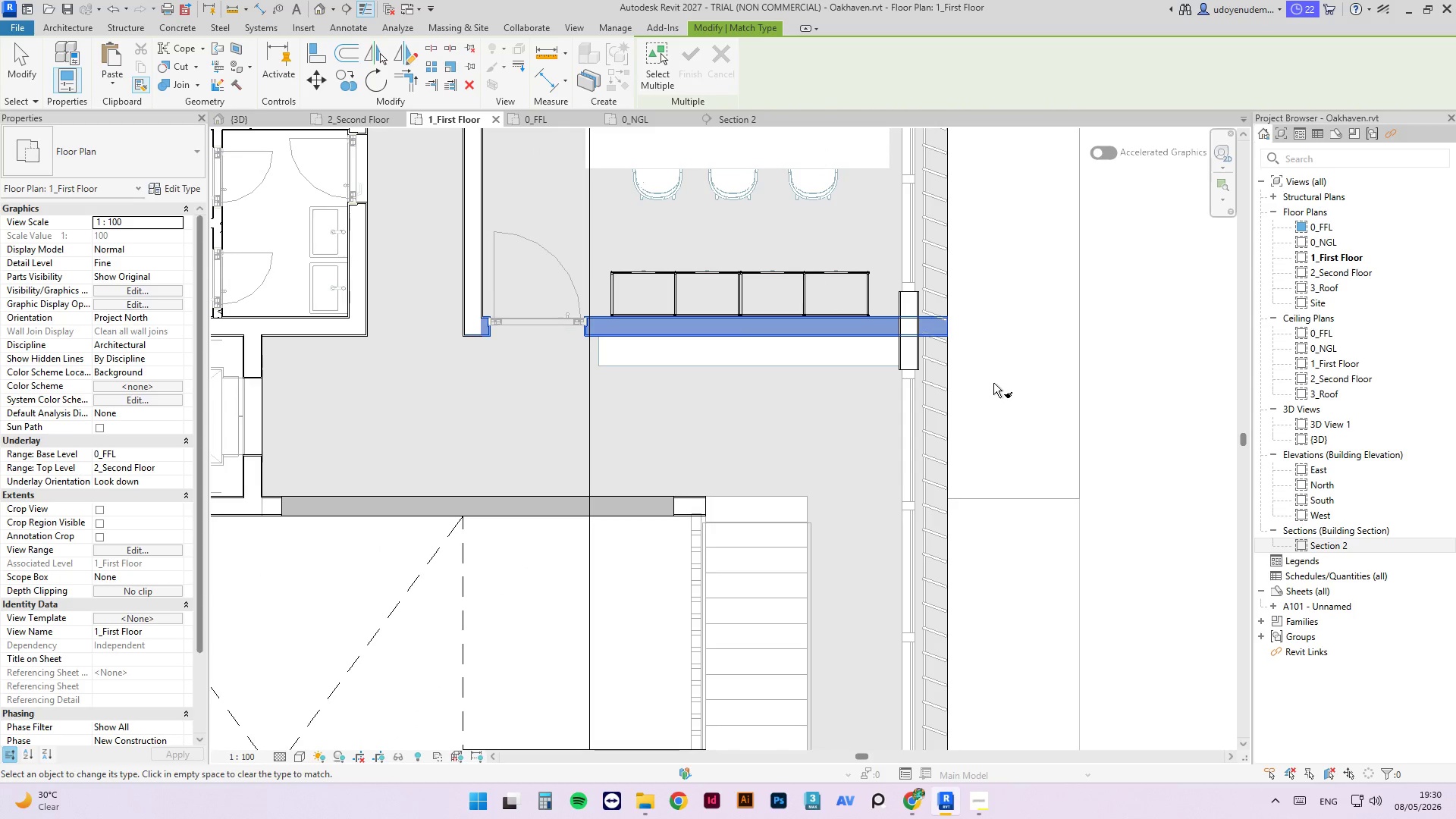 
scroll: coordinate [943, 284], scroll_direction: down, amount: 7.0
 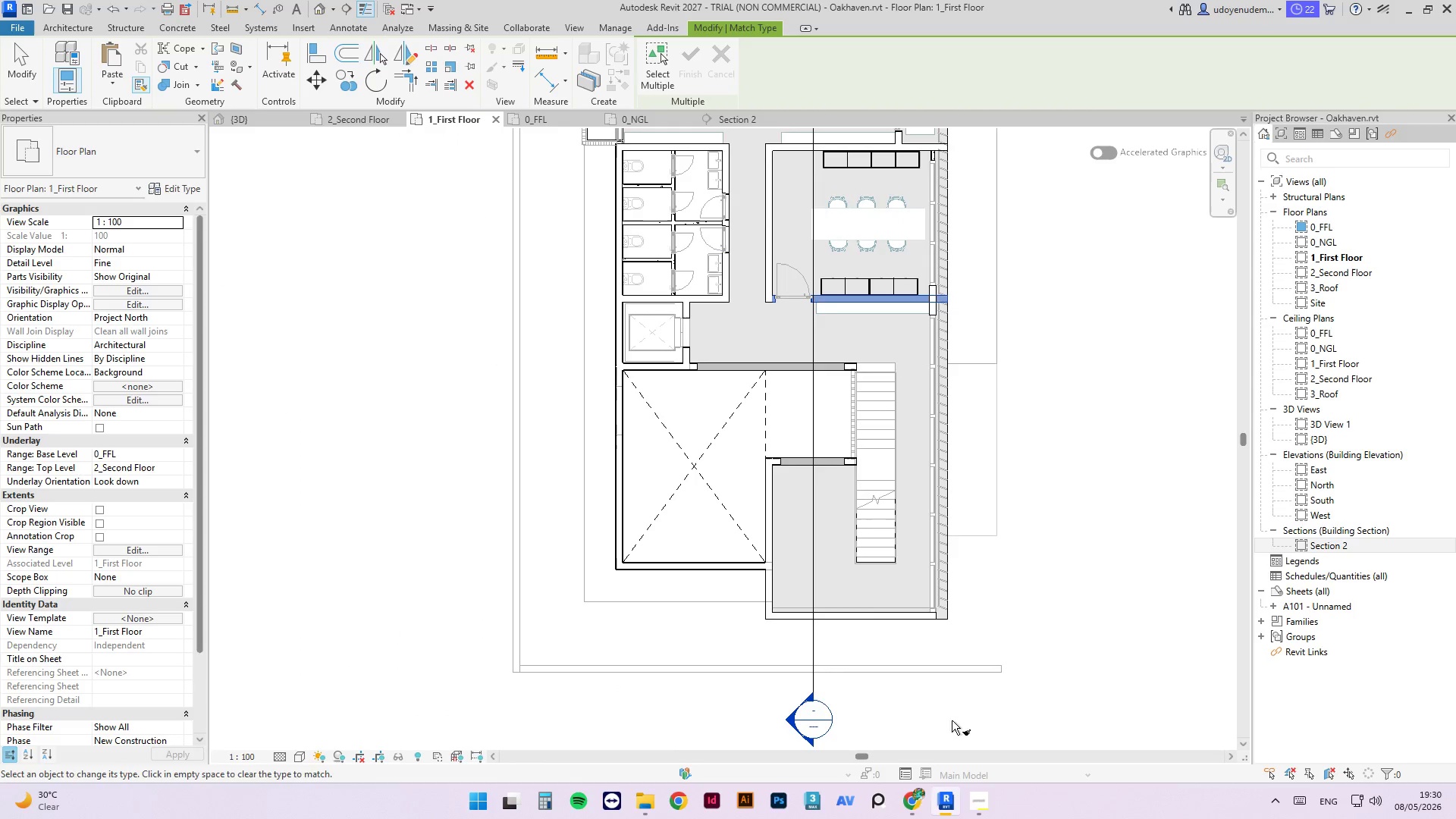 
scroll: coordinate [922, 632], scroll_direction: up, amount: 13.0
 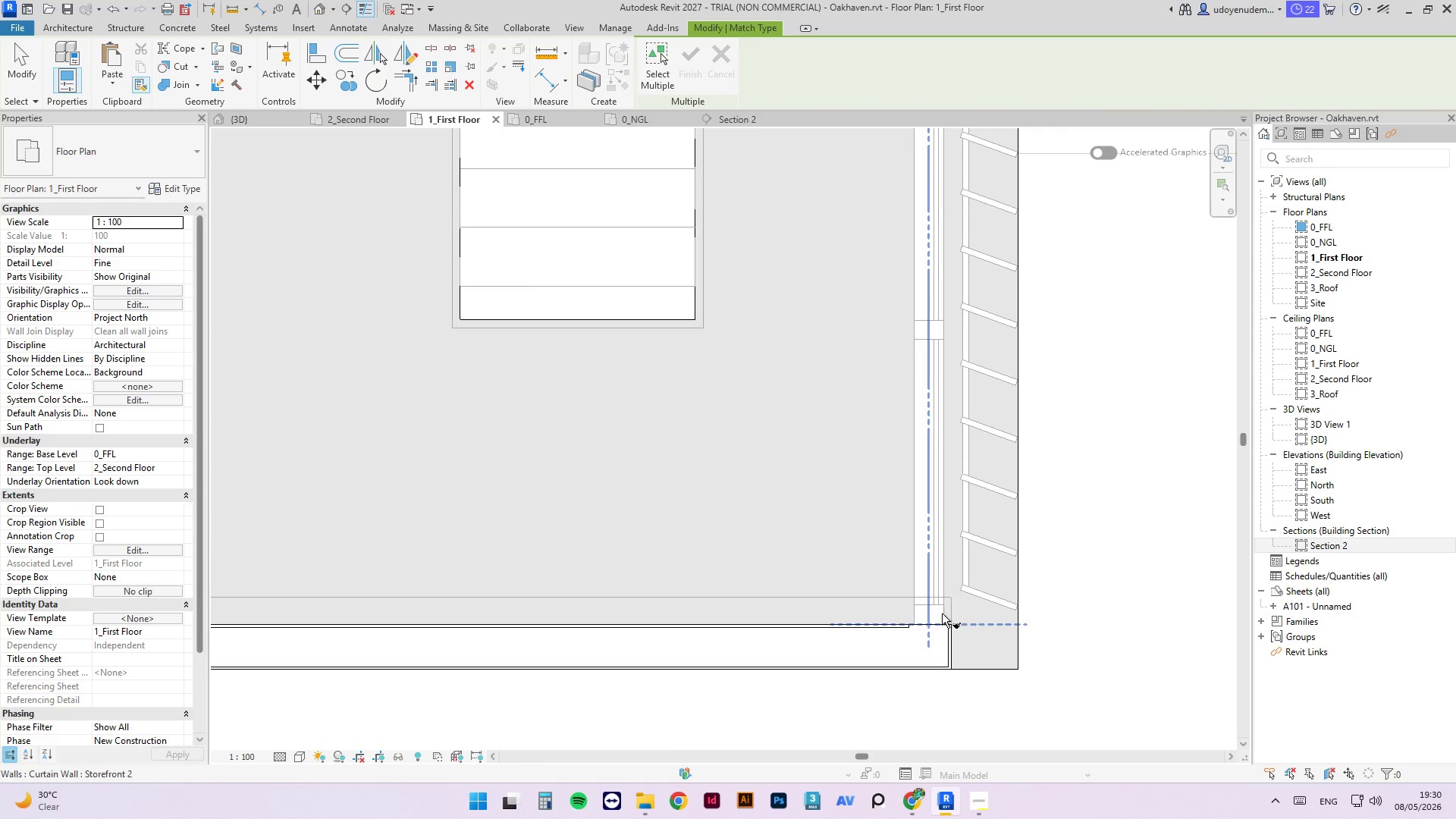 
scroll: coordinate [896, 686], scroll_direction: down, amount: 15.0
 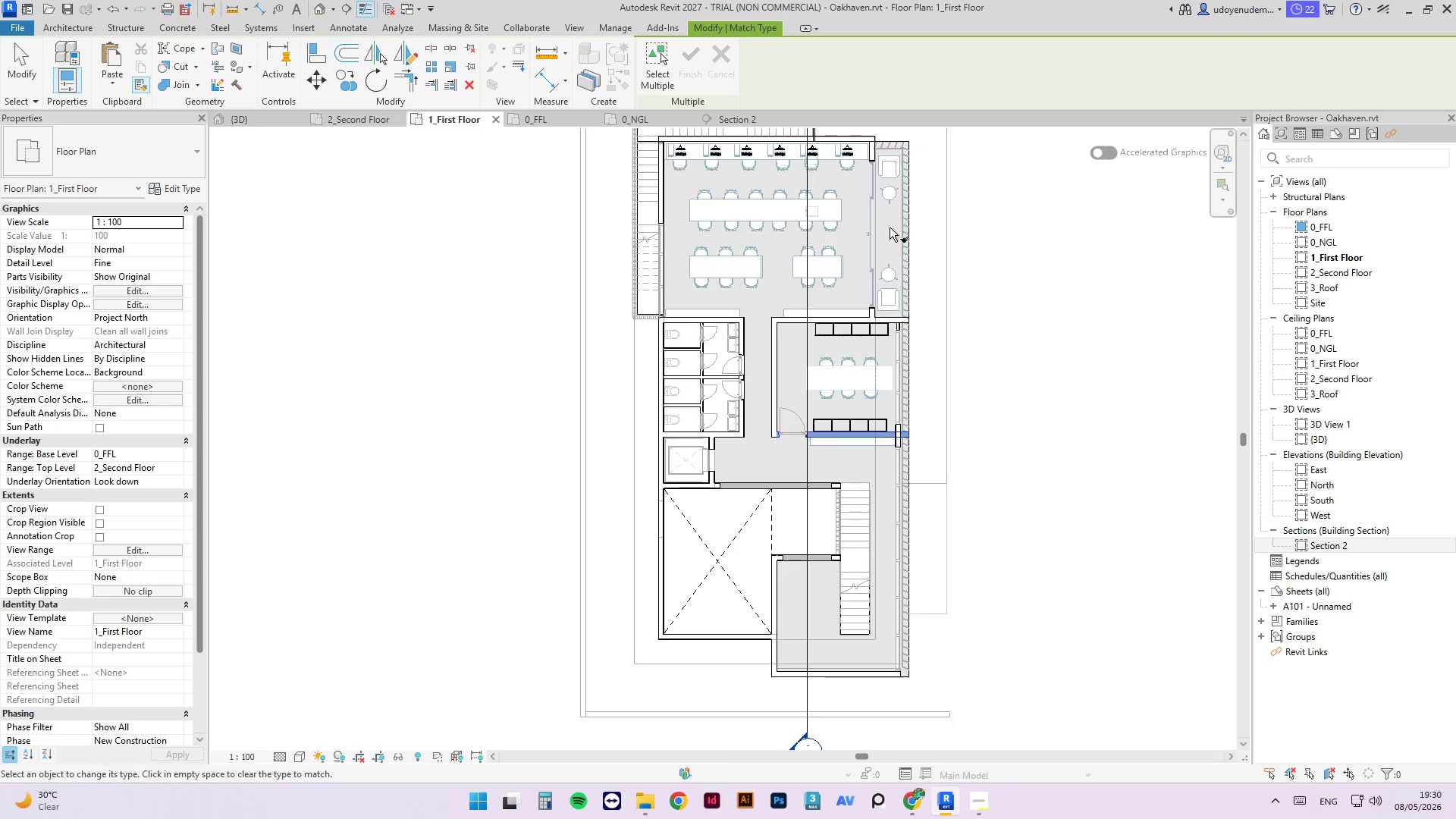 
scroll: coordinate [902, 420], scroll_direction: up, amount: 10.0
 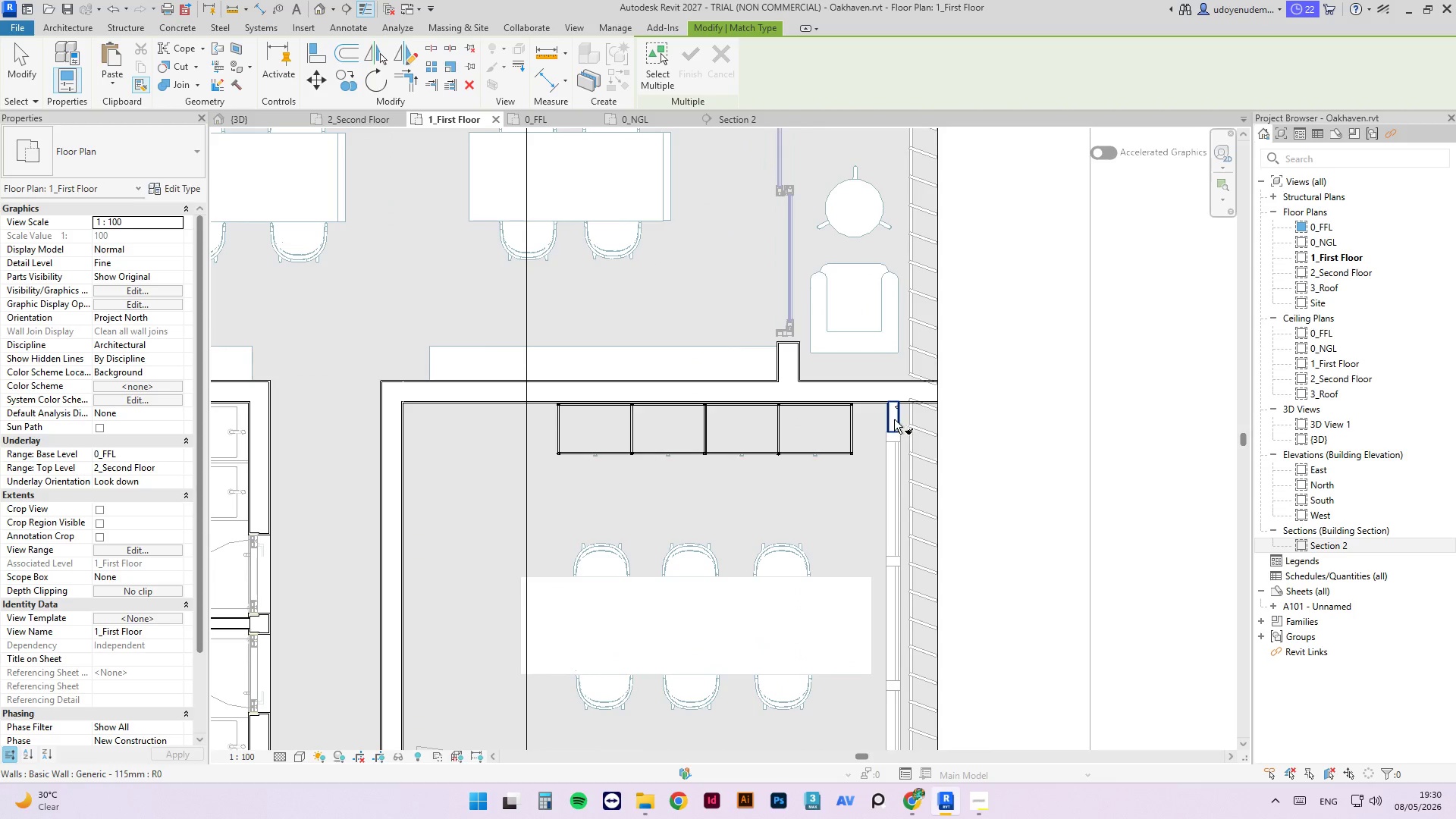 
left_click([893, 419])
 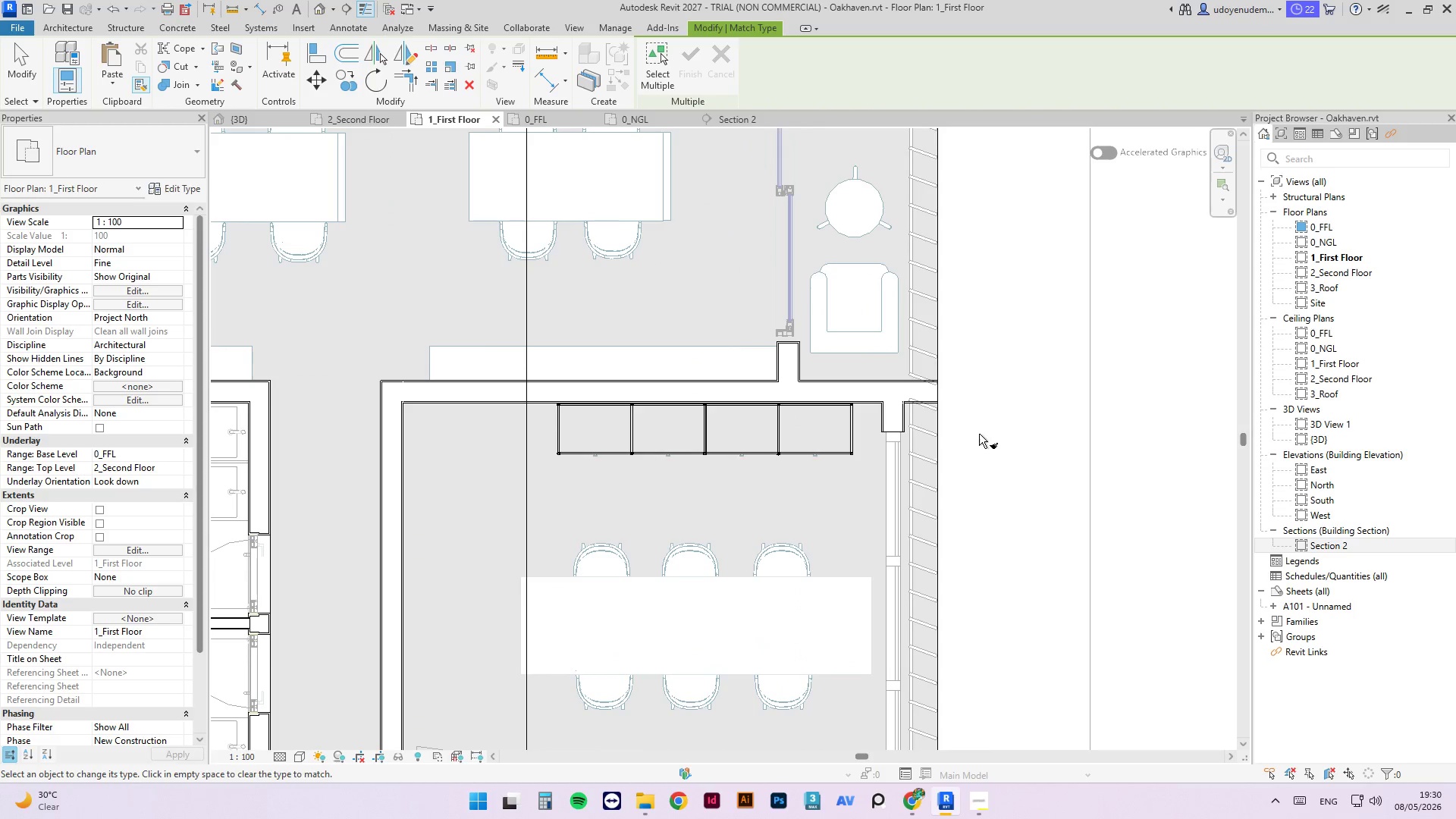 
key(Escape)
 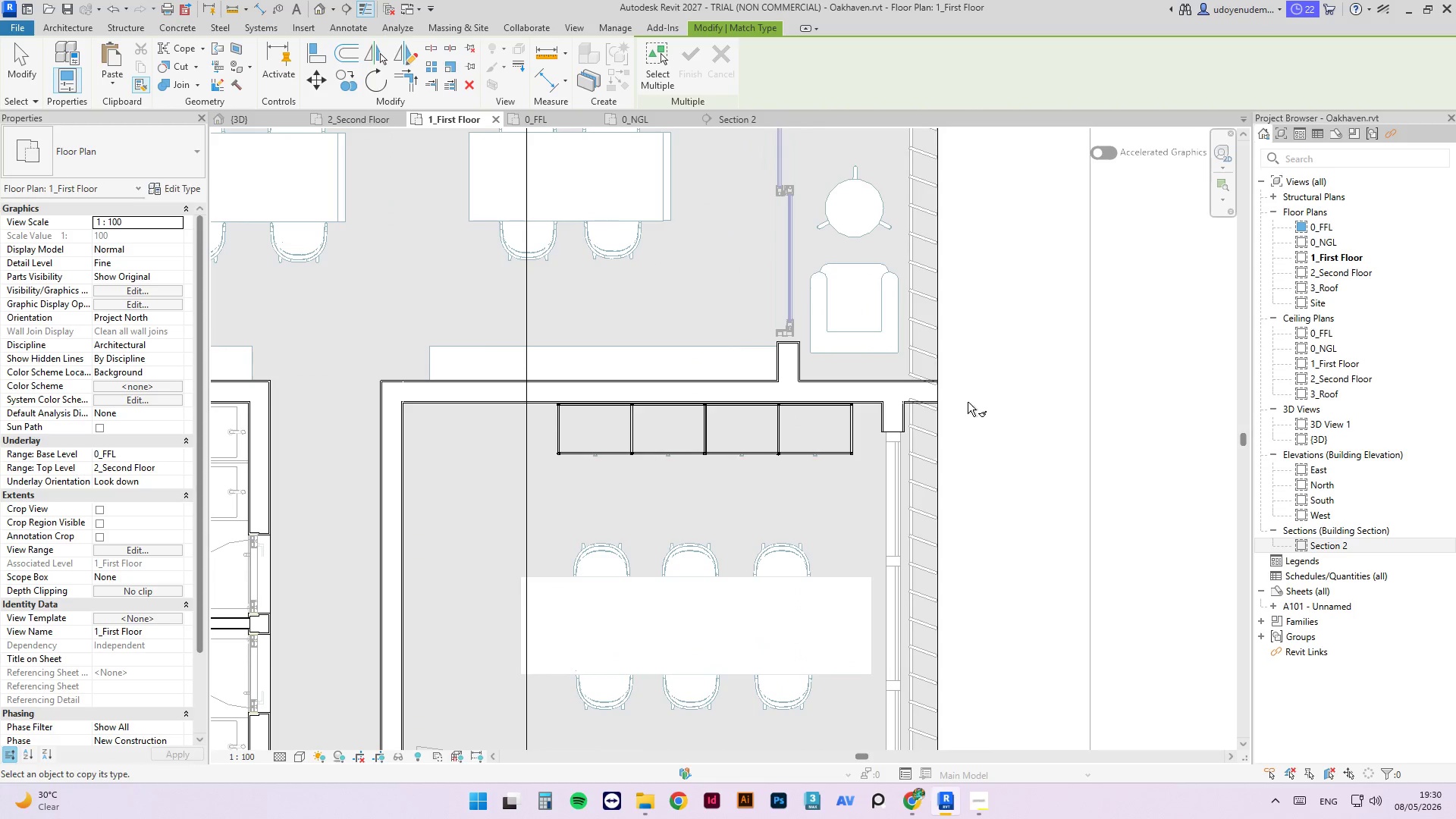 
key(Escape)
 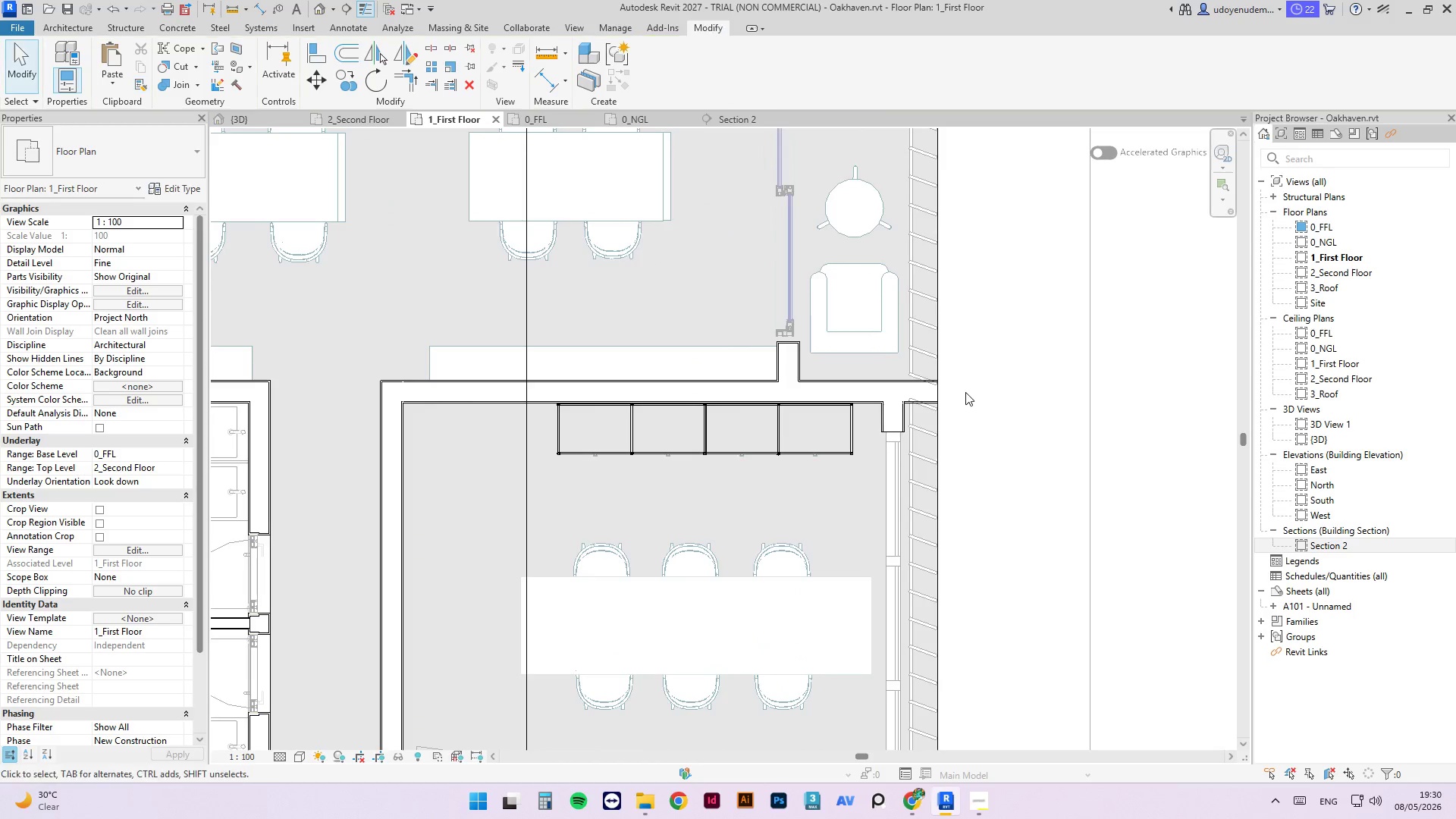 
scroll: coordinate [948, 359], scroll_direction: down, amount: 14.0
 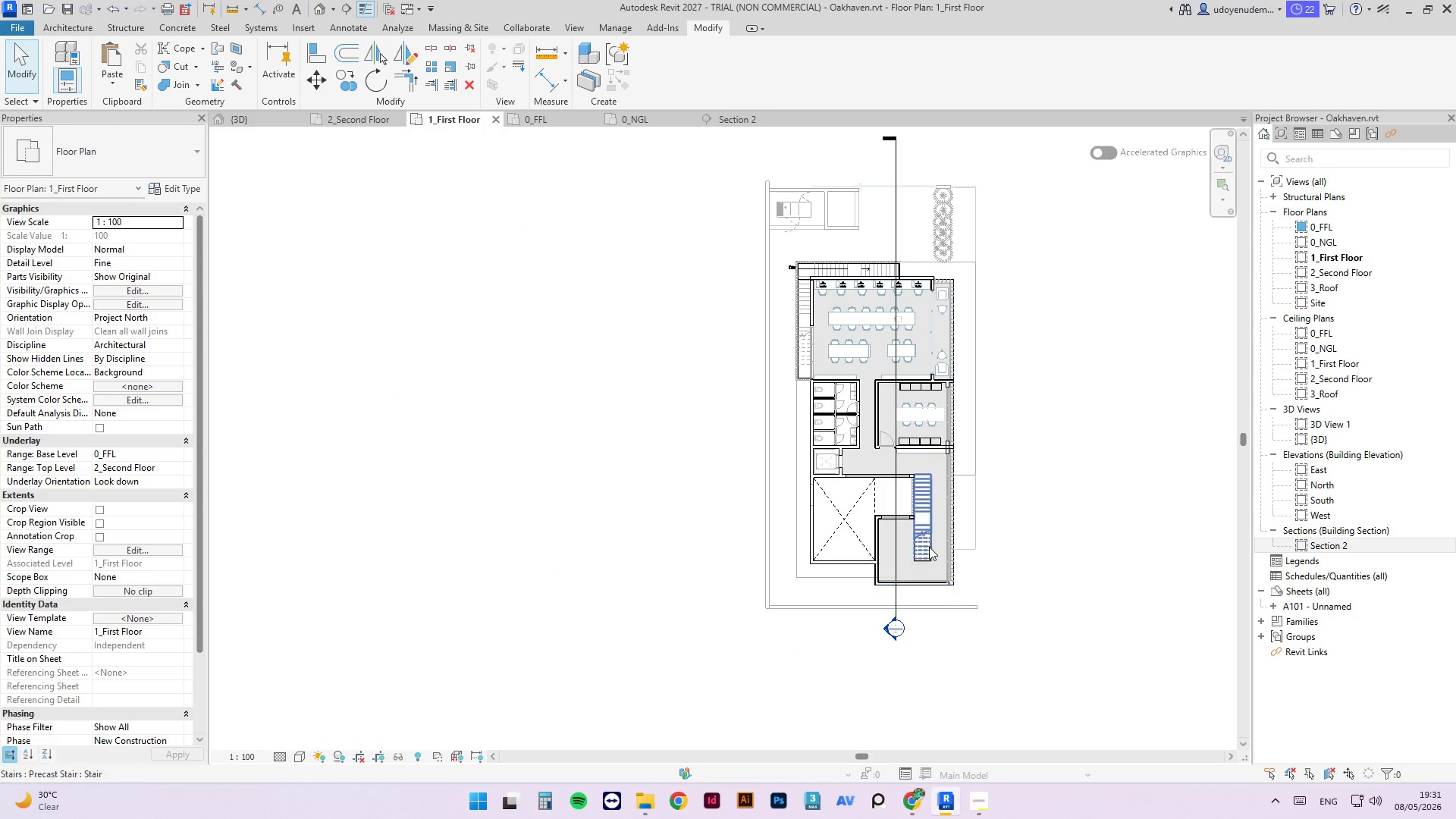 
scroll: coordinate [953, 456], scroll_direction: up, amount: 9.0
 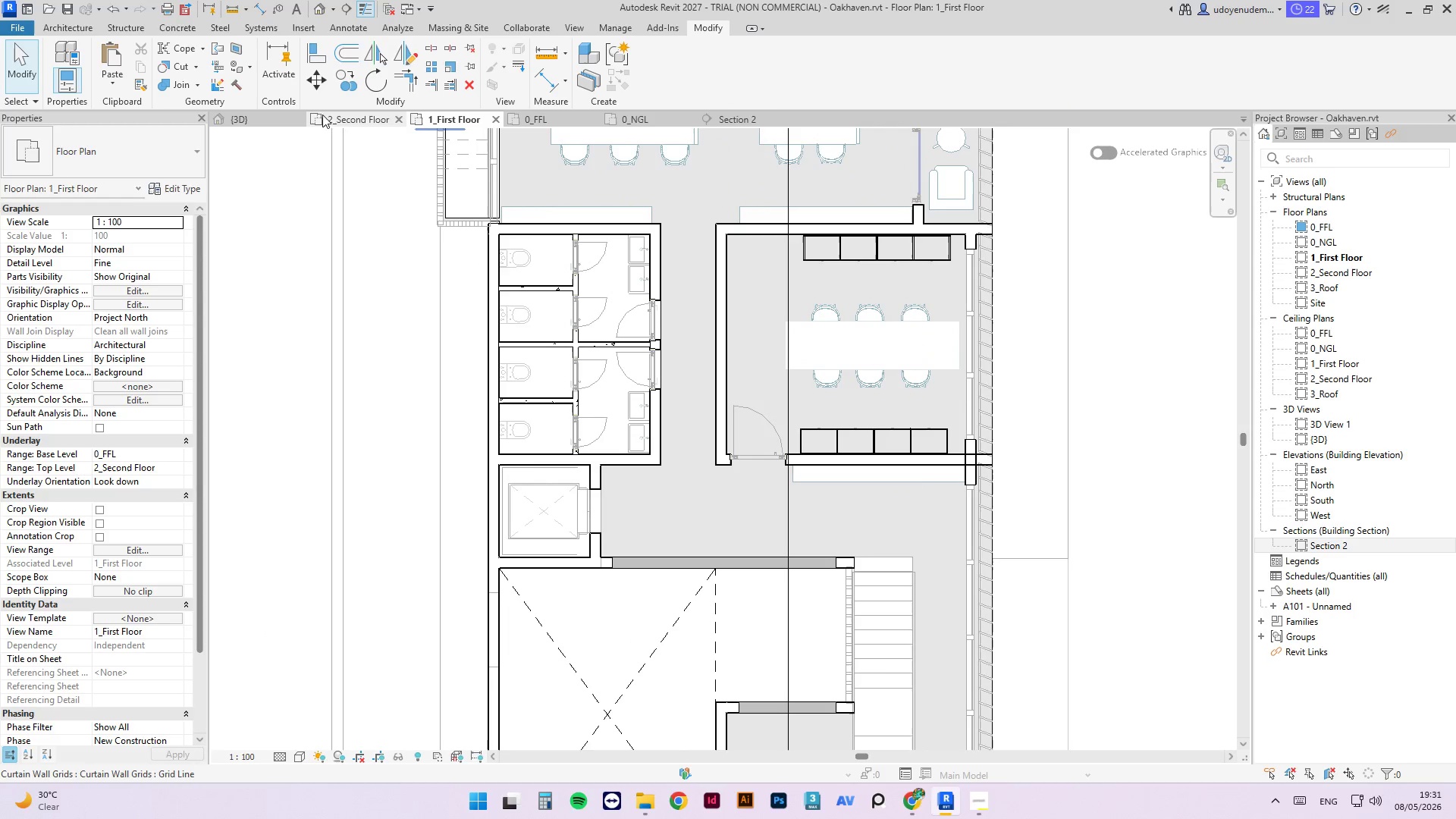 
left_click([269, 115])
 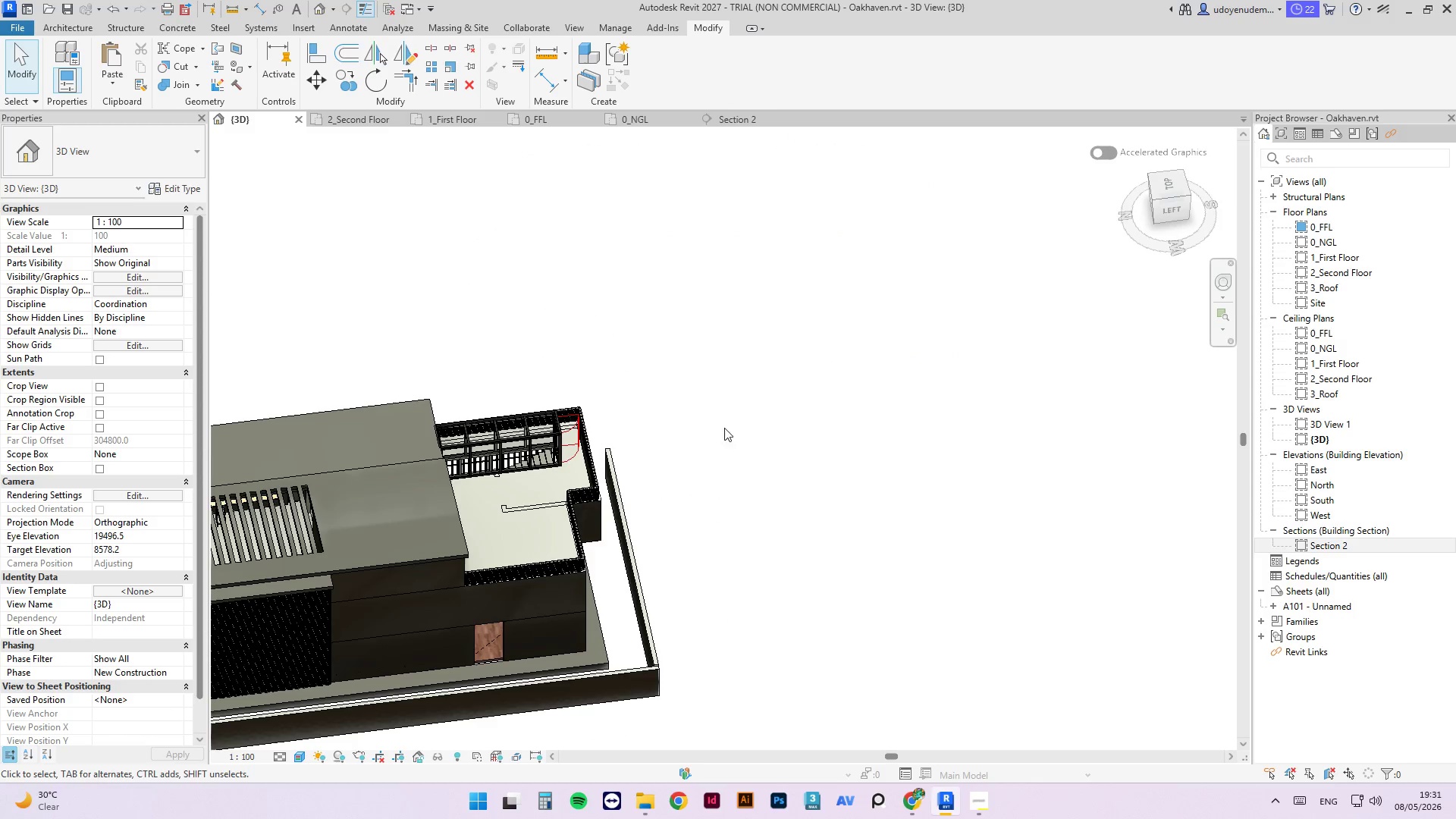 
hold_key(key=ShiftLeft, duration=1.66)
 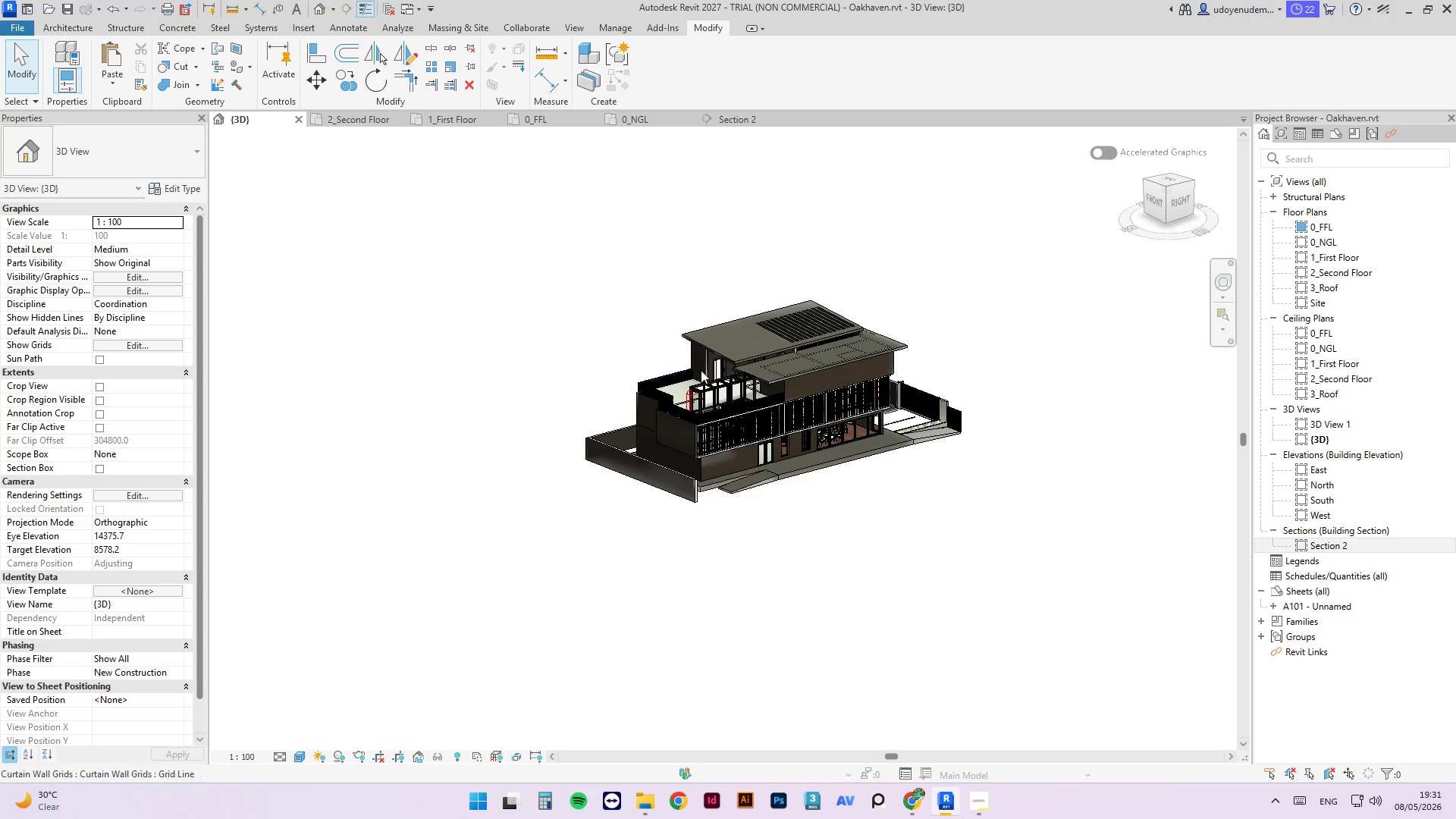 
scroll: coordinate [818, 363], scroll_direction: down, amount: 4.0
 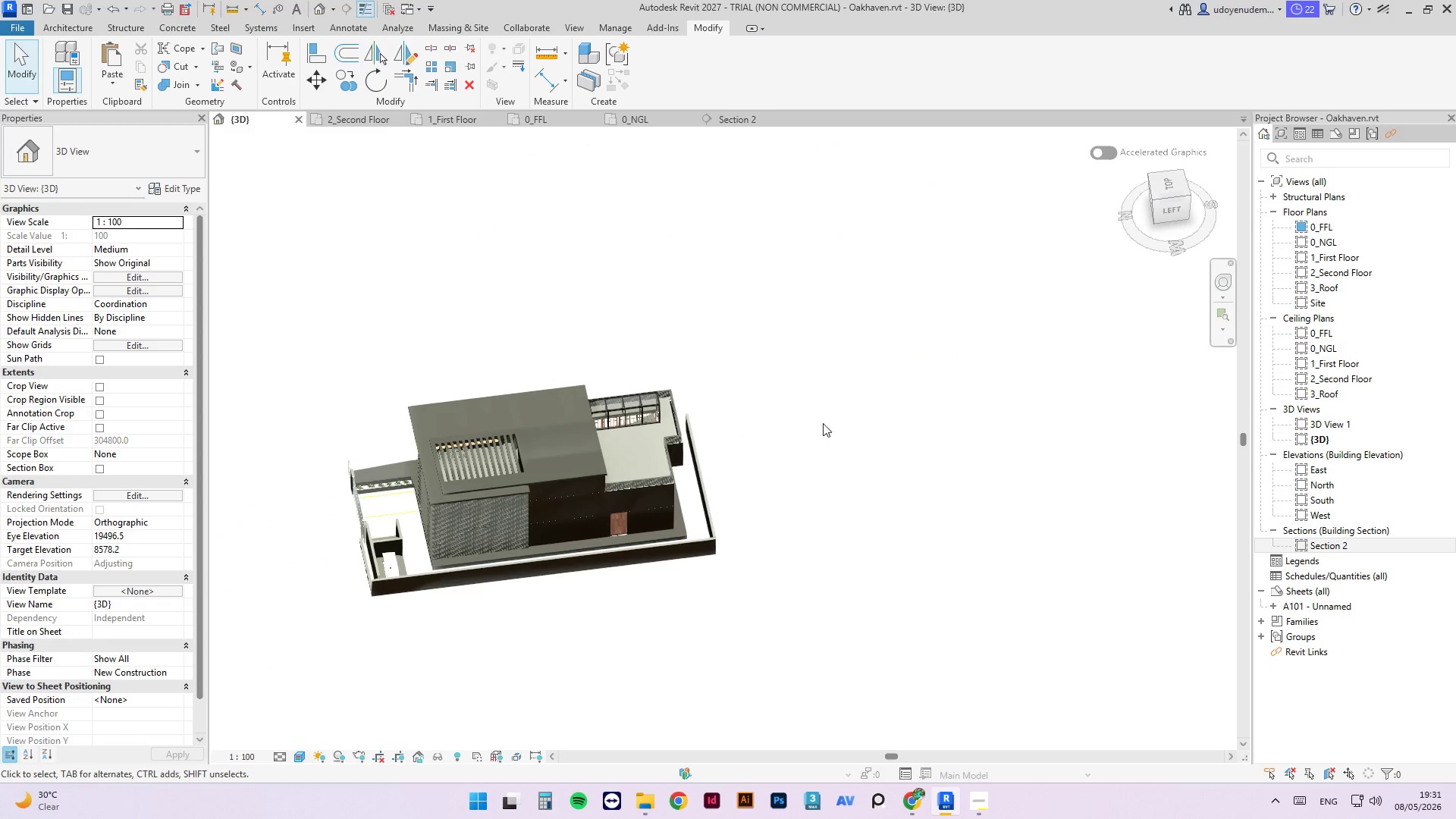 
scroll: coordinate [861, 445], scroll_direction: up, amount: 15.0
 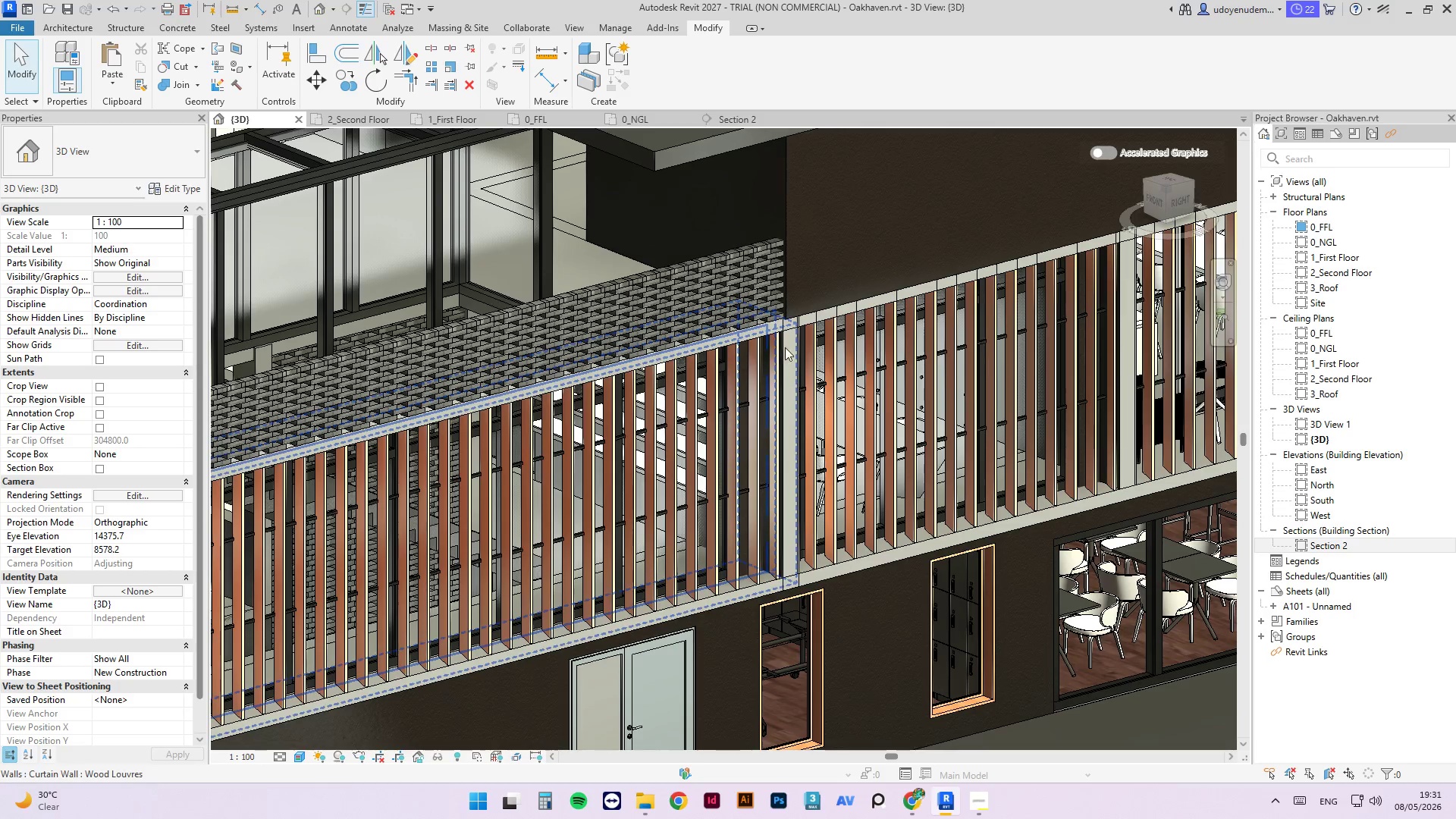 
left_click([788, 350])
 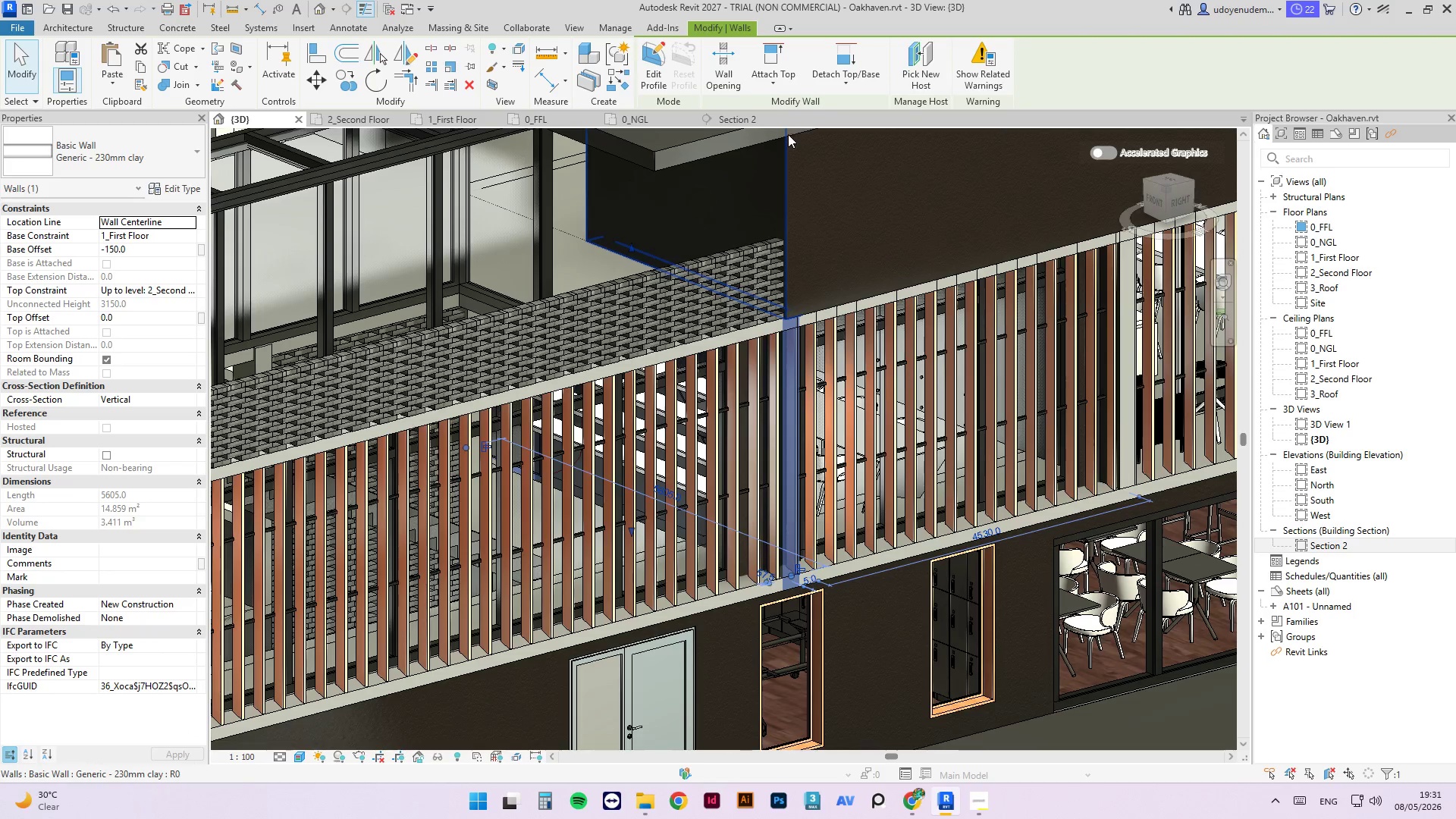 
mouse_move([792, 65])
 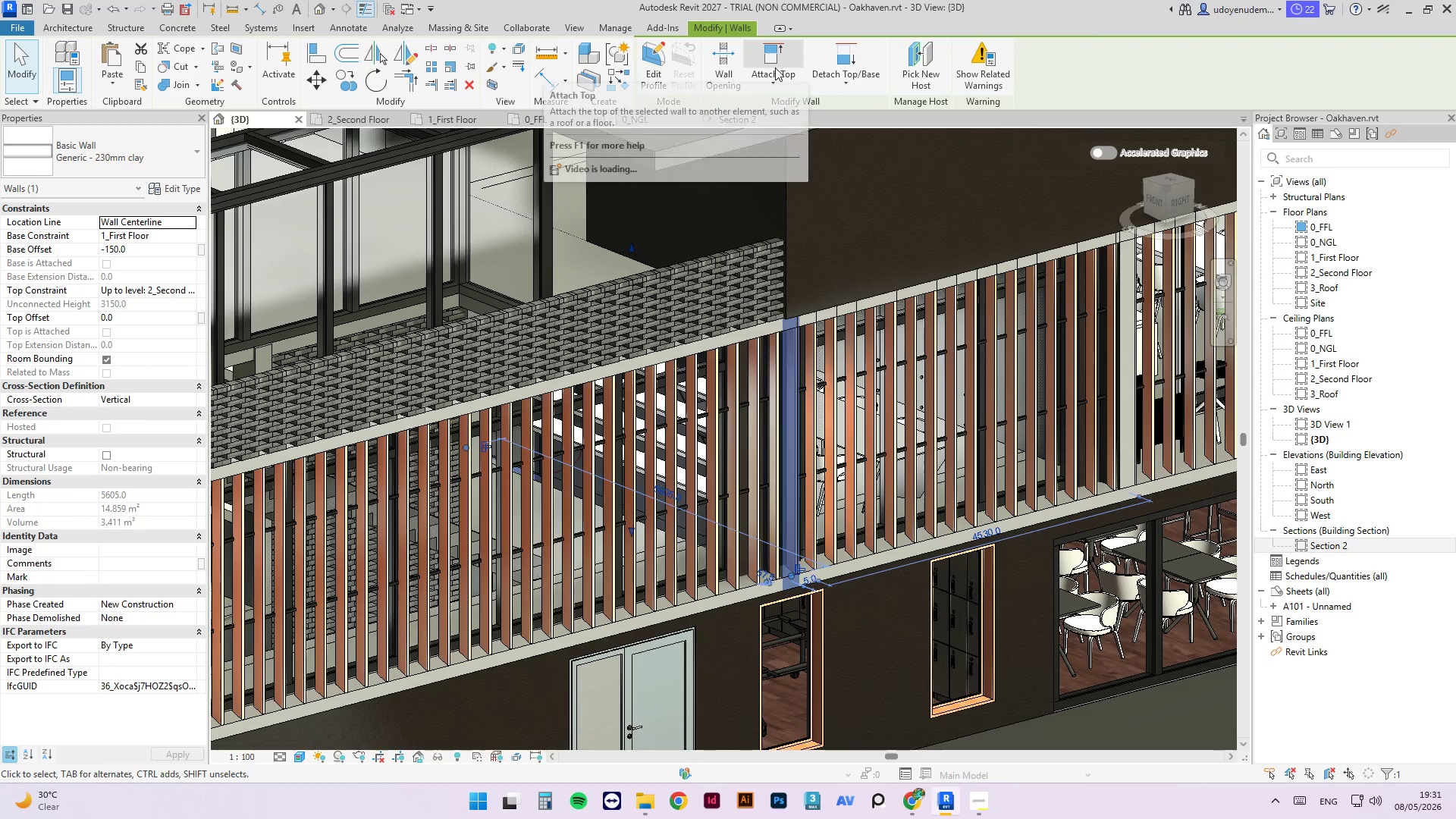 
left_click([775, 67])
 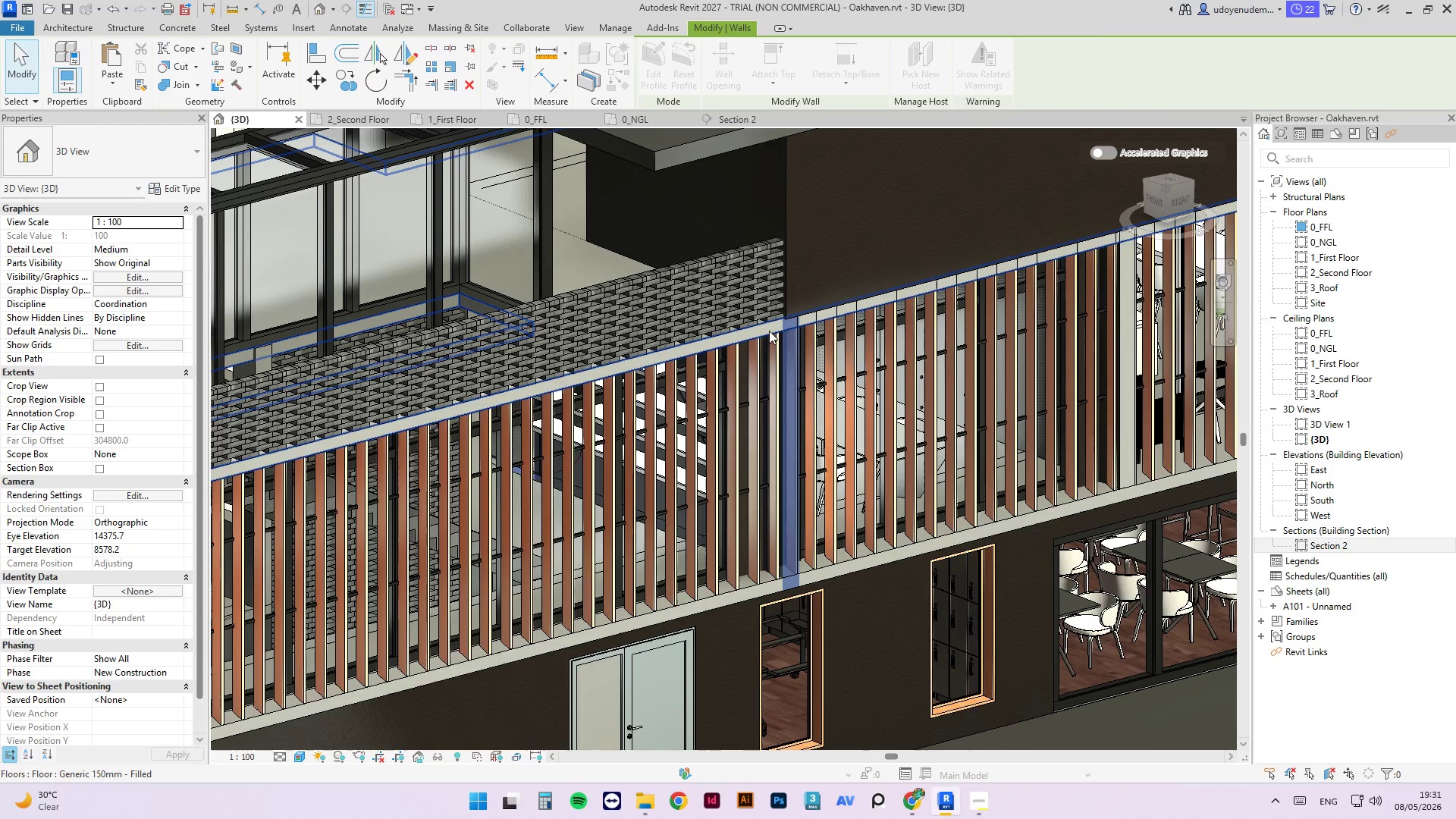 
left_click([768, 331])
 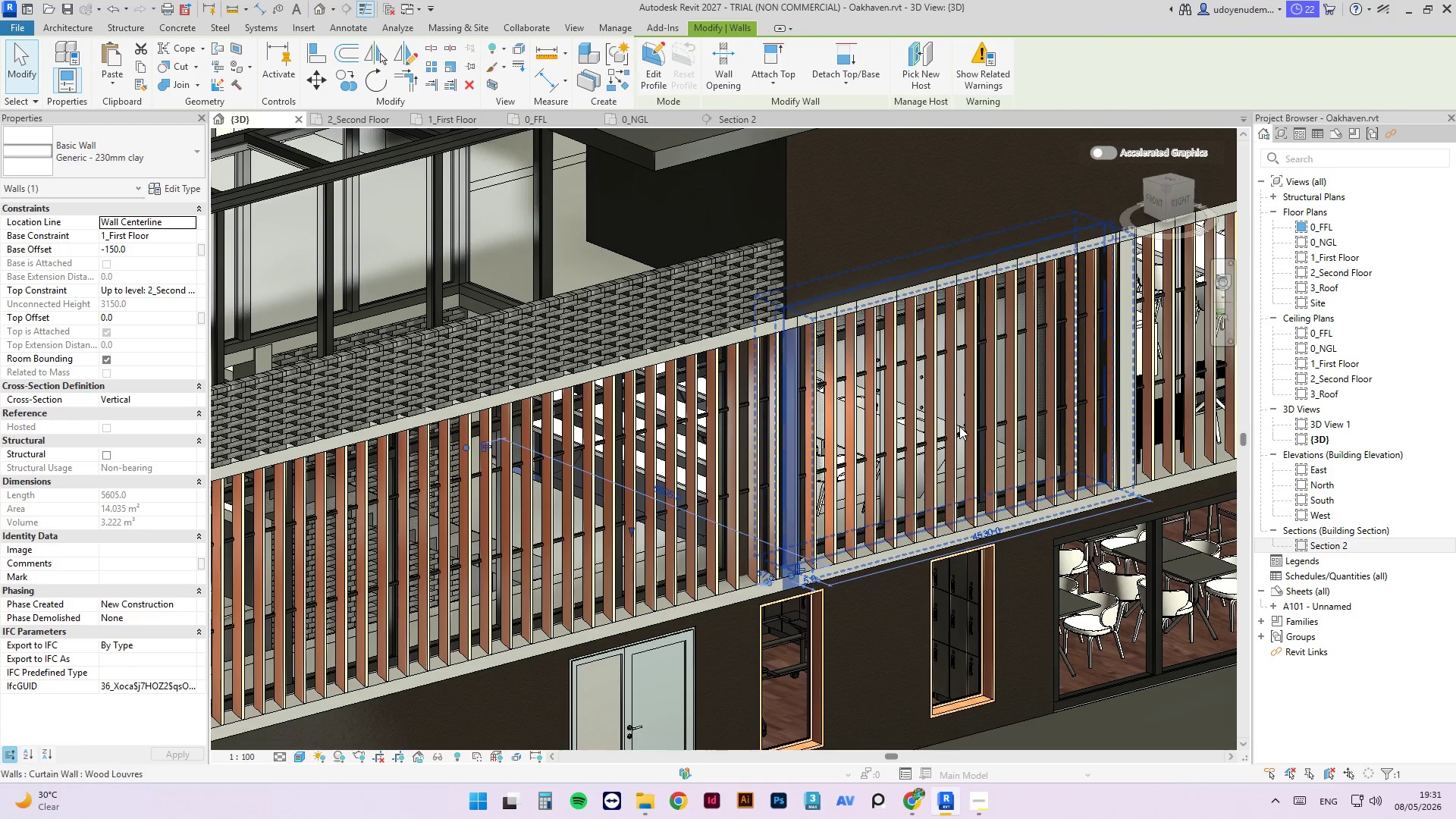 
key(Escape)
 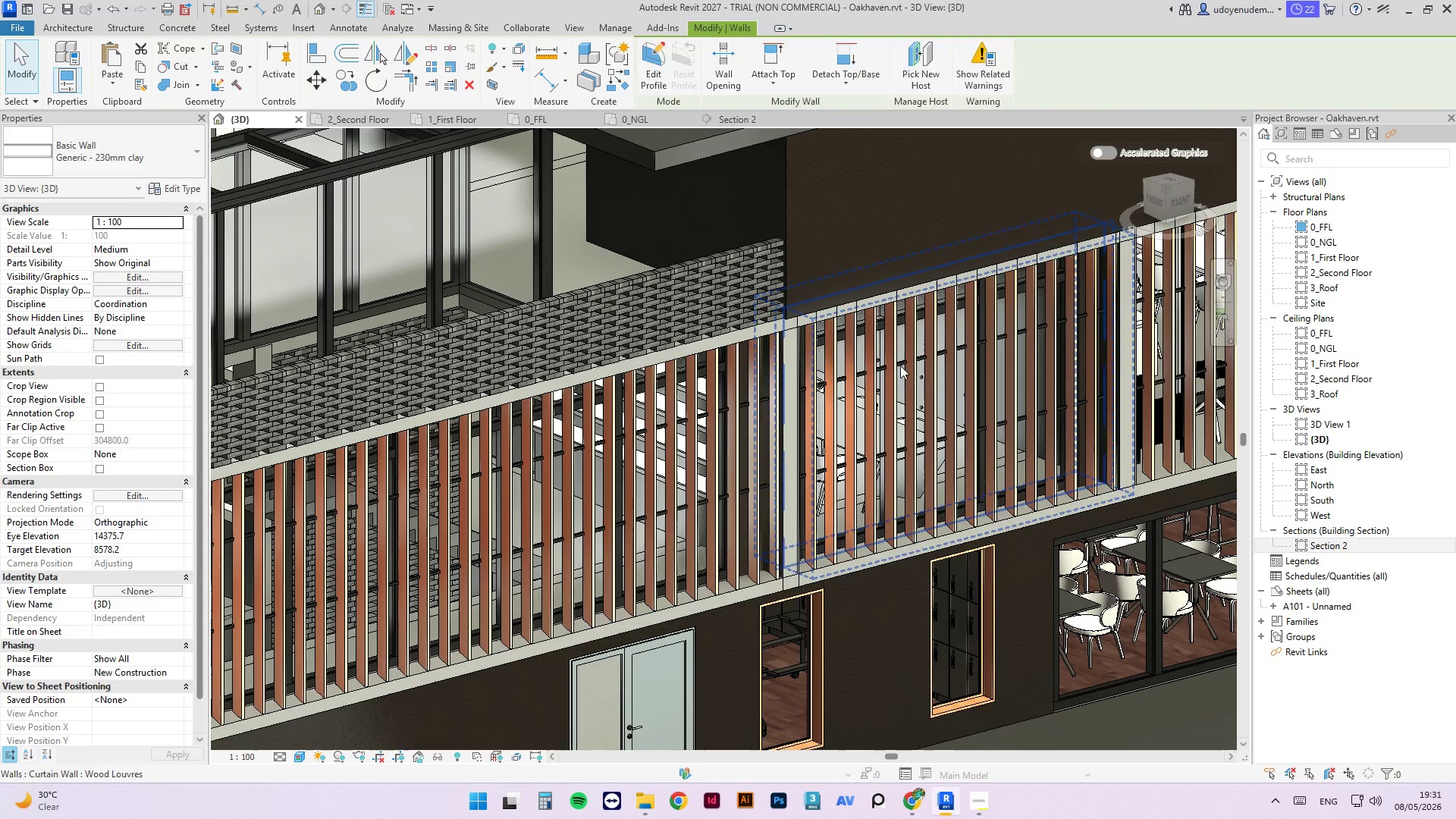 
key(Escape)
 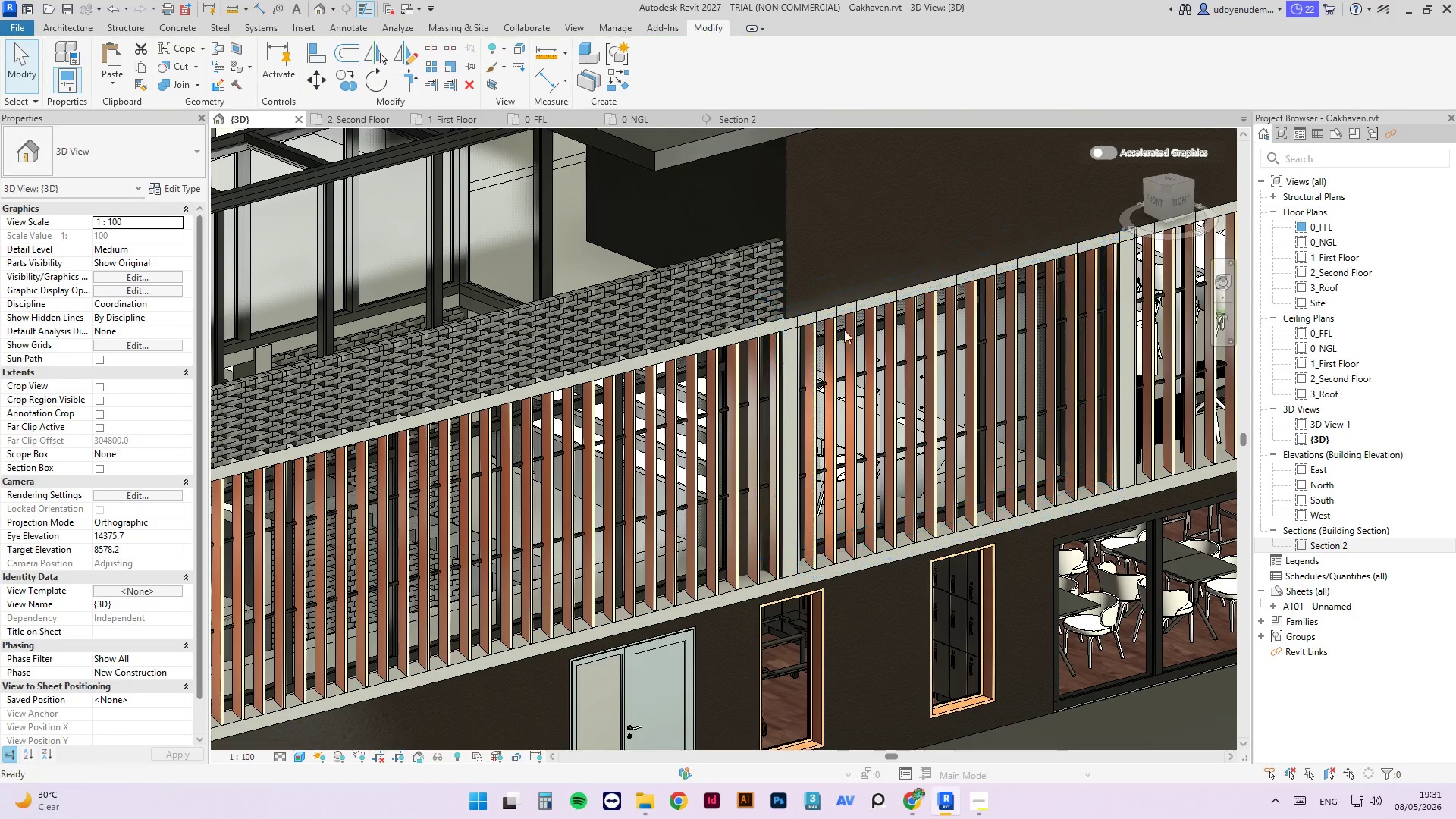 
left_click([1006, 664])
 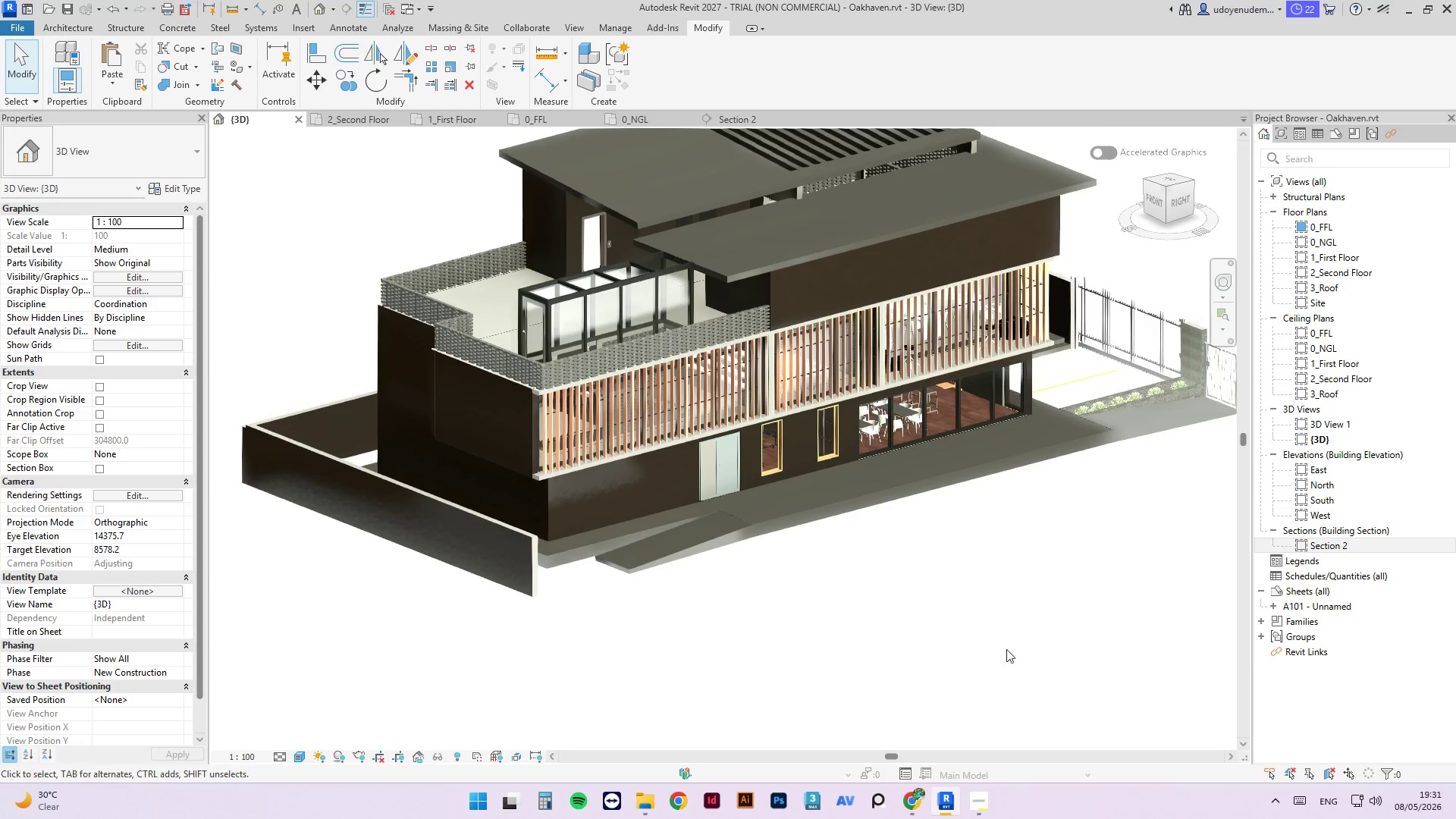 
hold_key(key=ShiftLeft, duration=1.33)
 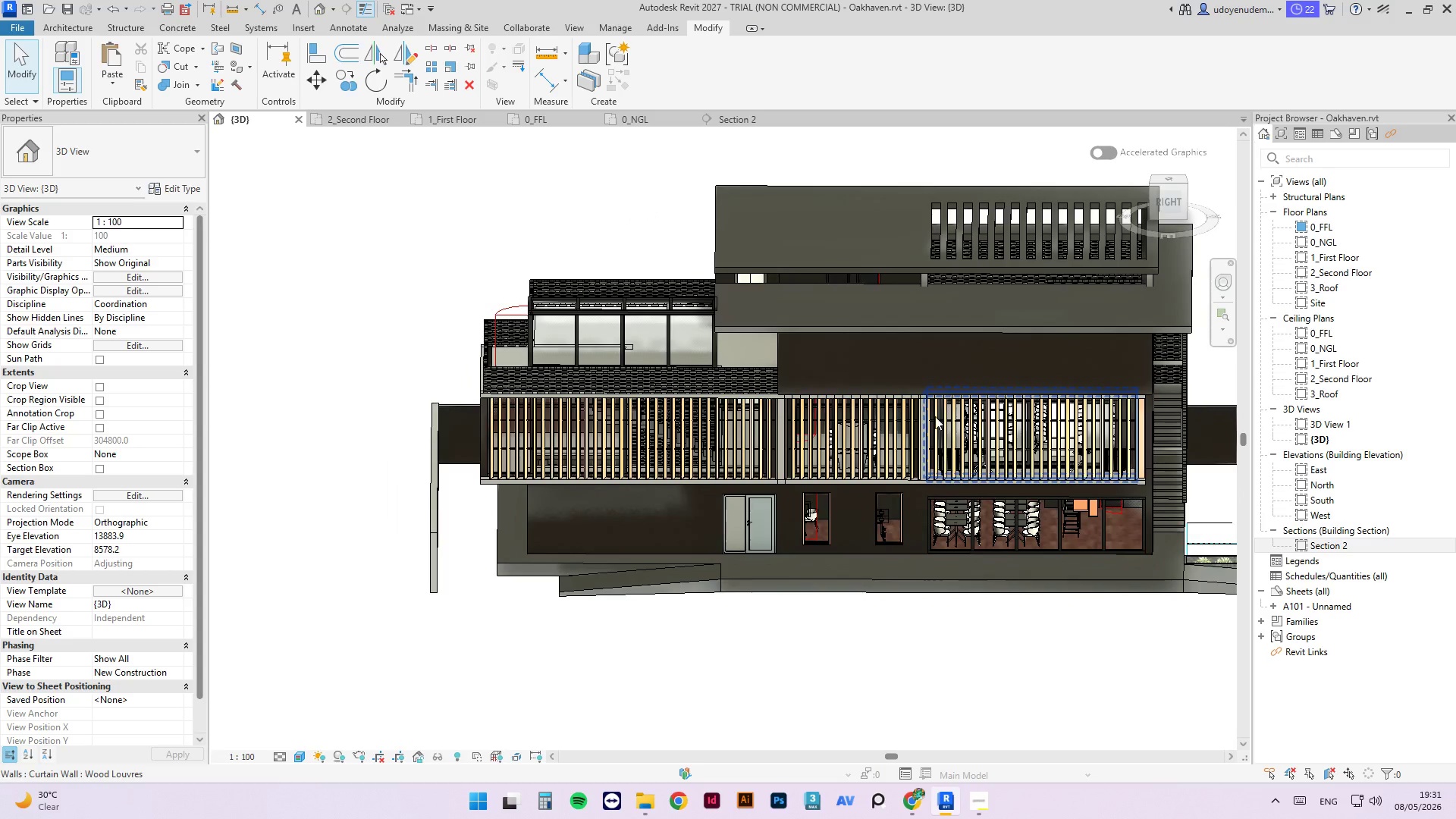 
scroll: coordinate [749, 346], scroll_direction: down, amount: 8.0
 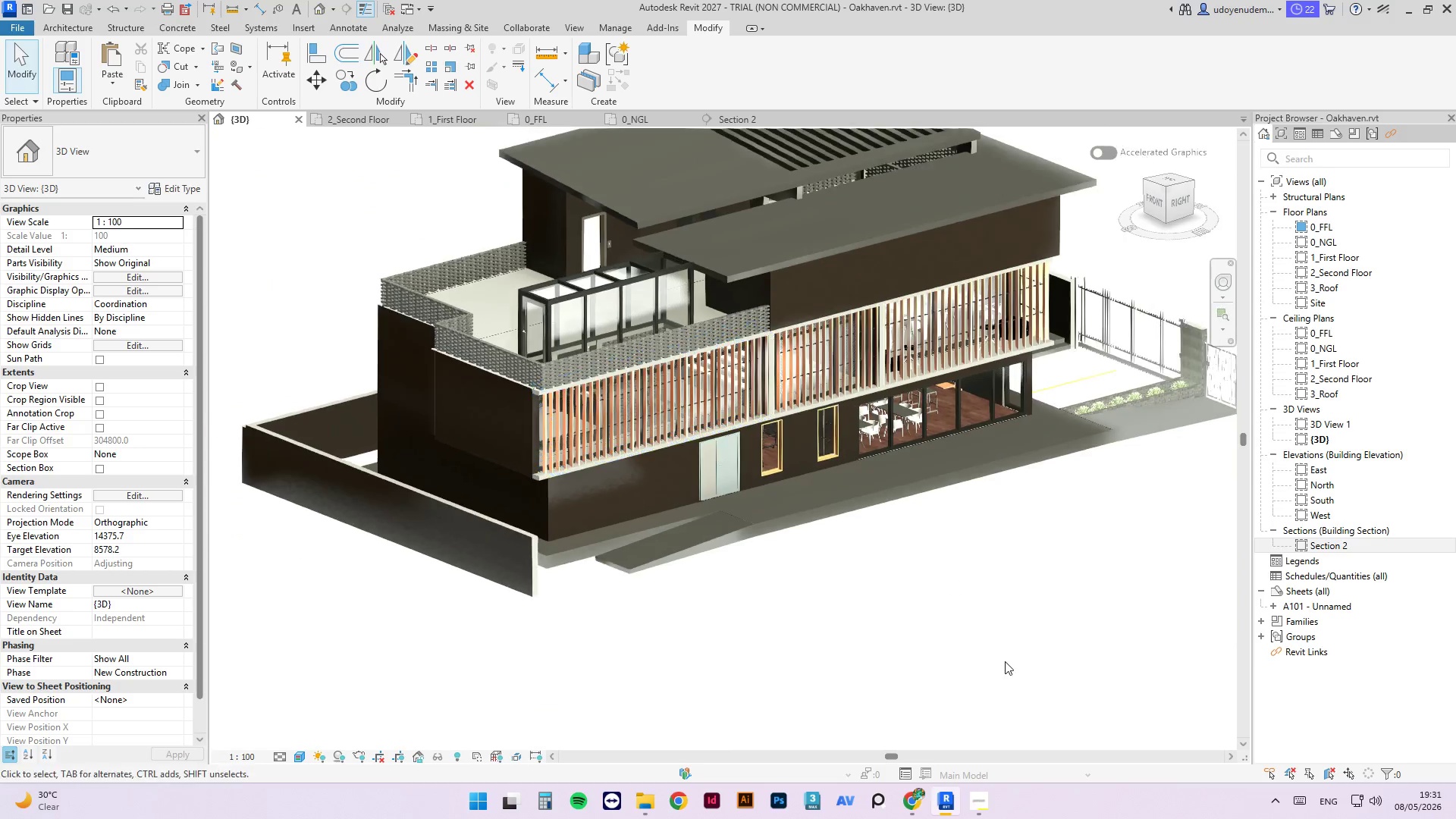 
scroll: coordinate [933, 410], scroll_direction: up, amount: 3.0
 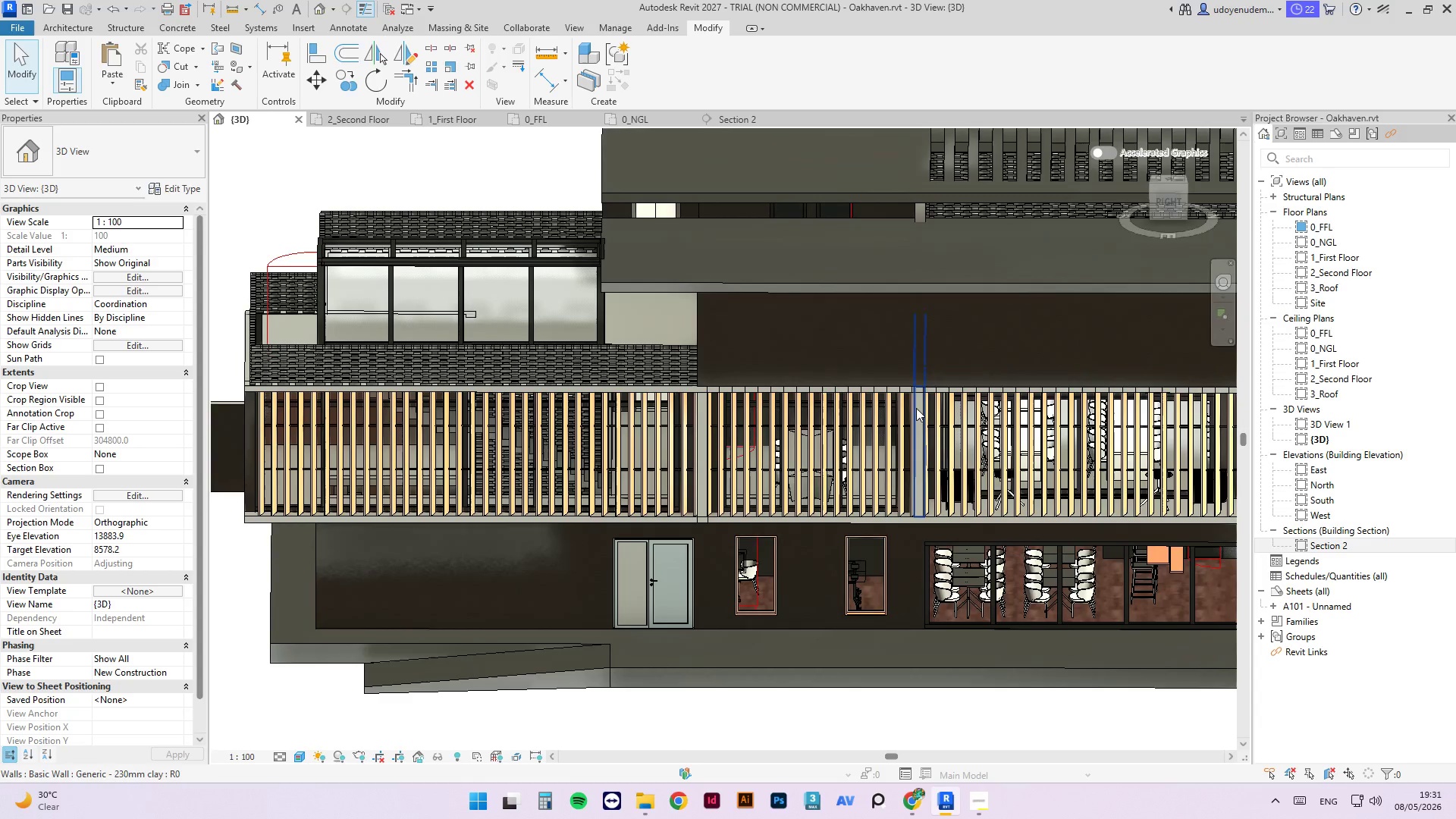 
left_click([916, 408])
 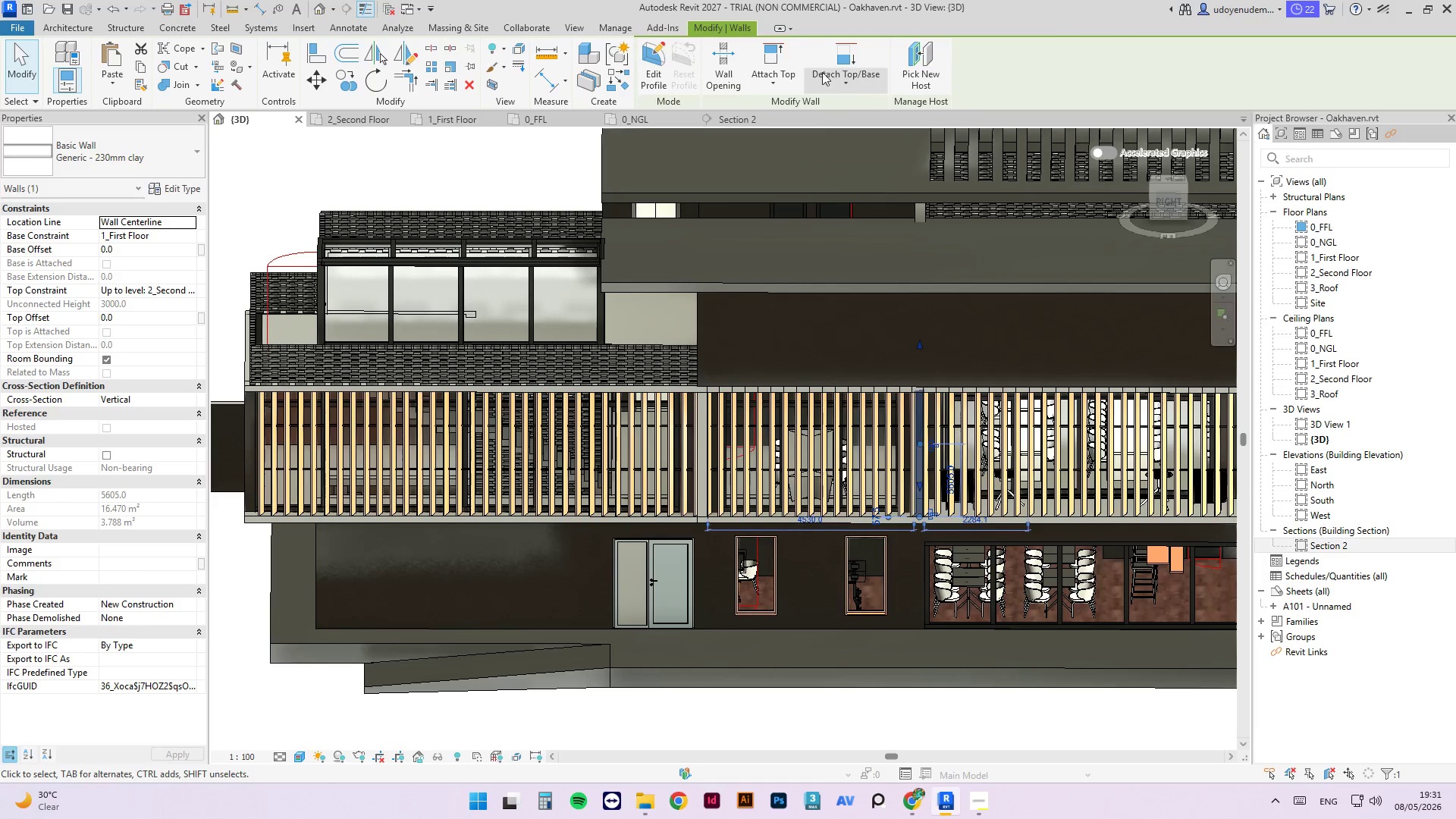 
left_click([781, 49])
 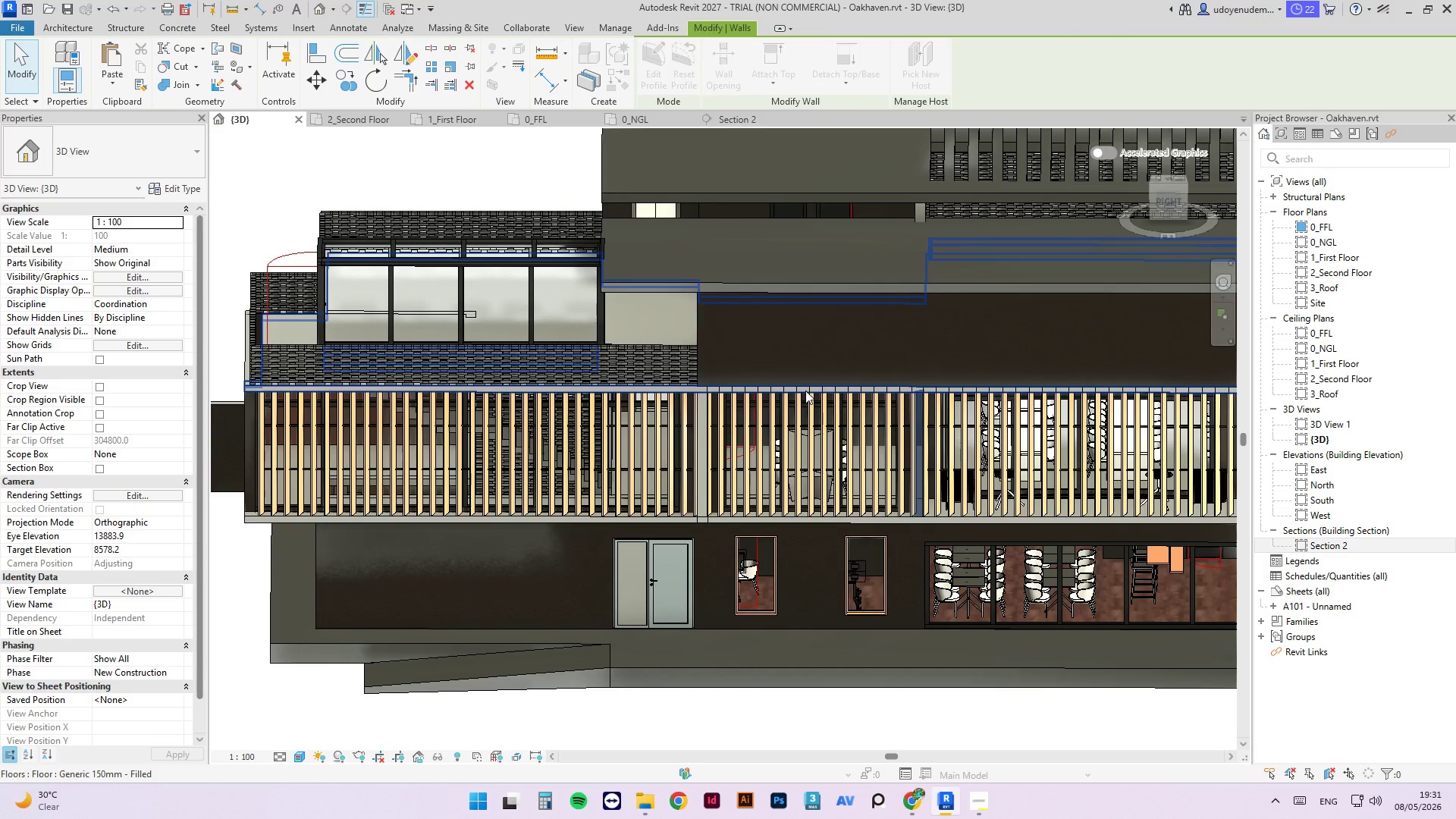 
left_click([805, 391])
 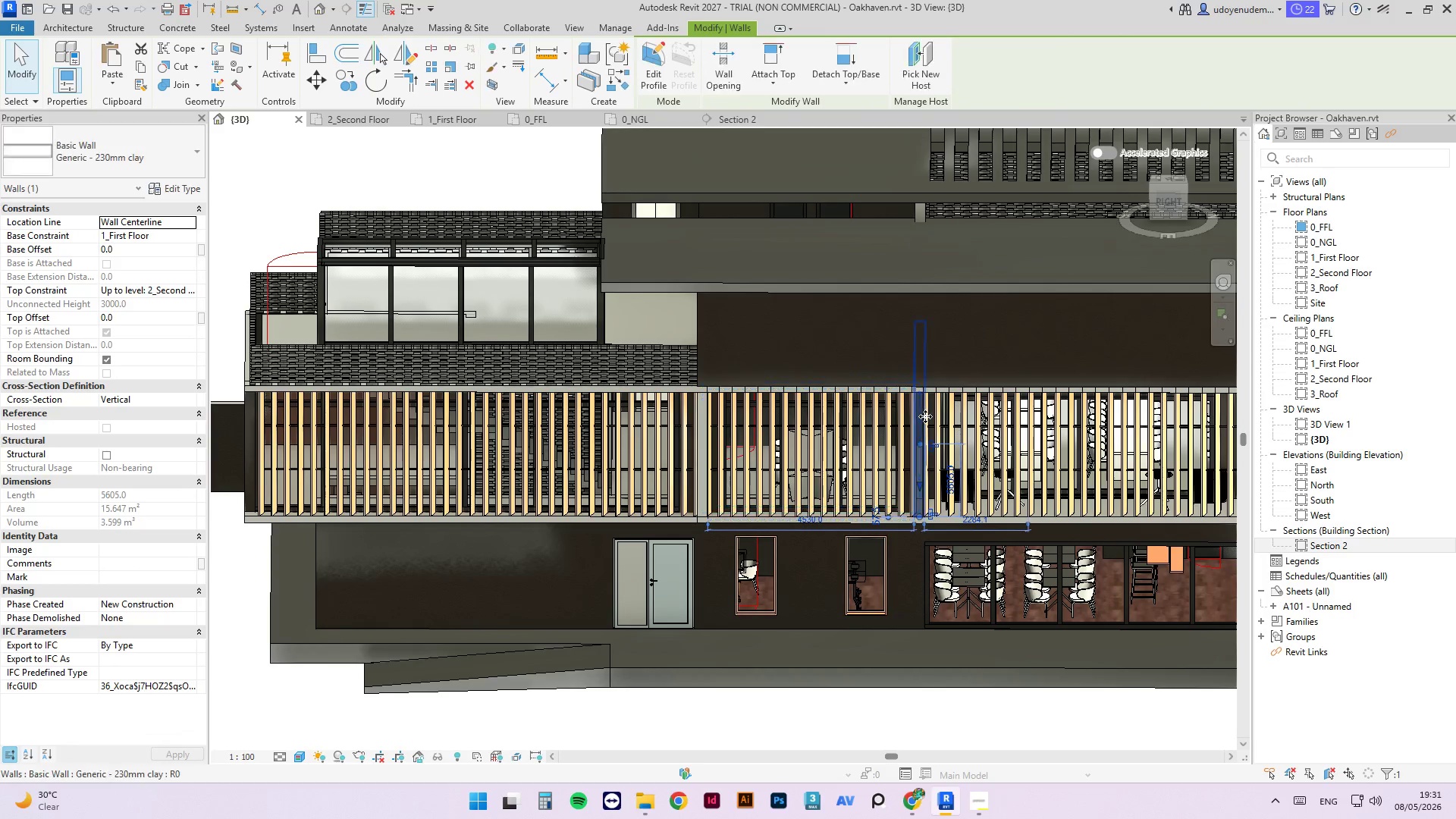 
key(Escape)
 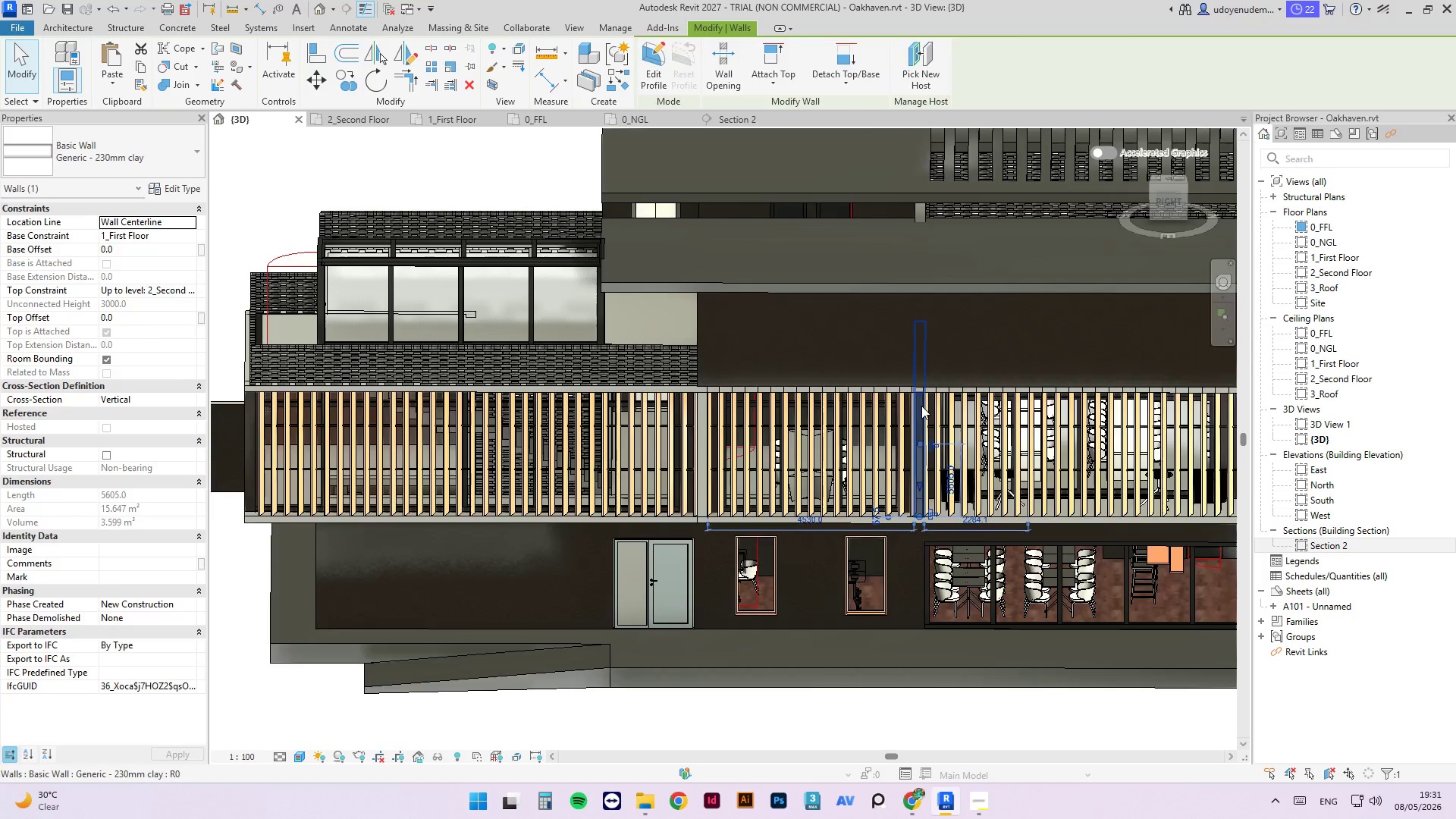 
hold_key(key=ShiftLeft, duration=0.81)
 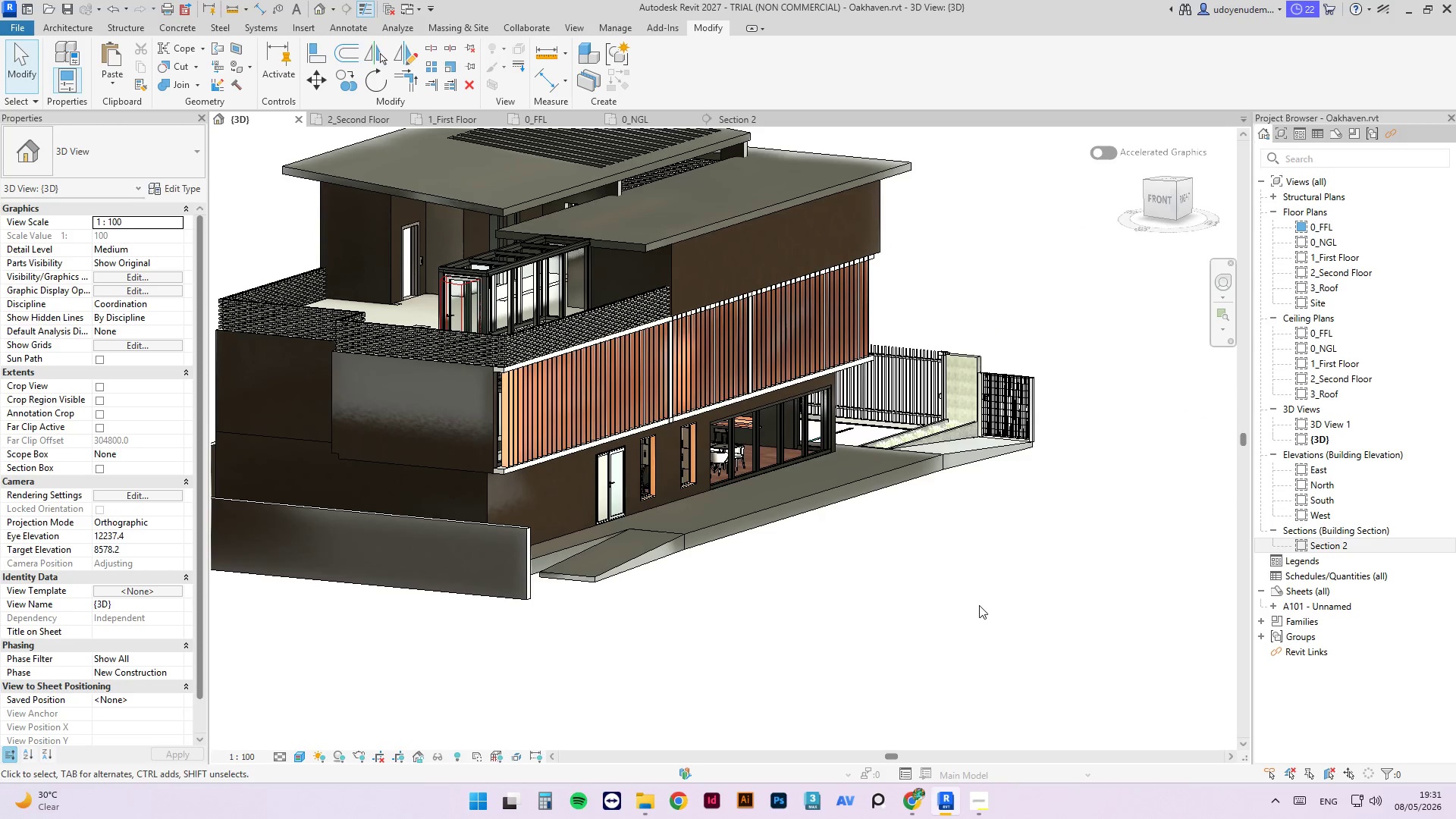 
scroll: coordinate [923, 403], scroll_direction: down, amount: 2.0
 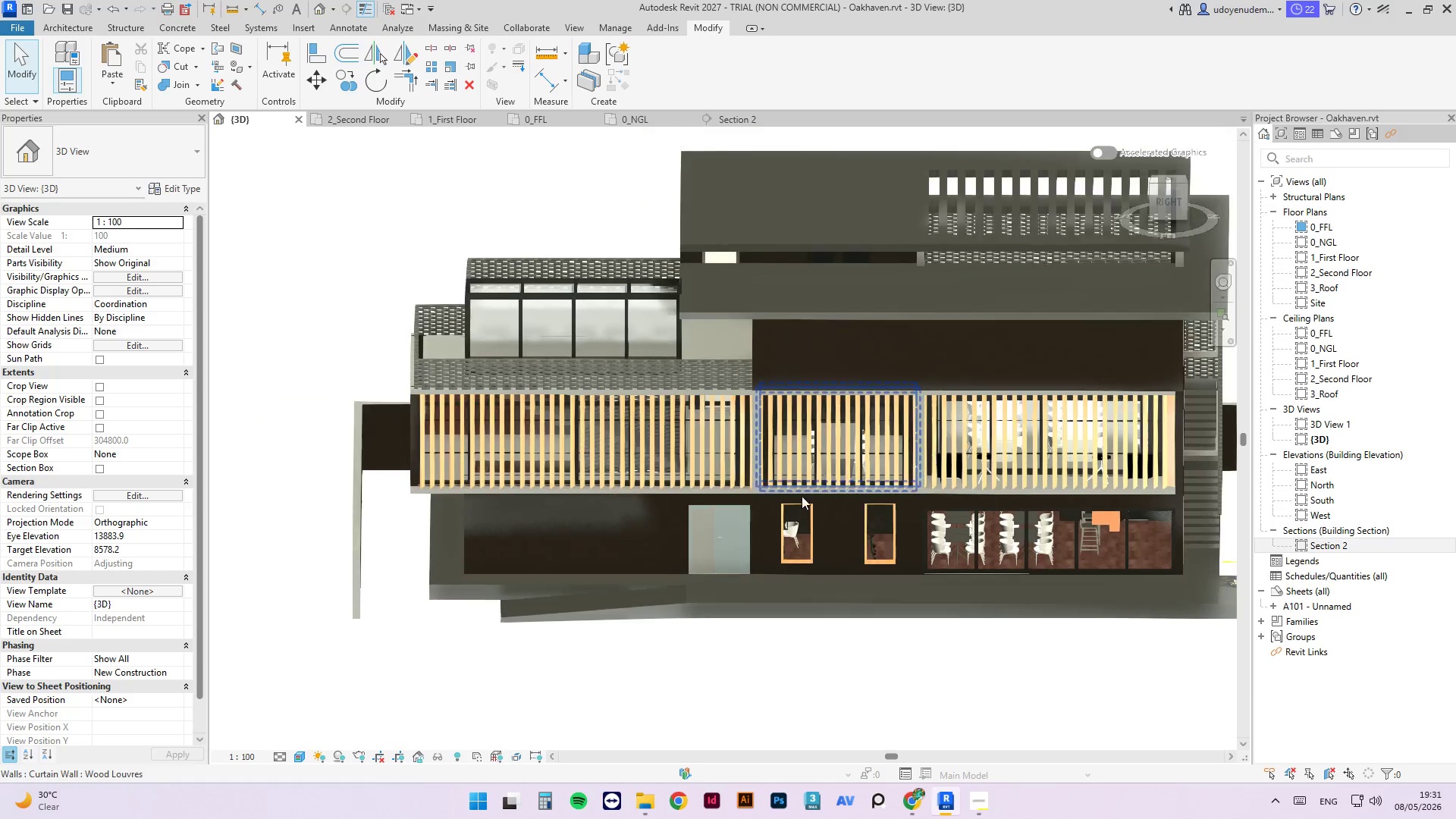 
left_click([979, 605])
 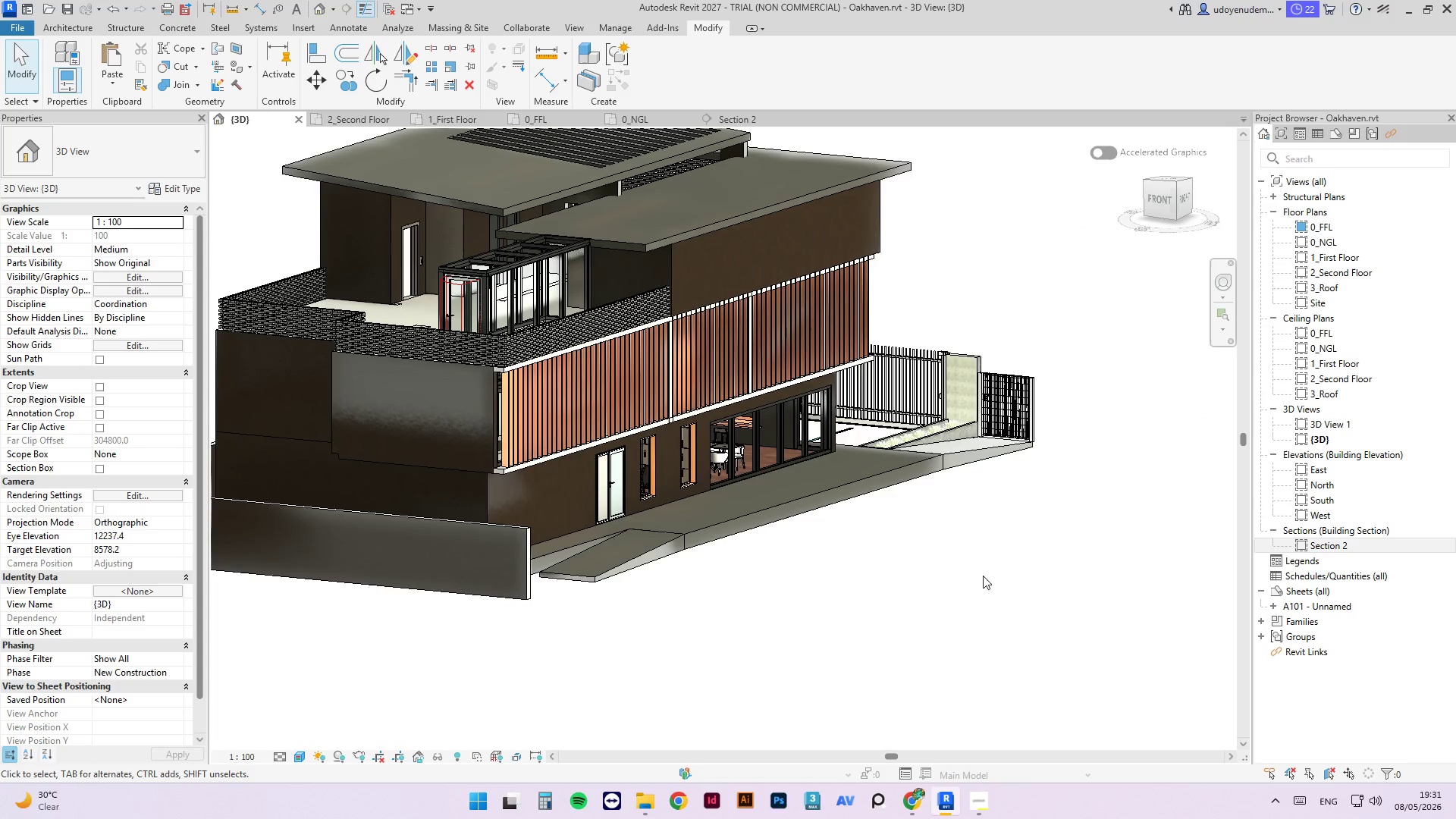 
hold_key(key=ShiftLeft, duration=3.22)
 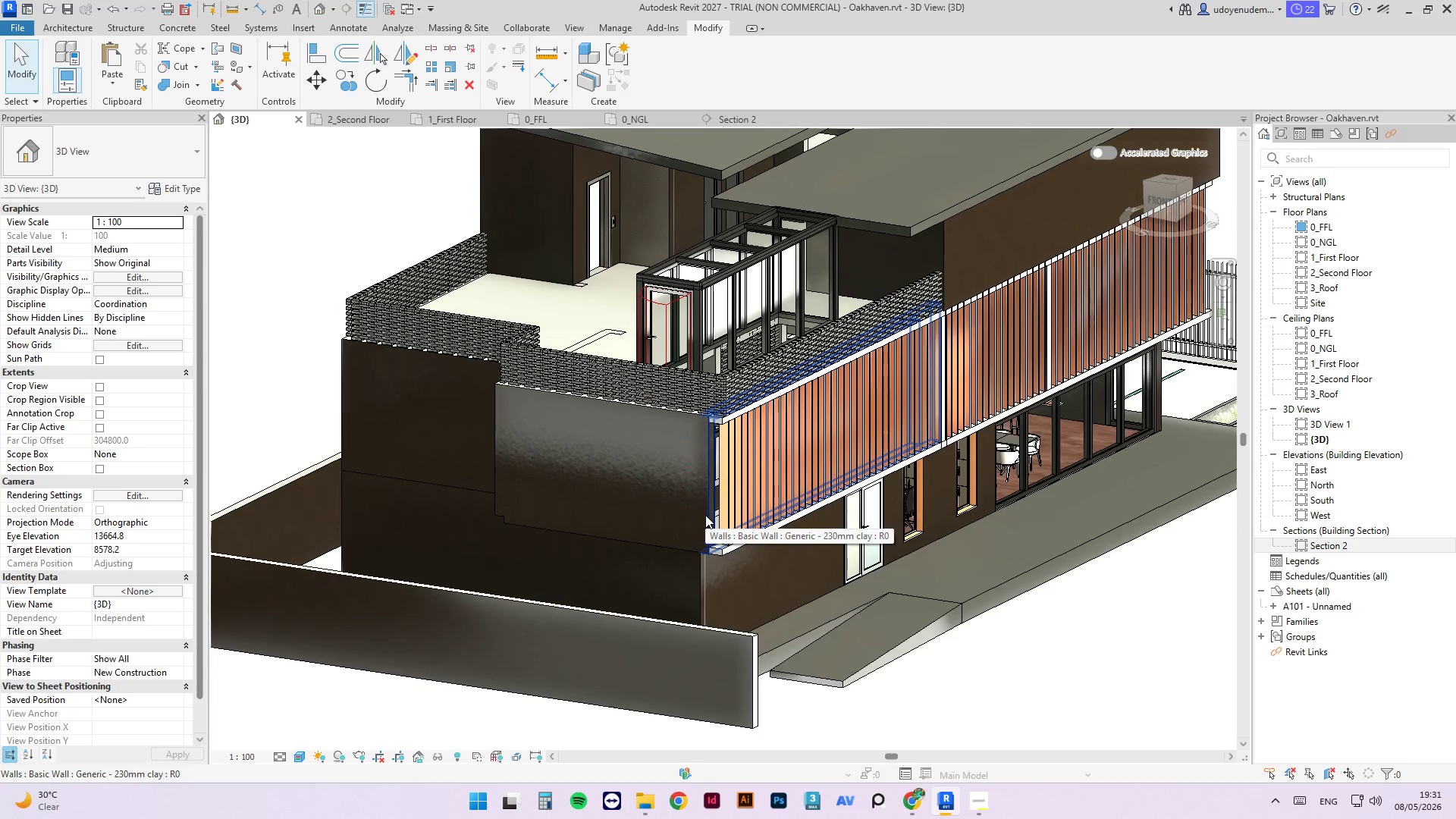 
scroll: coordinate [622, 504], scroll_direction: up, amount: 2.0
 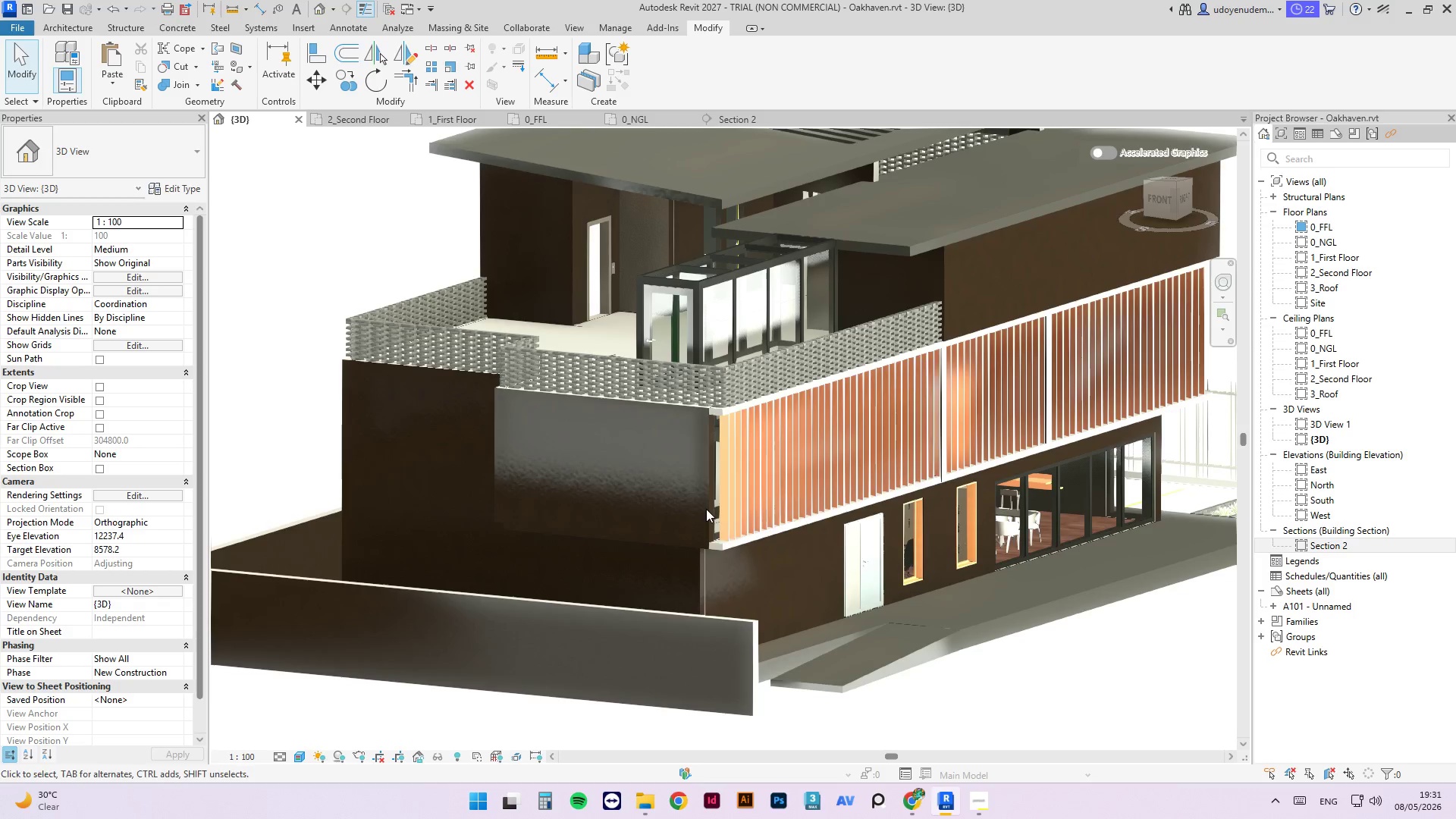 
wait(8.78)
 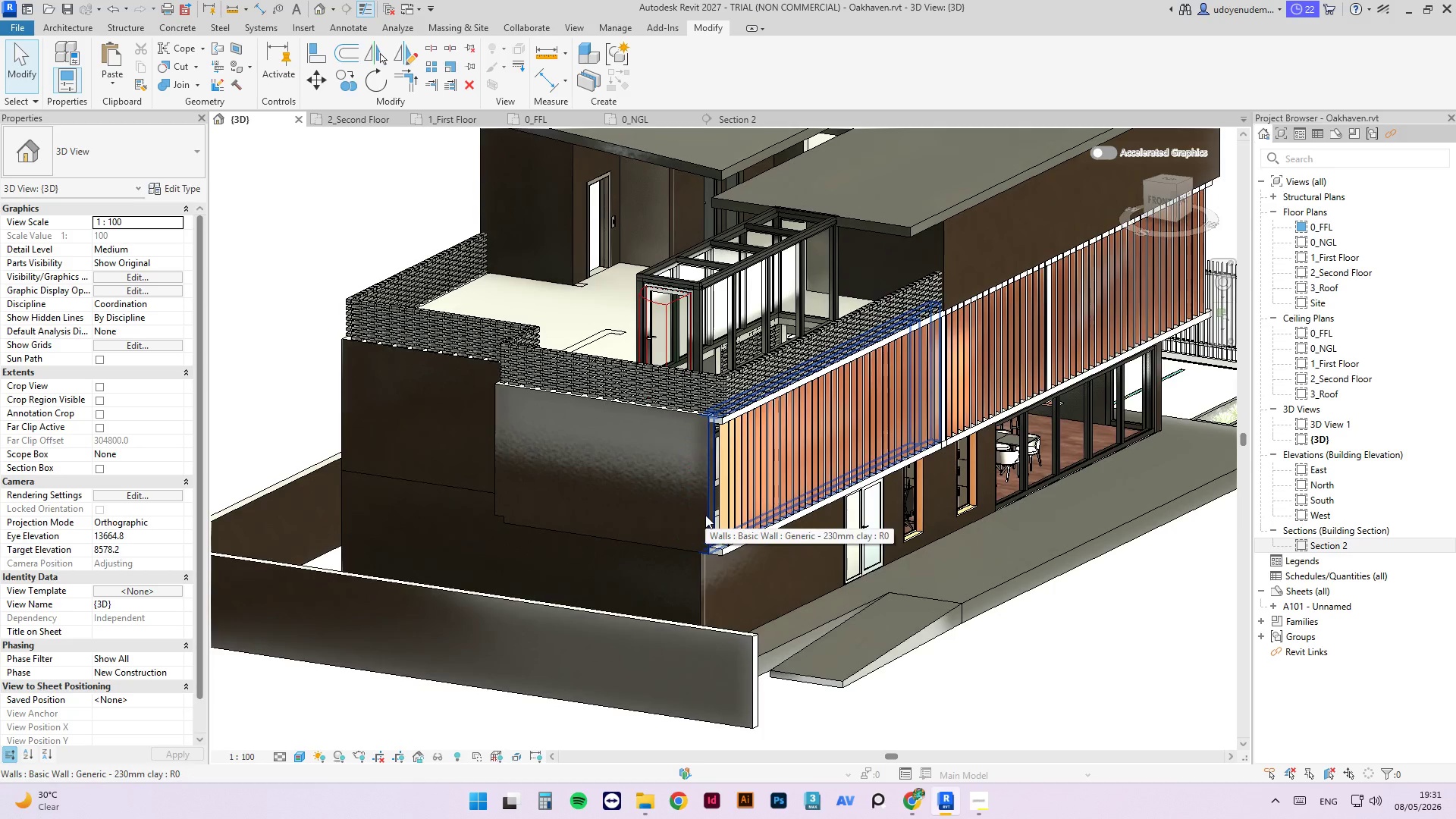 
key(Escape)
 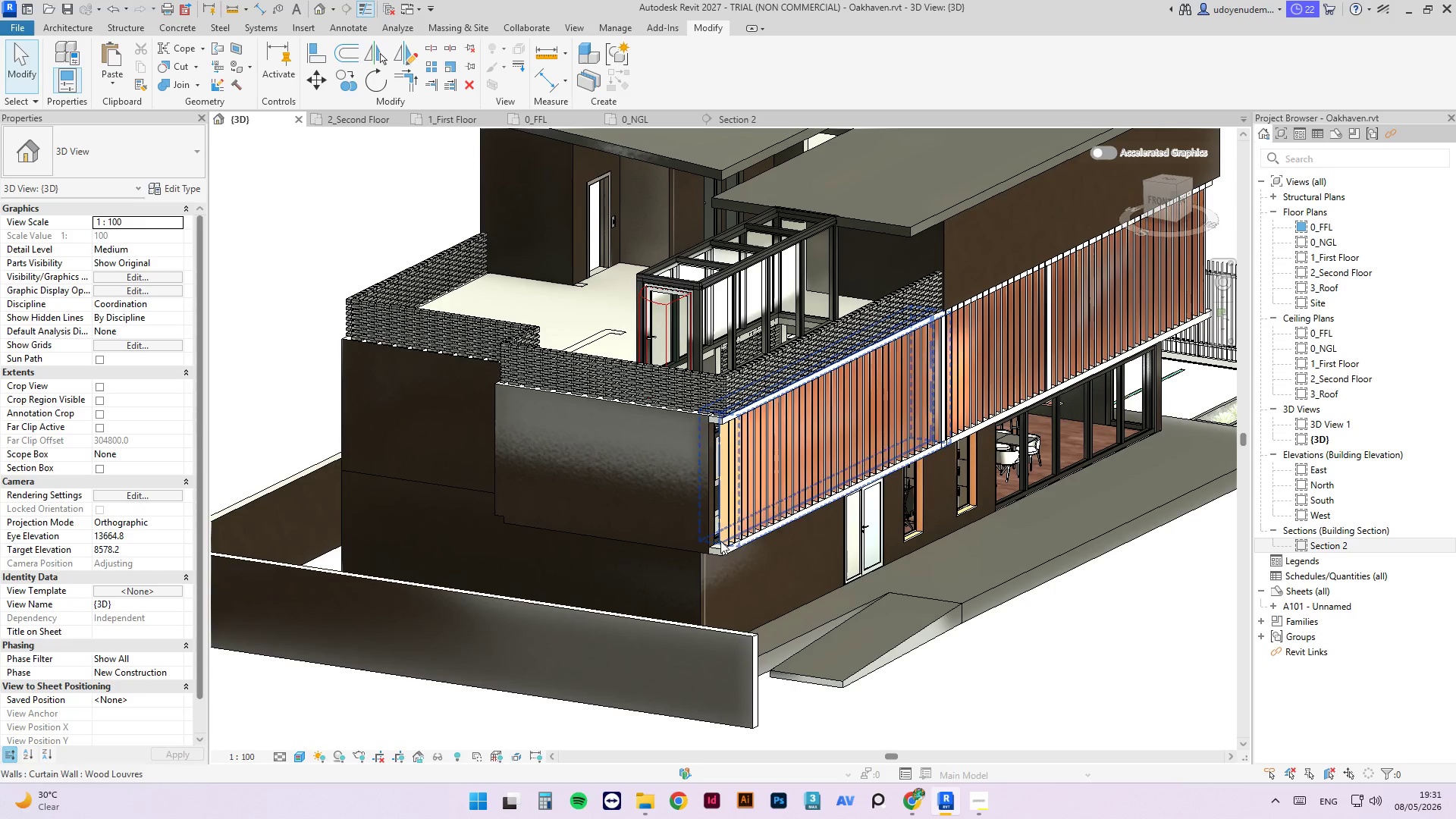 
key(Escape)
 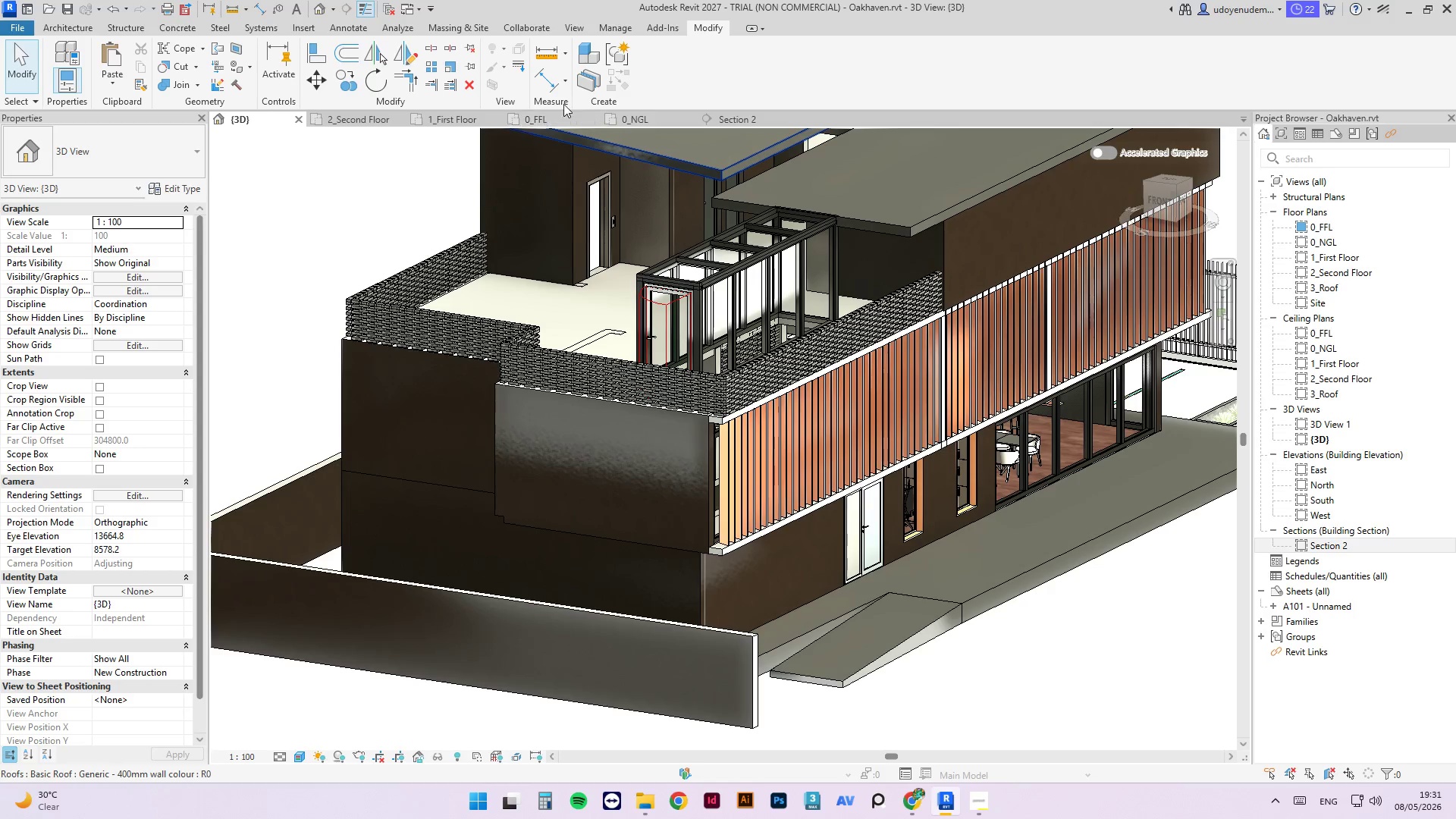 
left_click([561, 118])
 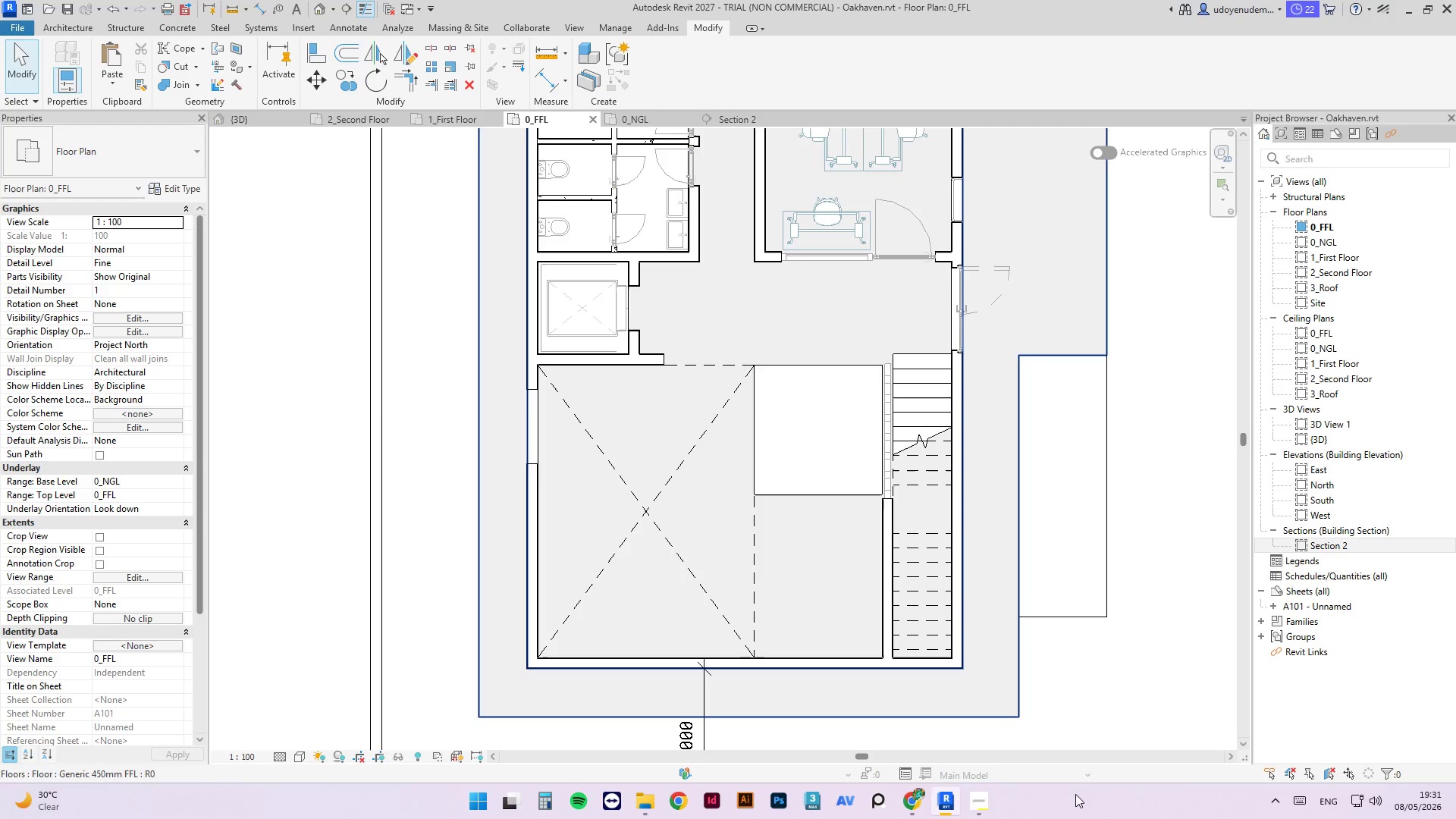 
scroll: coordinate [883, 630], scroll_direction: down, amount: 3.0
 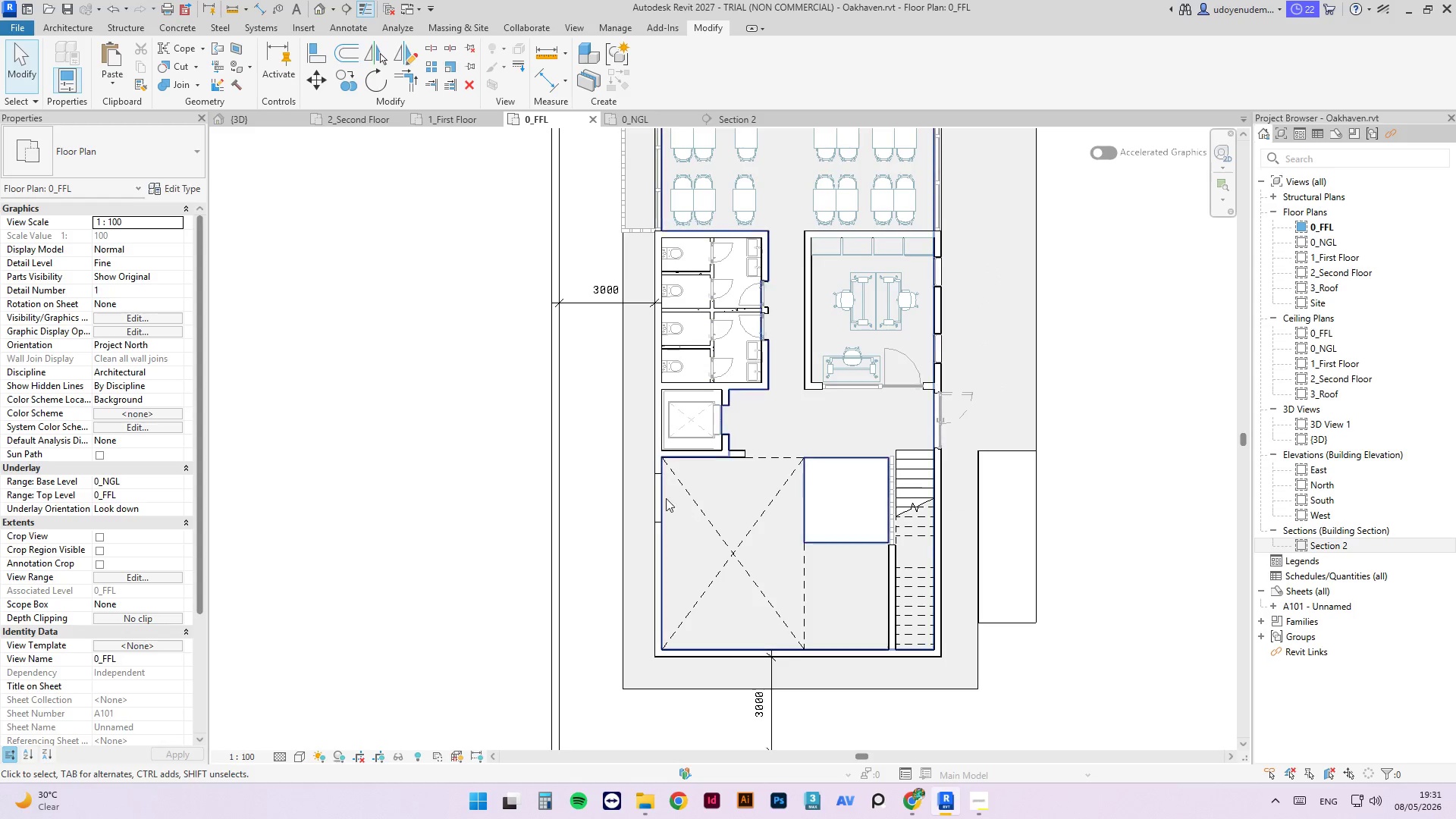 
left_click([662, 496])
 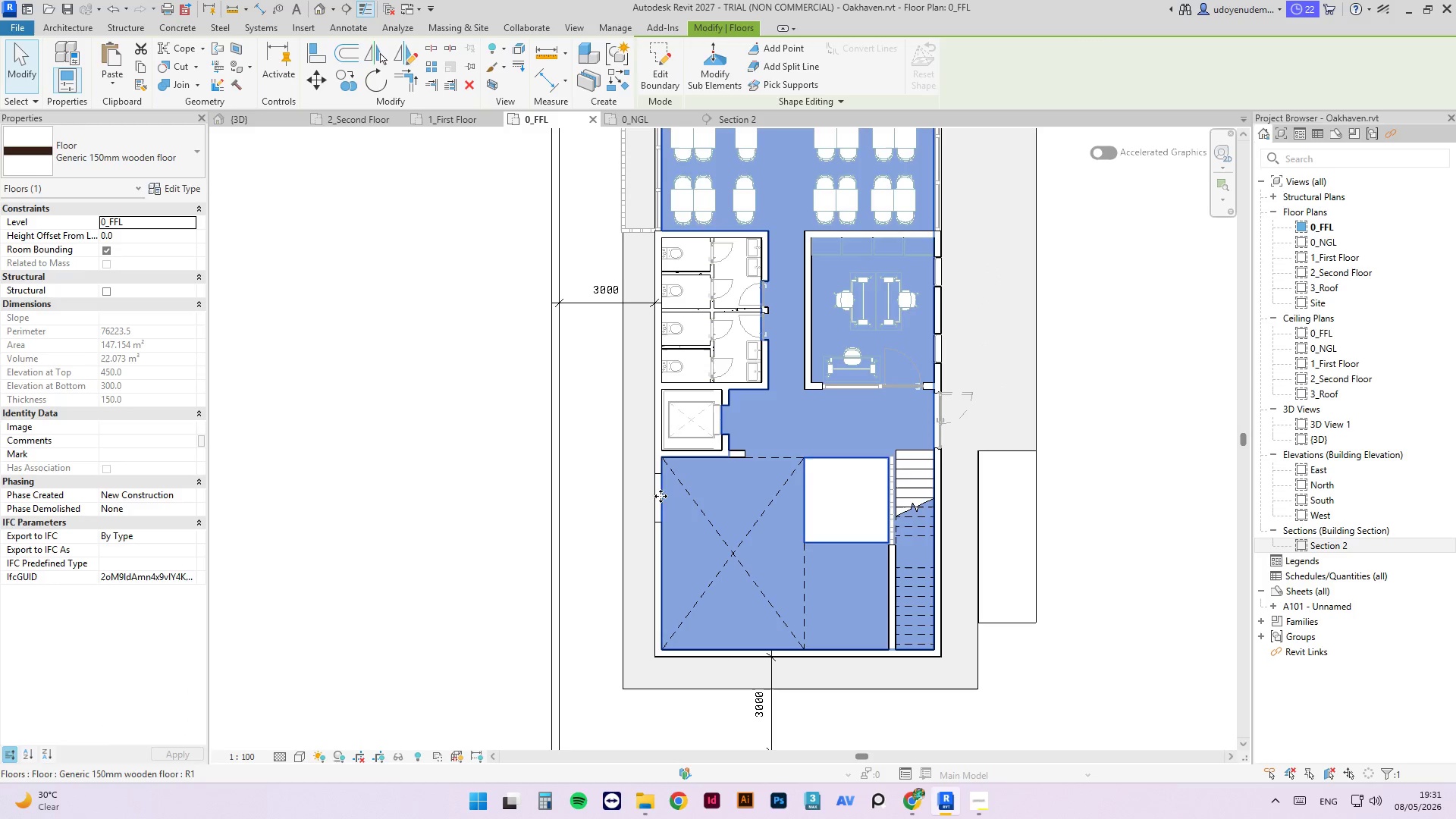 
key(Escape)
 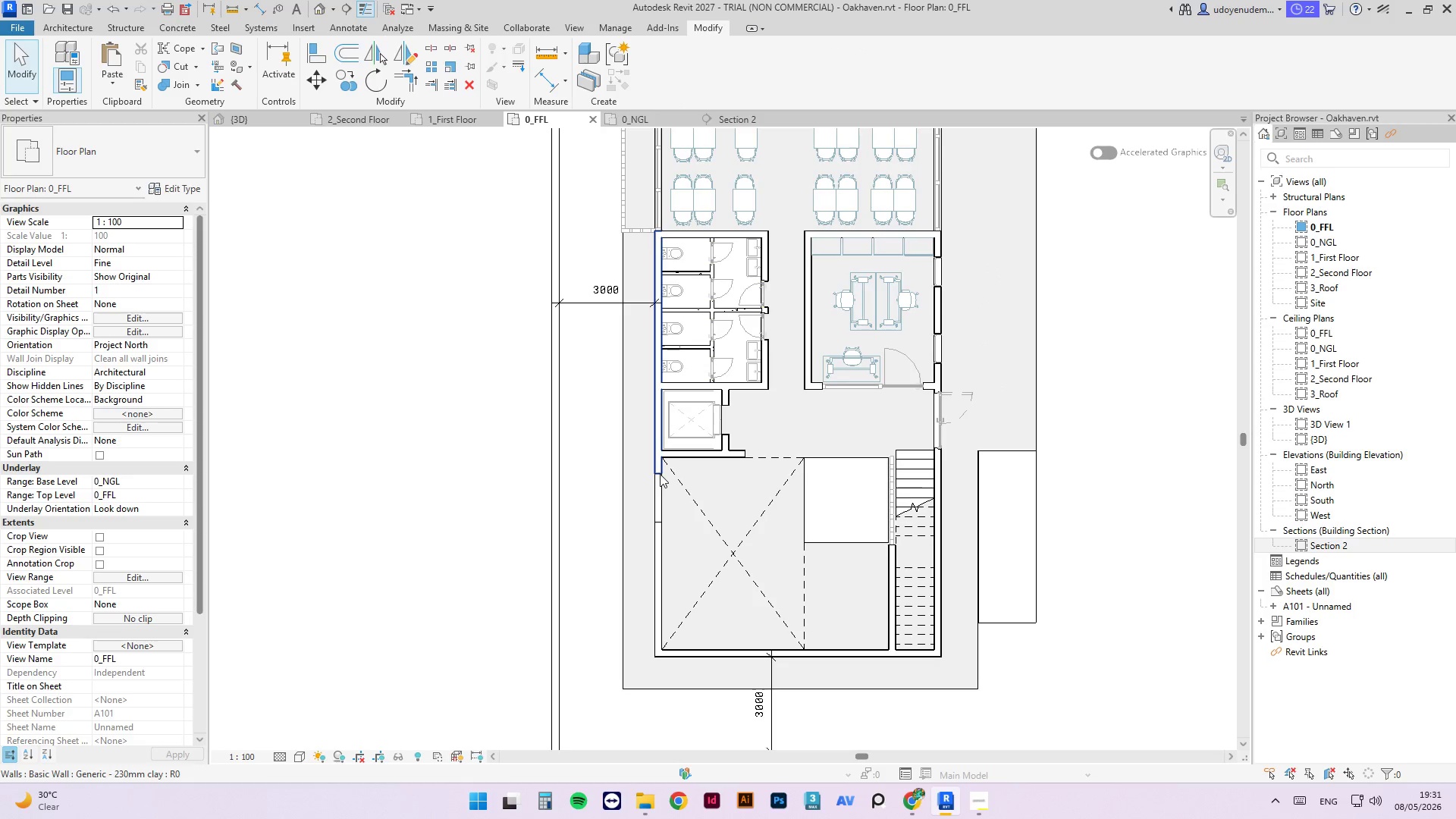 
left_click([660, 474])
 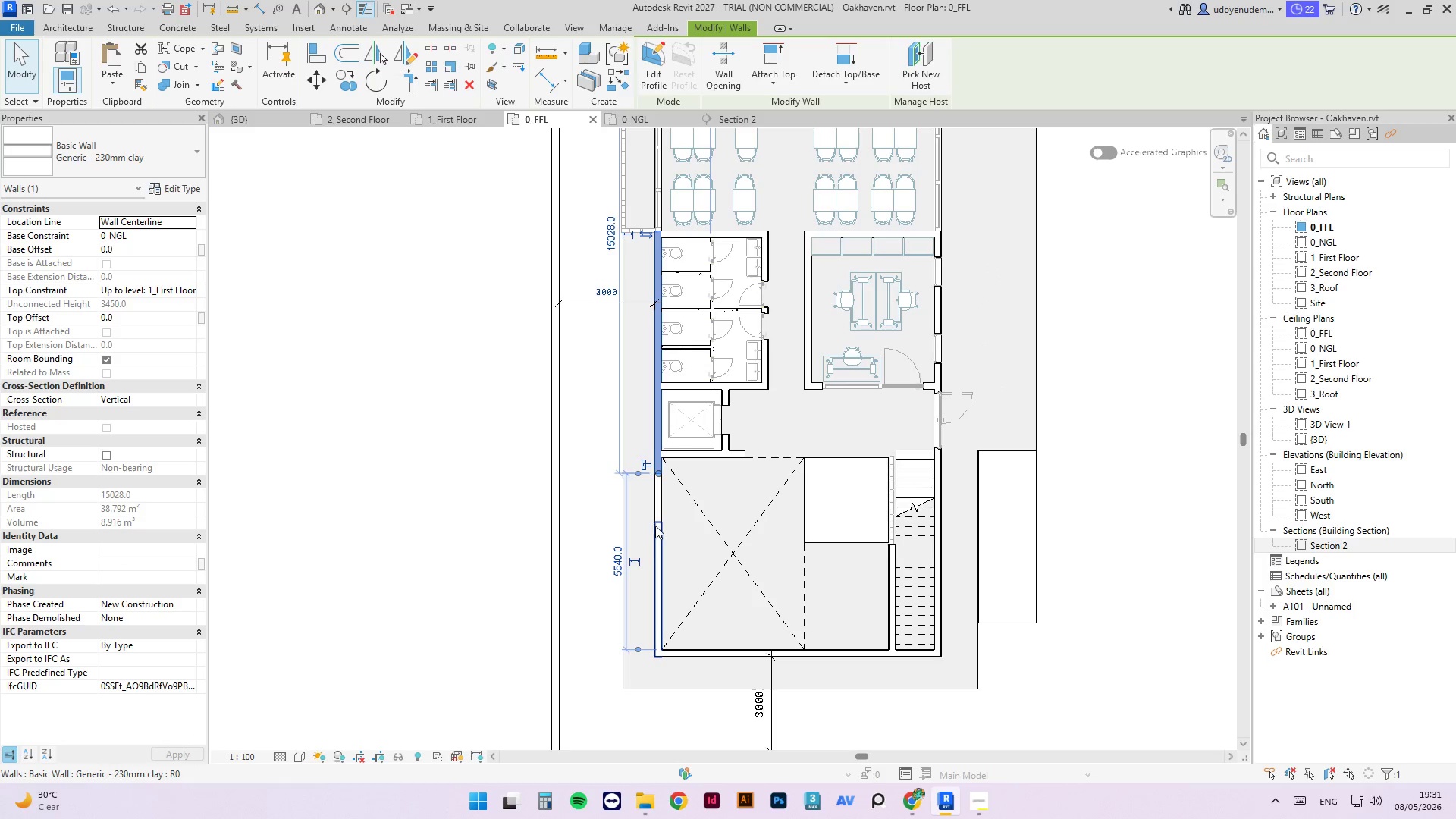 
left_click([657, 526])
 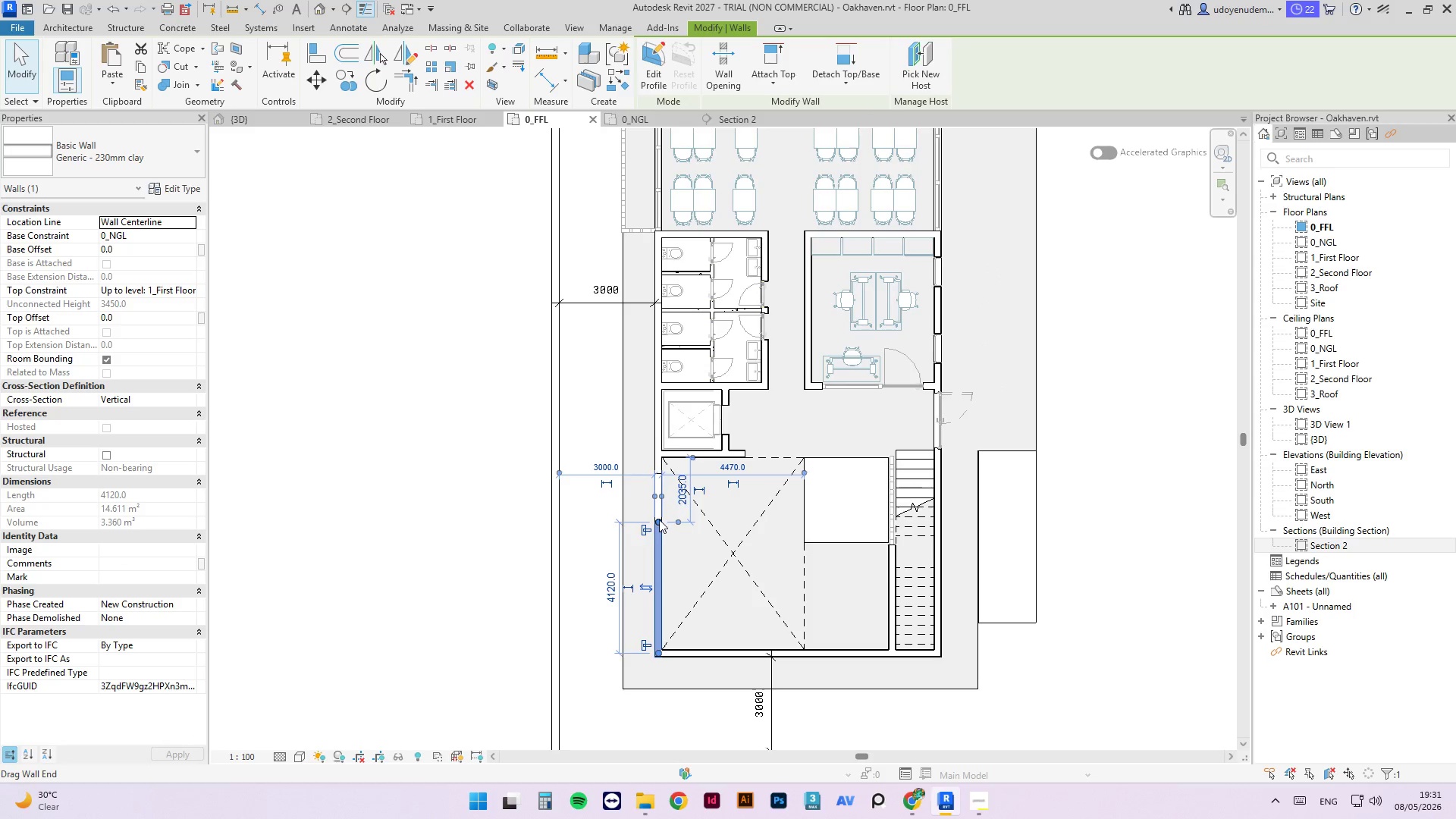 
key(Delete)
 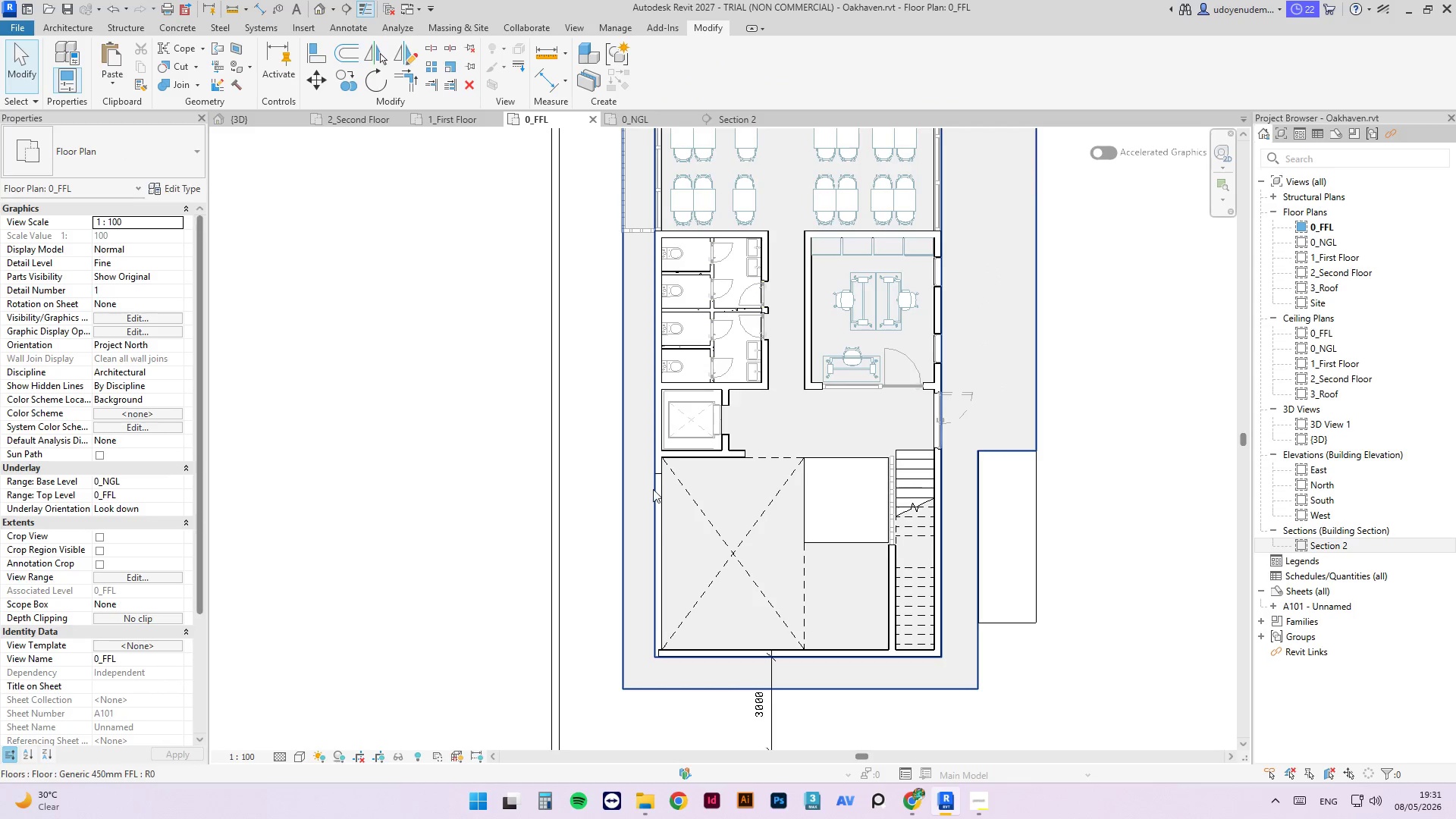 
left_click([662, 467])
 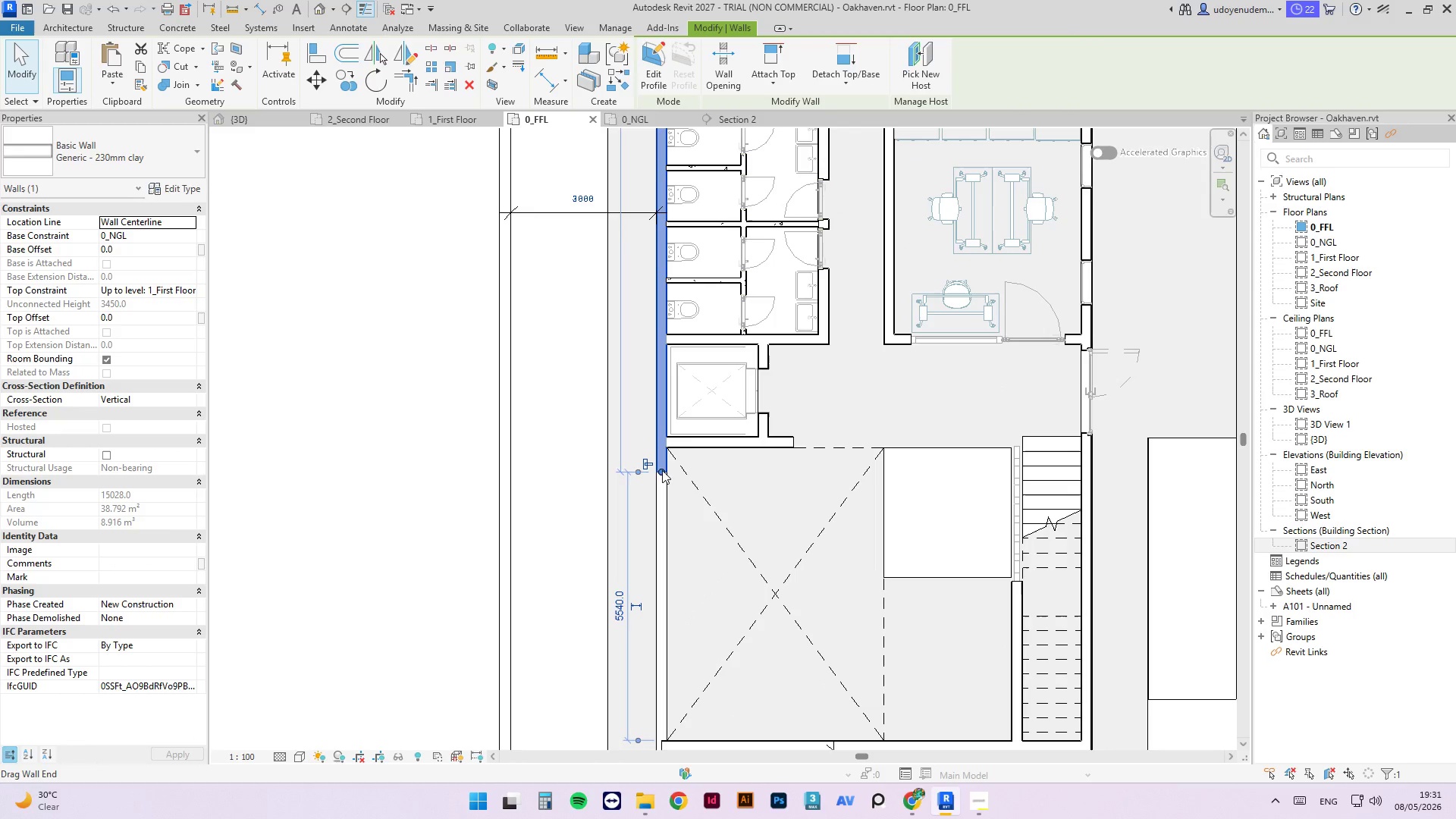 
scroll: coordinate [651, 472], scroll_direction: up, amount: 3.0
 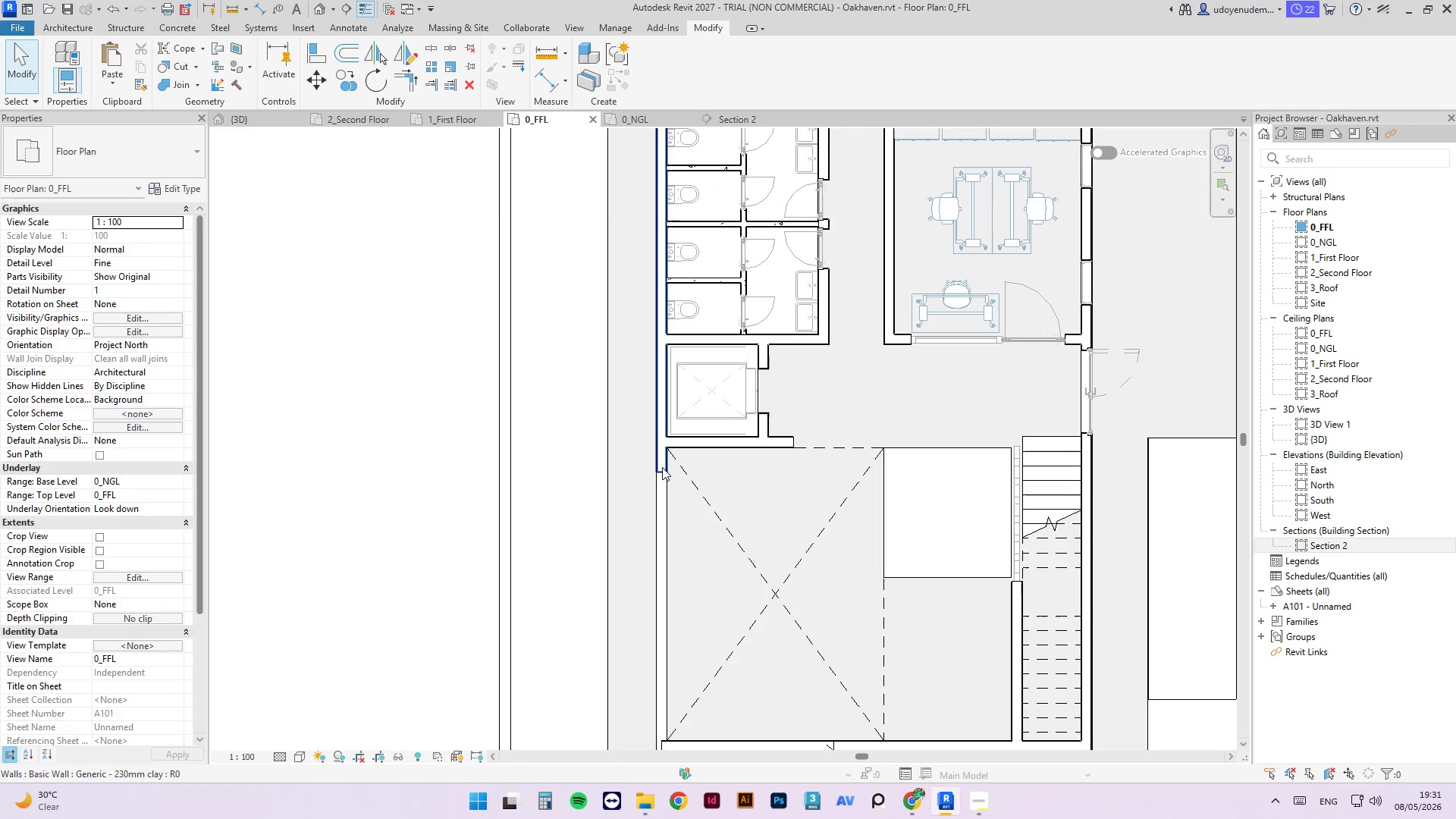 
left_click_drag(start_coordinate=[662, 471], to_coordinate=[663, 431])
 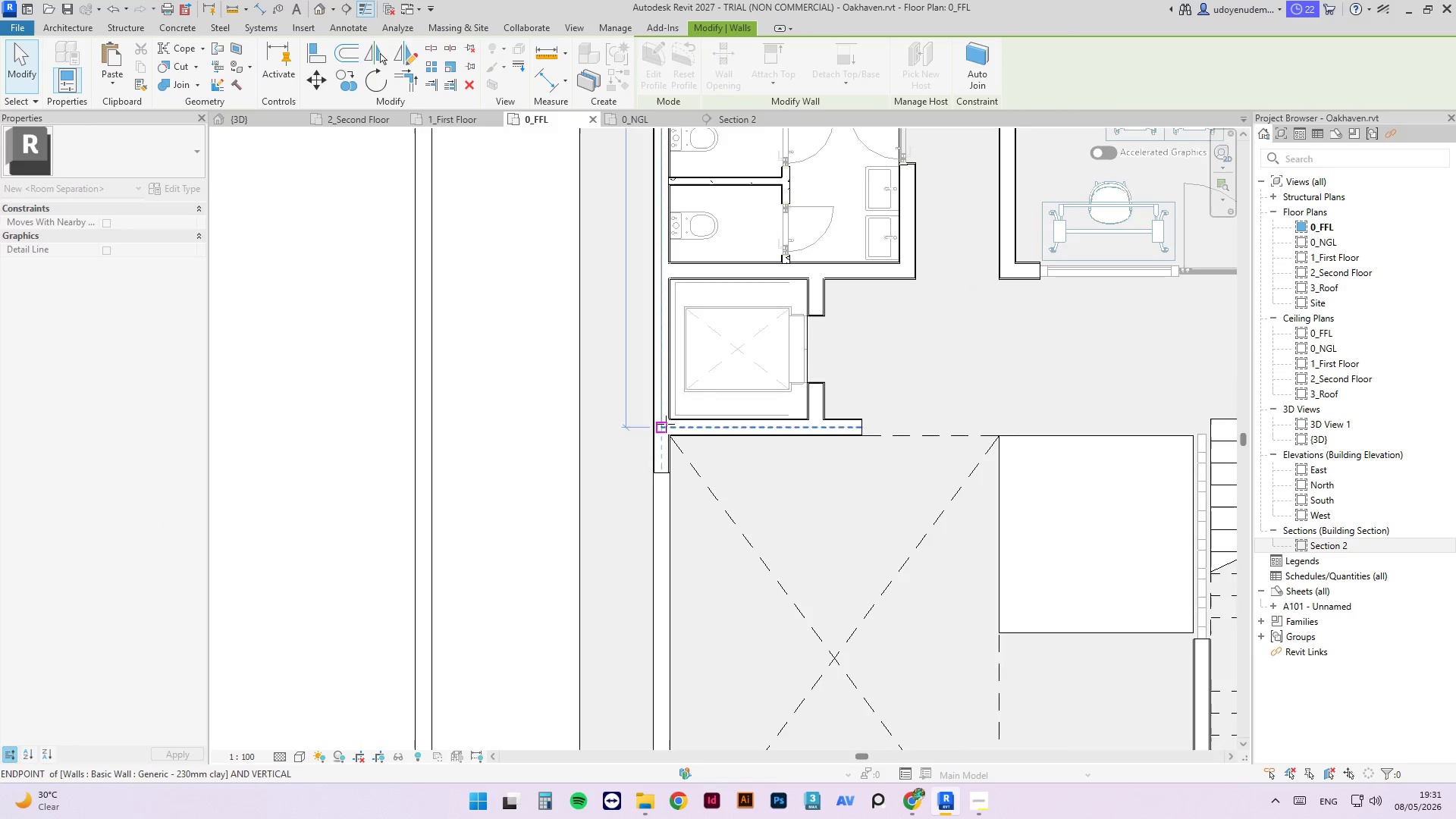 
scroll: coordinate [662, 471], scroll_direction: up, amount: 3.0
 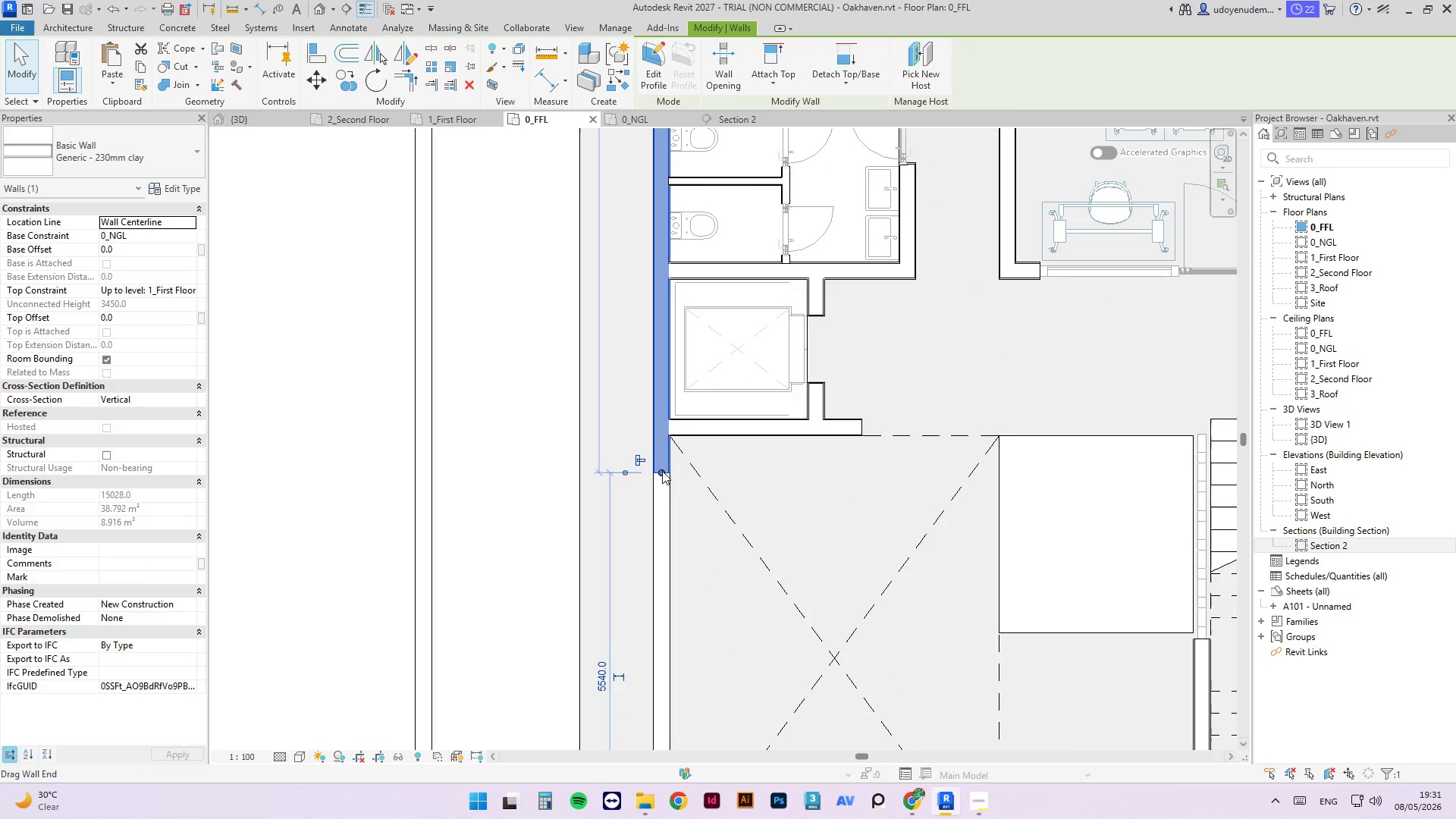 
key(Escape)
 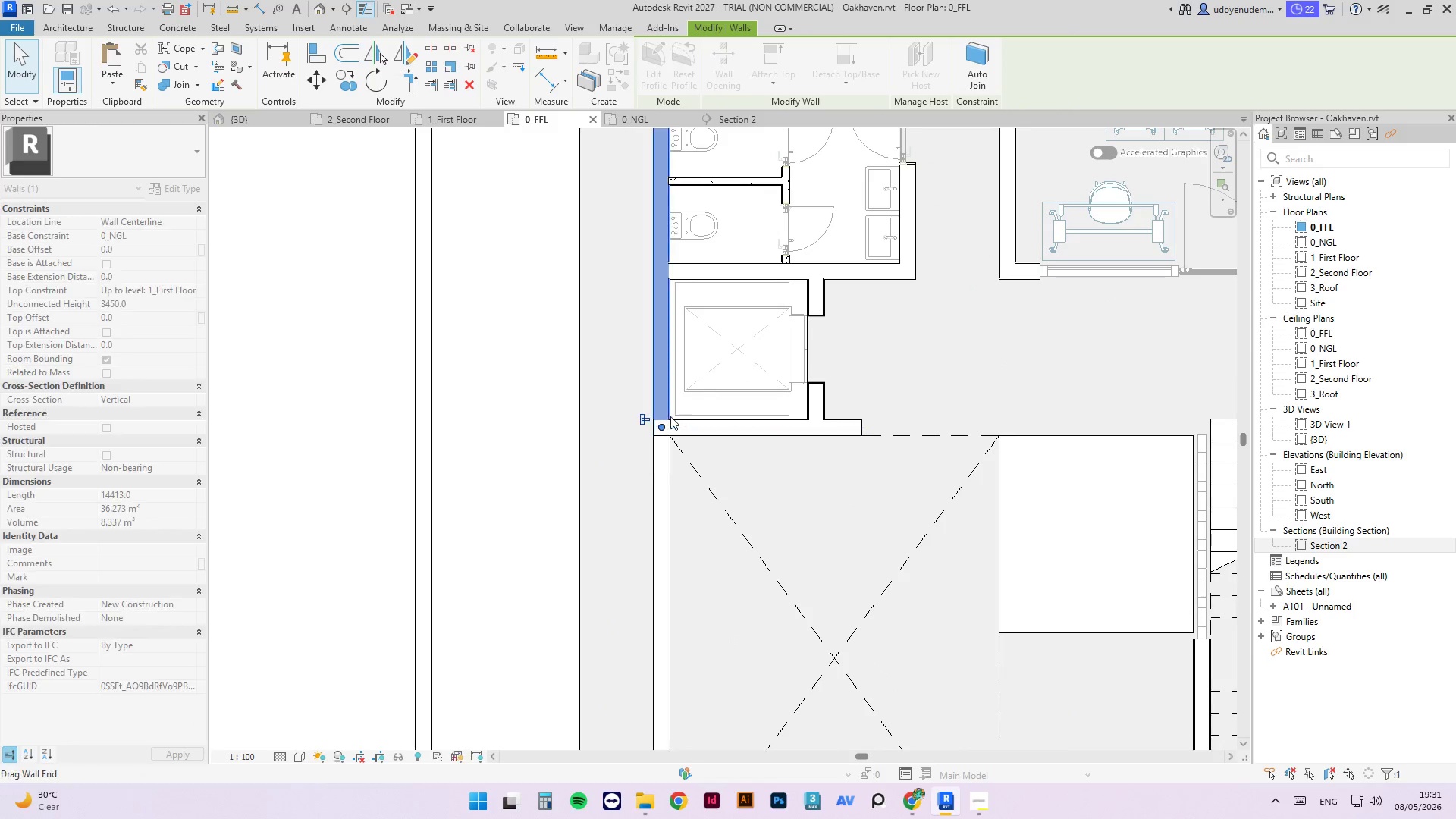 
scroll: coordinate [659, 632], scroll_direction: none, amount: 0.0
 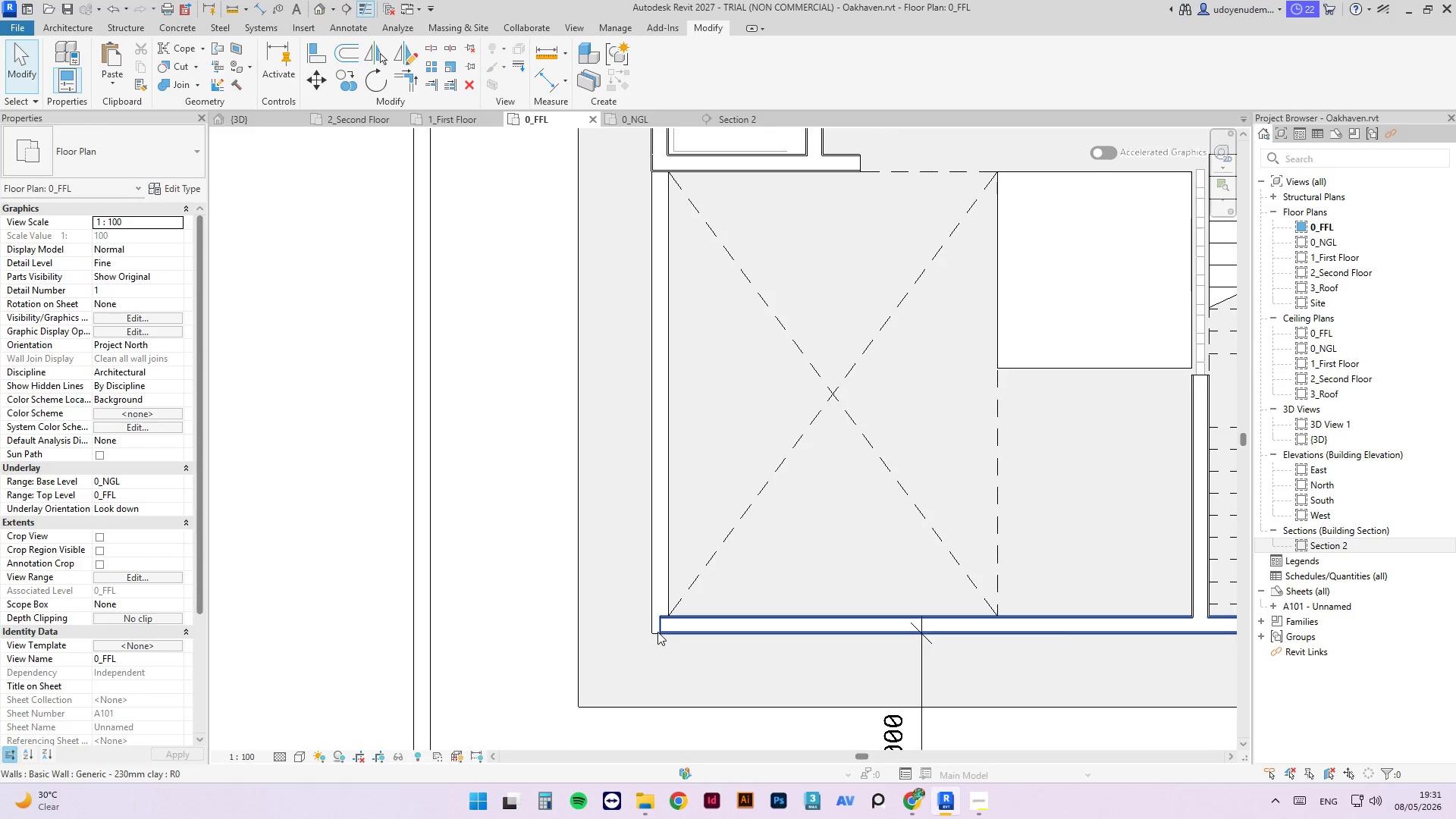 
type(al)
 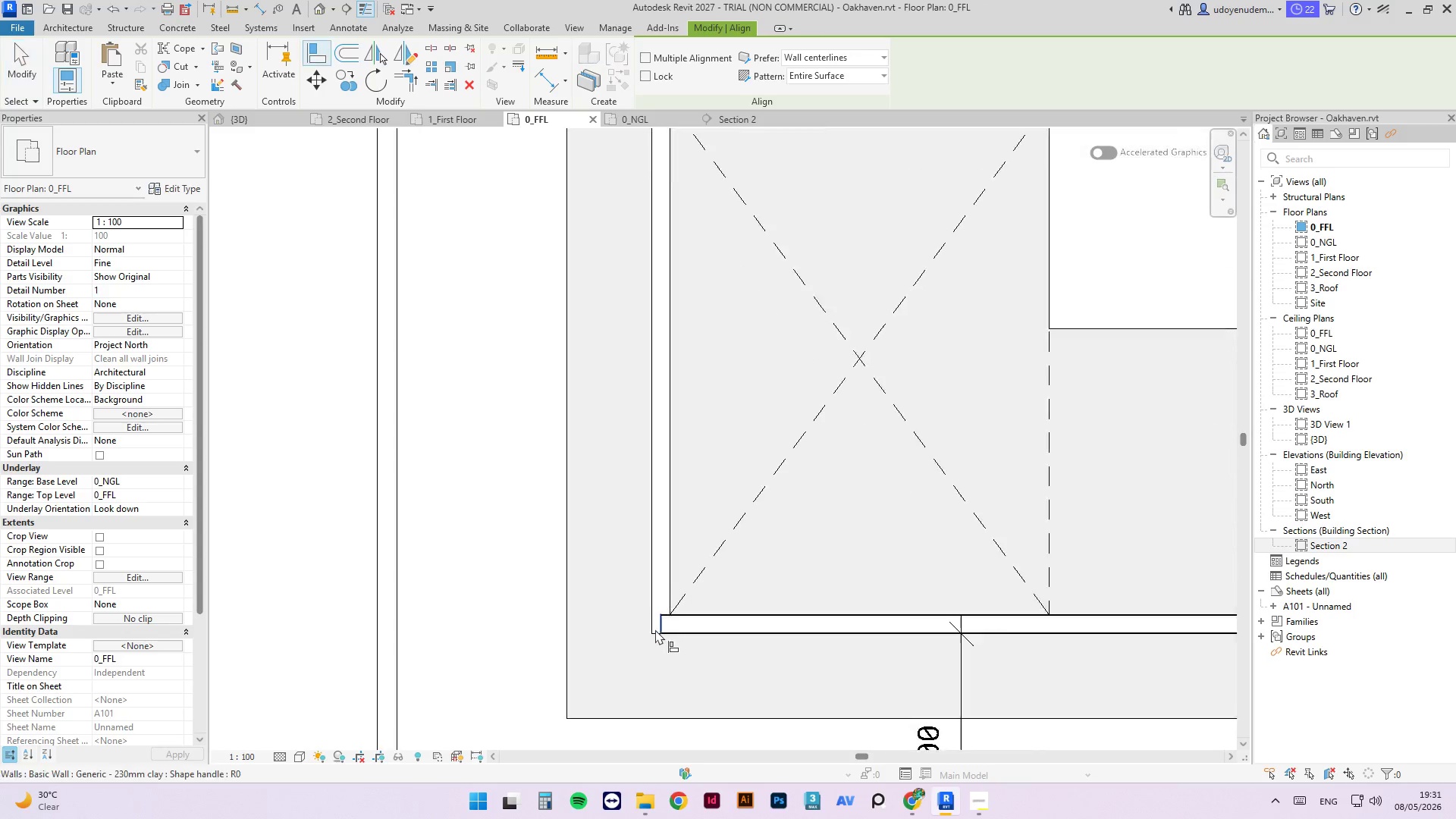 
left_click([649, 629])
 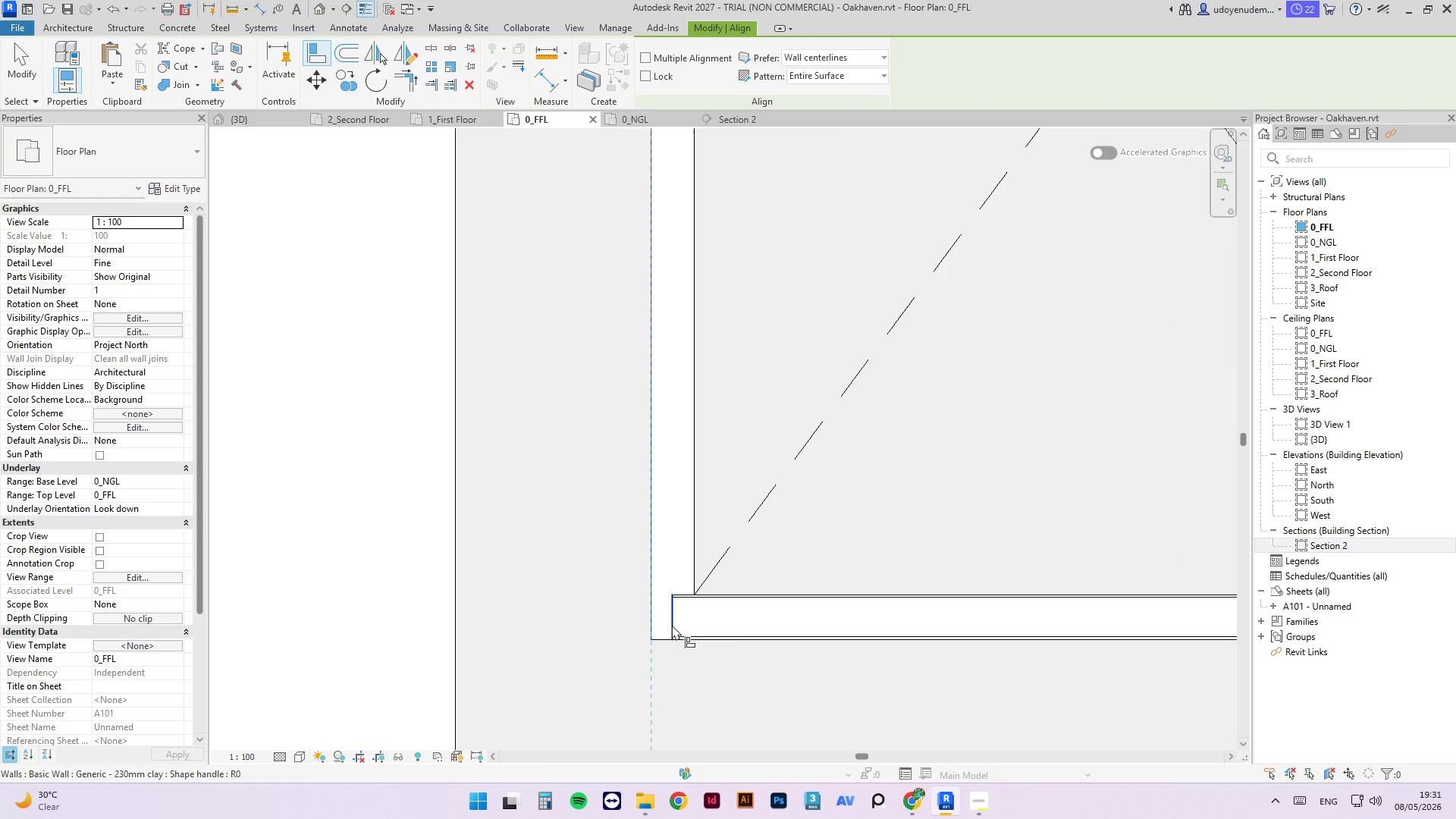 
scroll: coordinate [649, 629], scroll_direction: up, amount: 7.0
 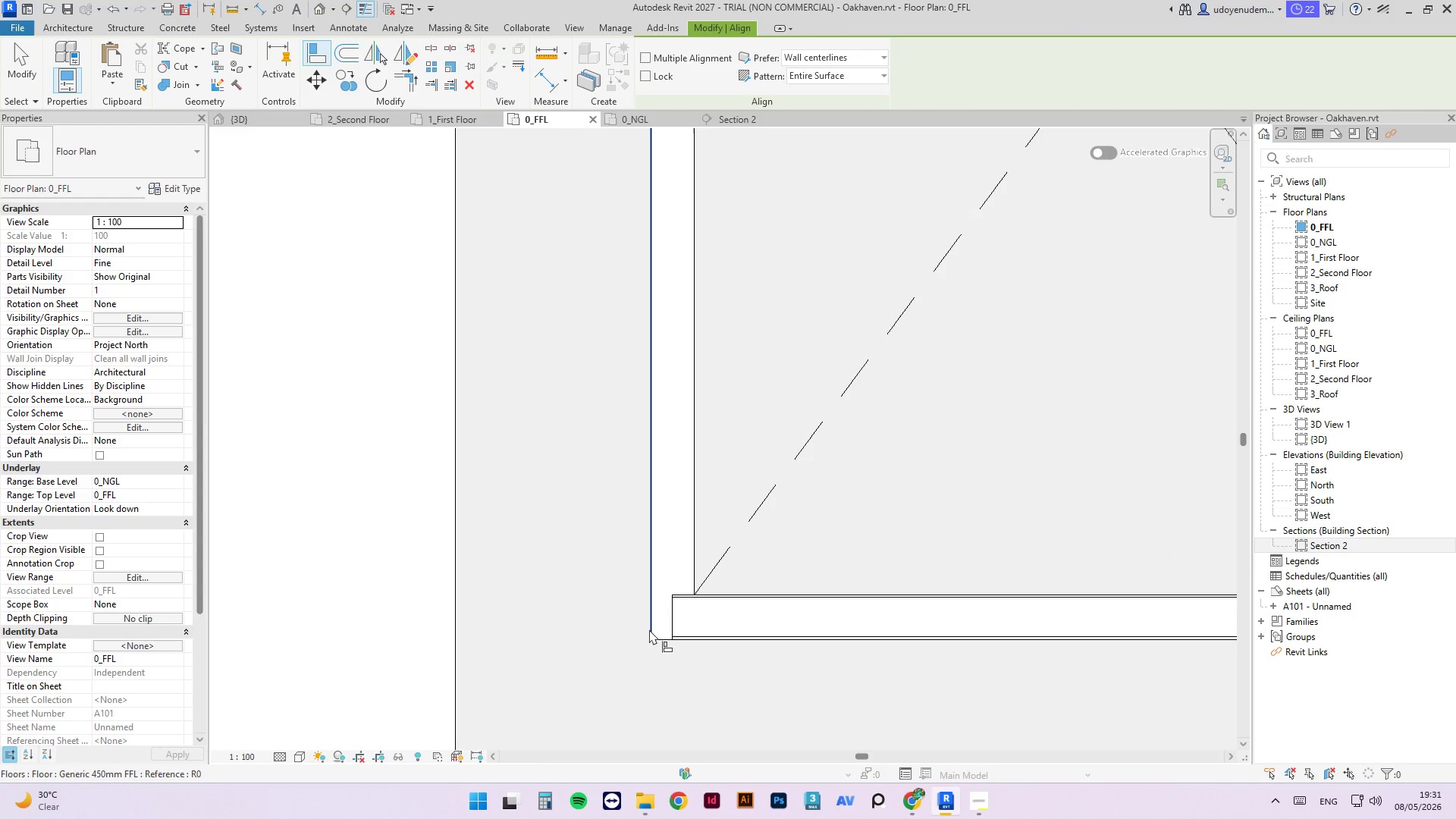 
double_click([672, 625])
 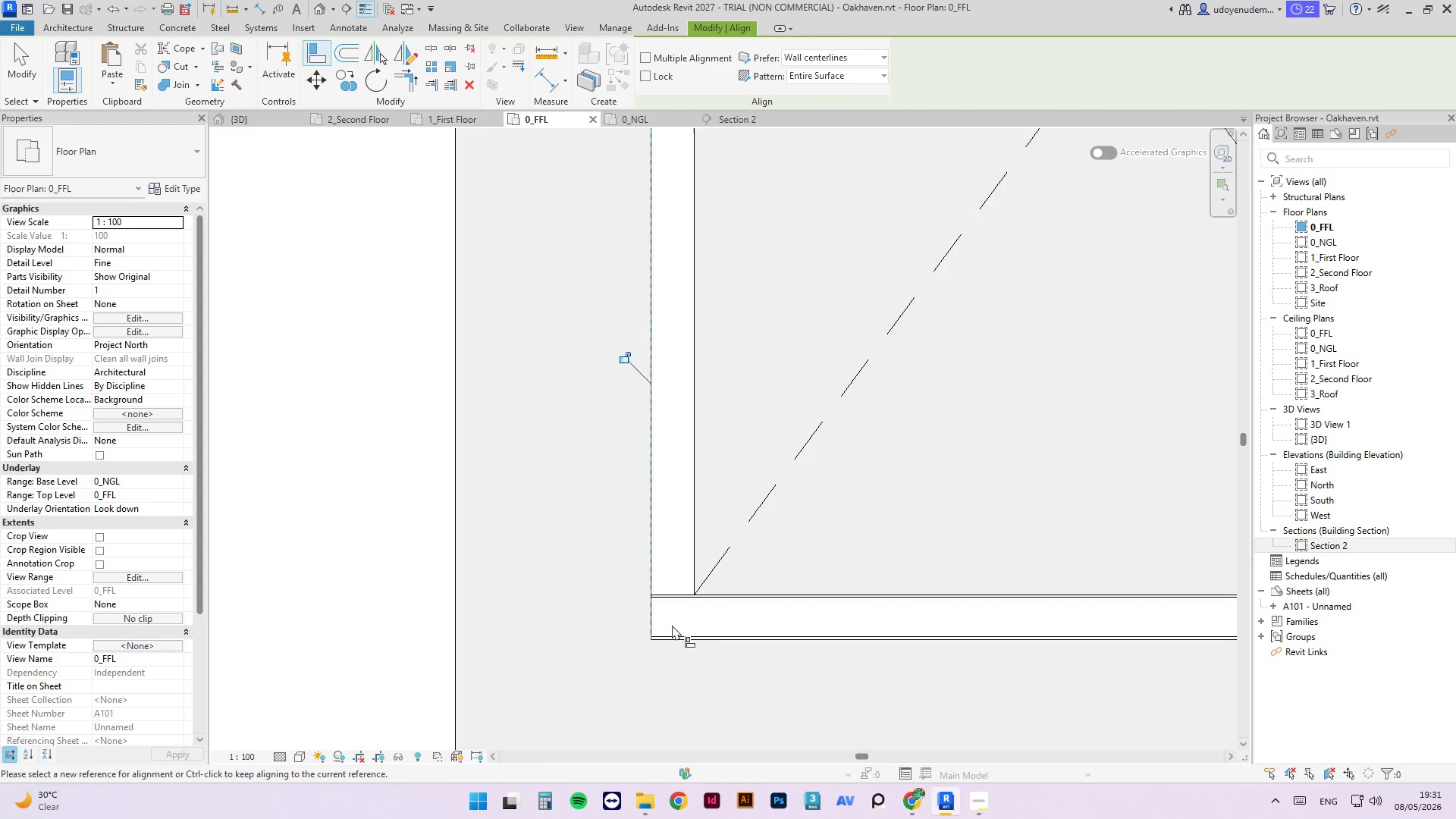 
key(Escape)
 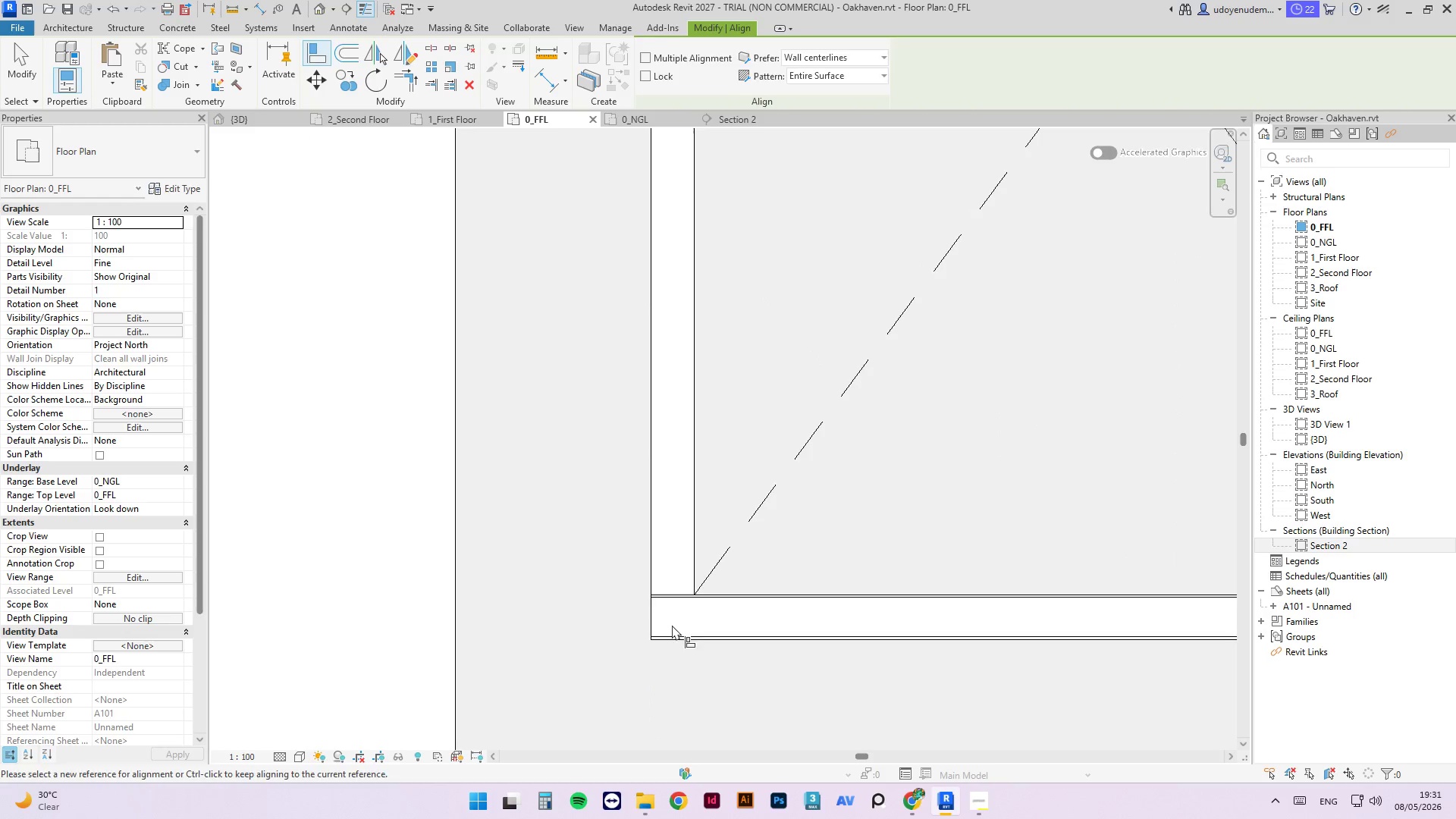 
key(Escape)
 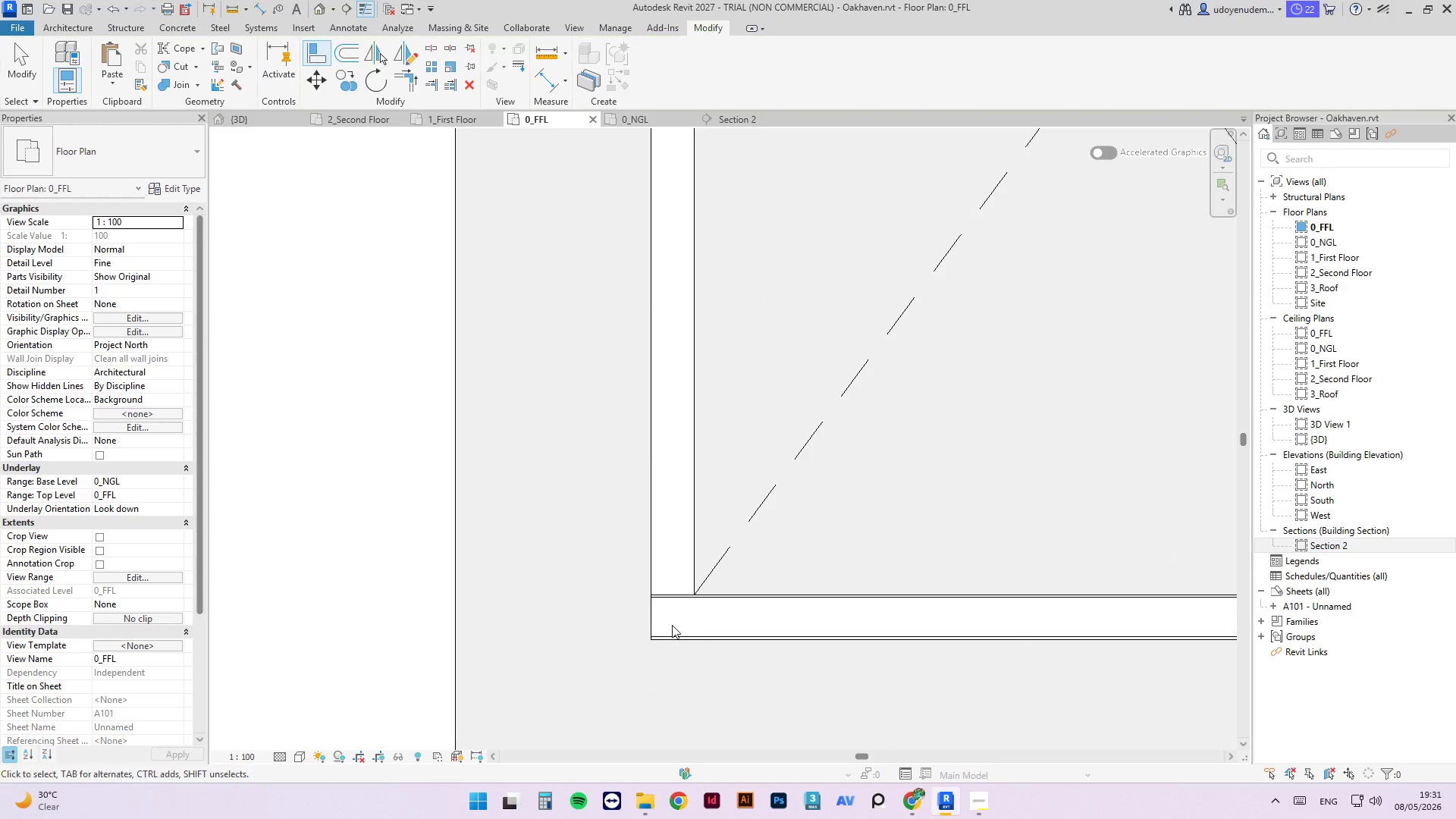 
key(Escape)
 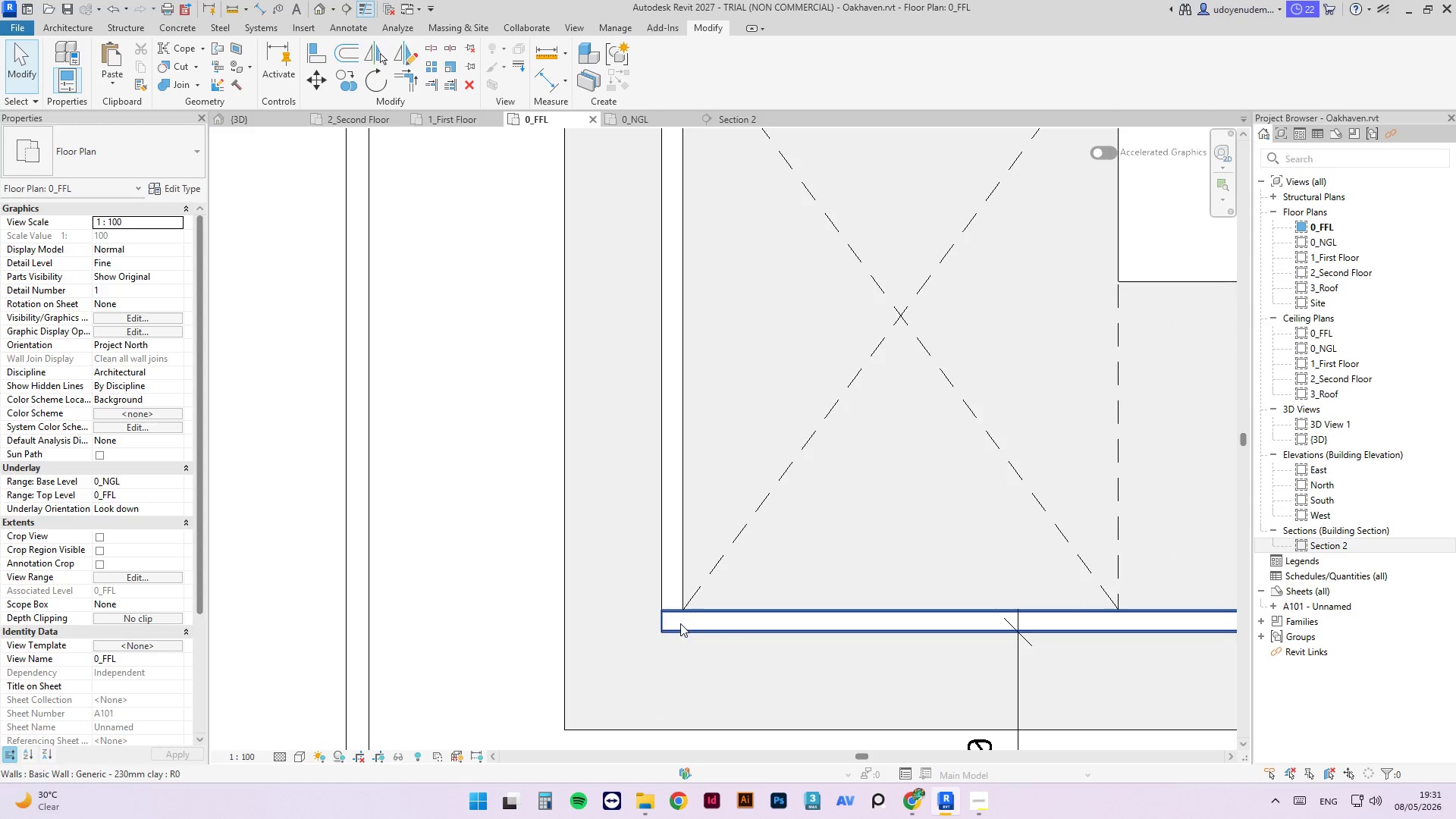 
scroll: coordinate [672, 625], scroll_direction: down, amount: 5.0
 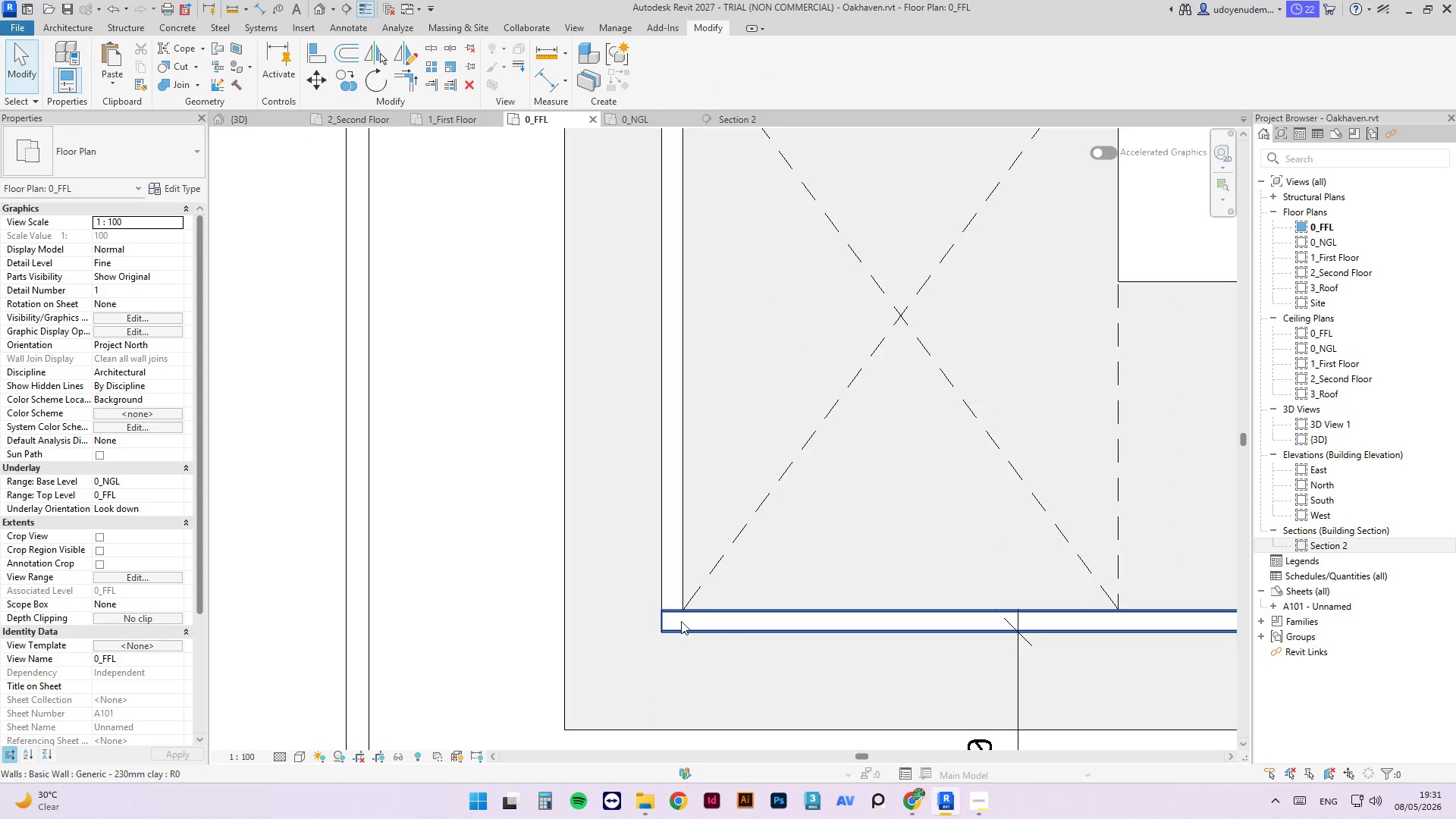 
key(Control+ControlLeft)
 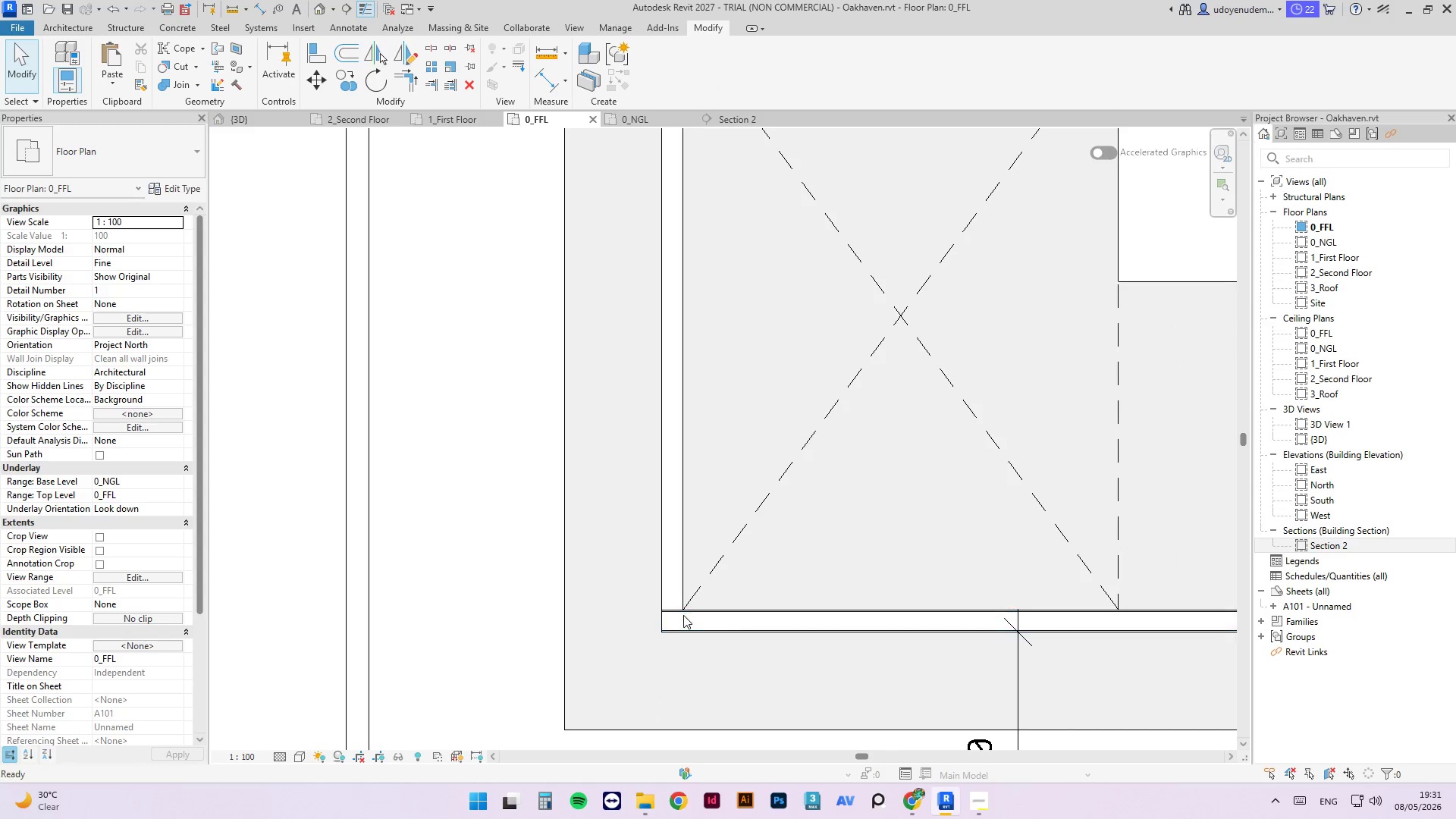 
key(Control+S)
 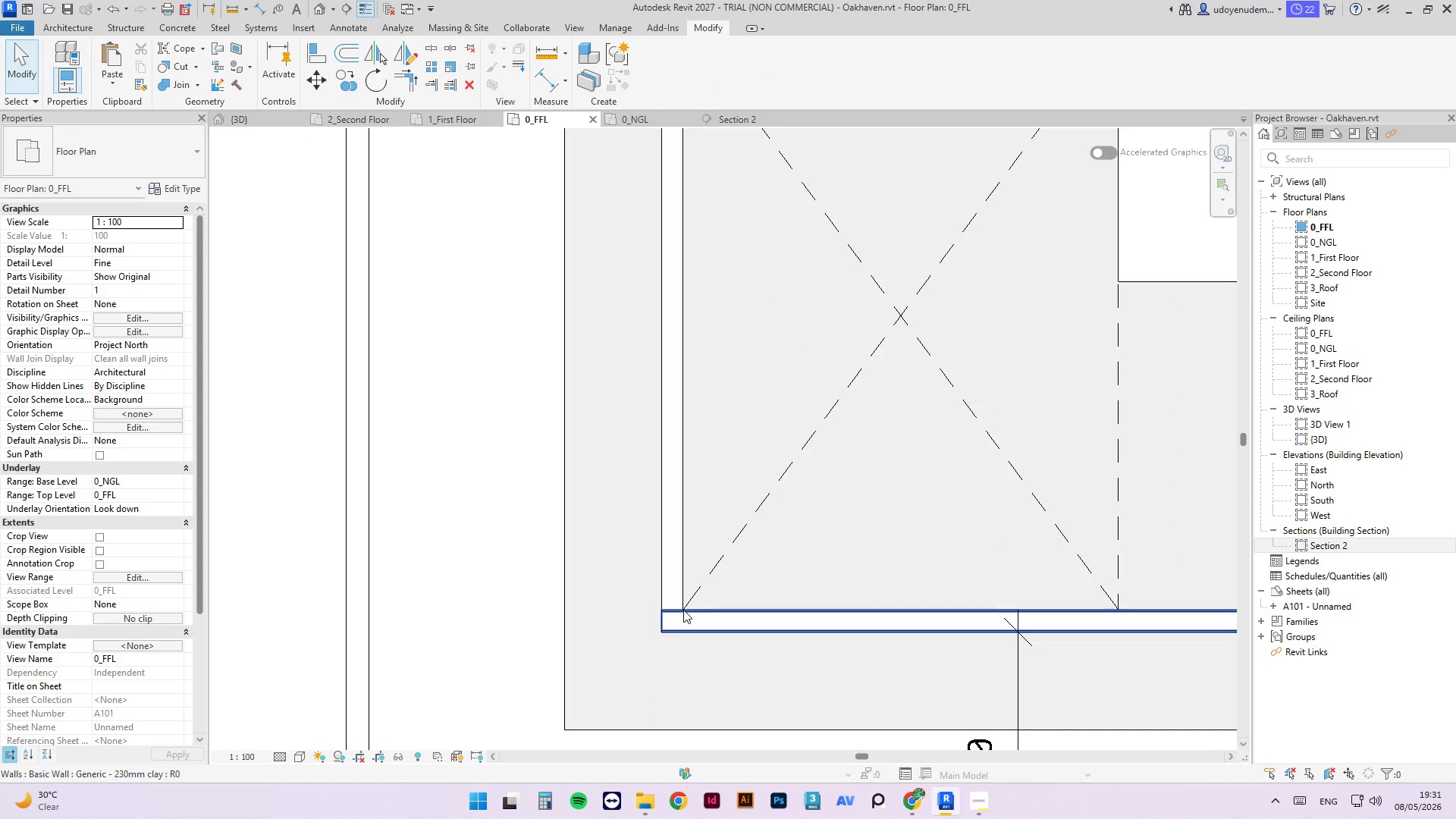 
scroll: coordinate [708, 550], scroll_direction: down, amount: 4.0
 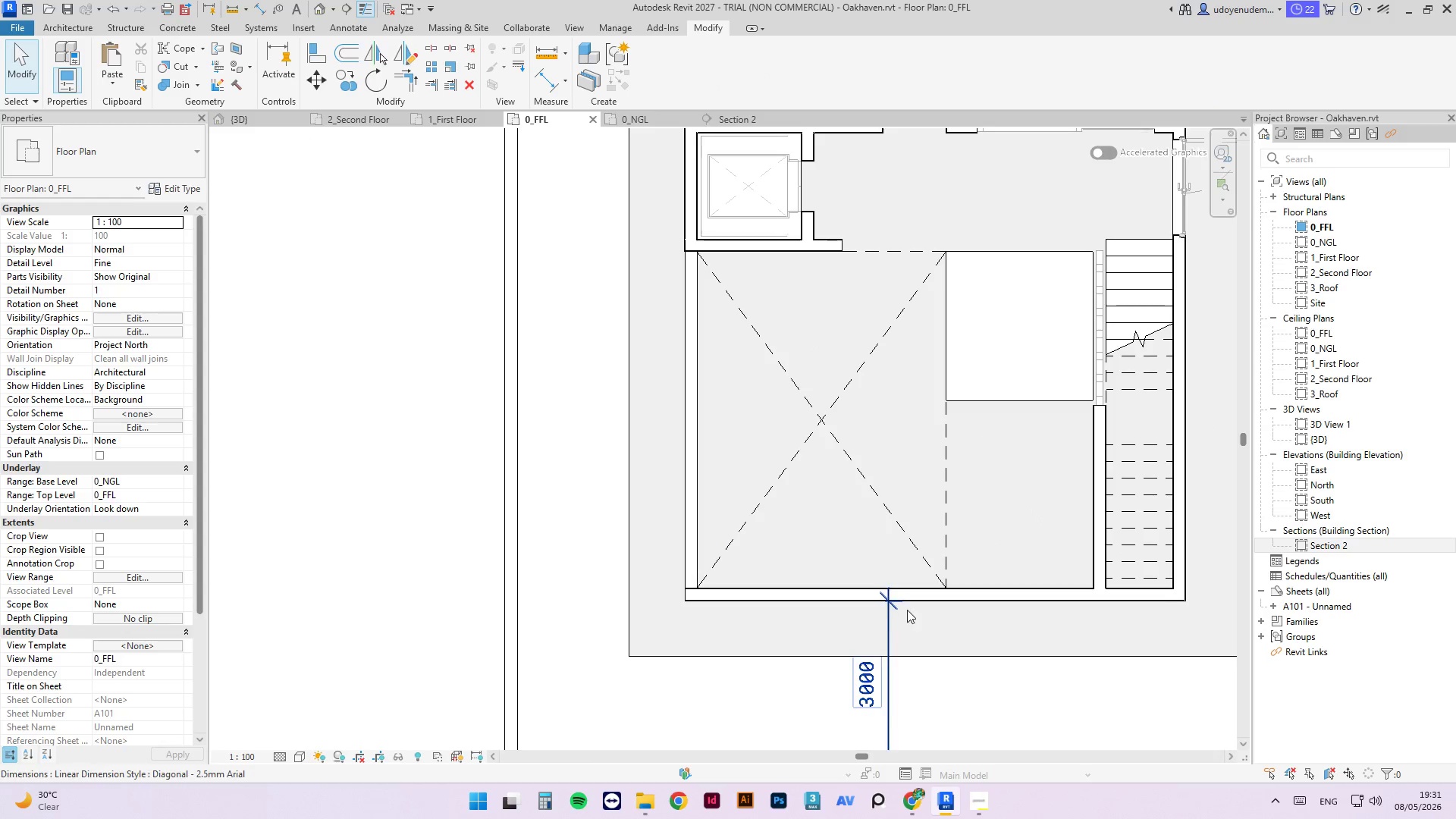 
left_click([471, 387])
 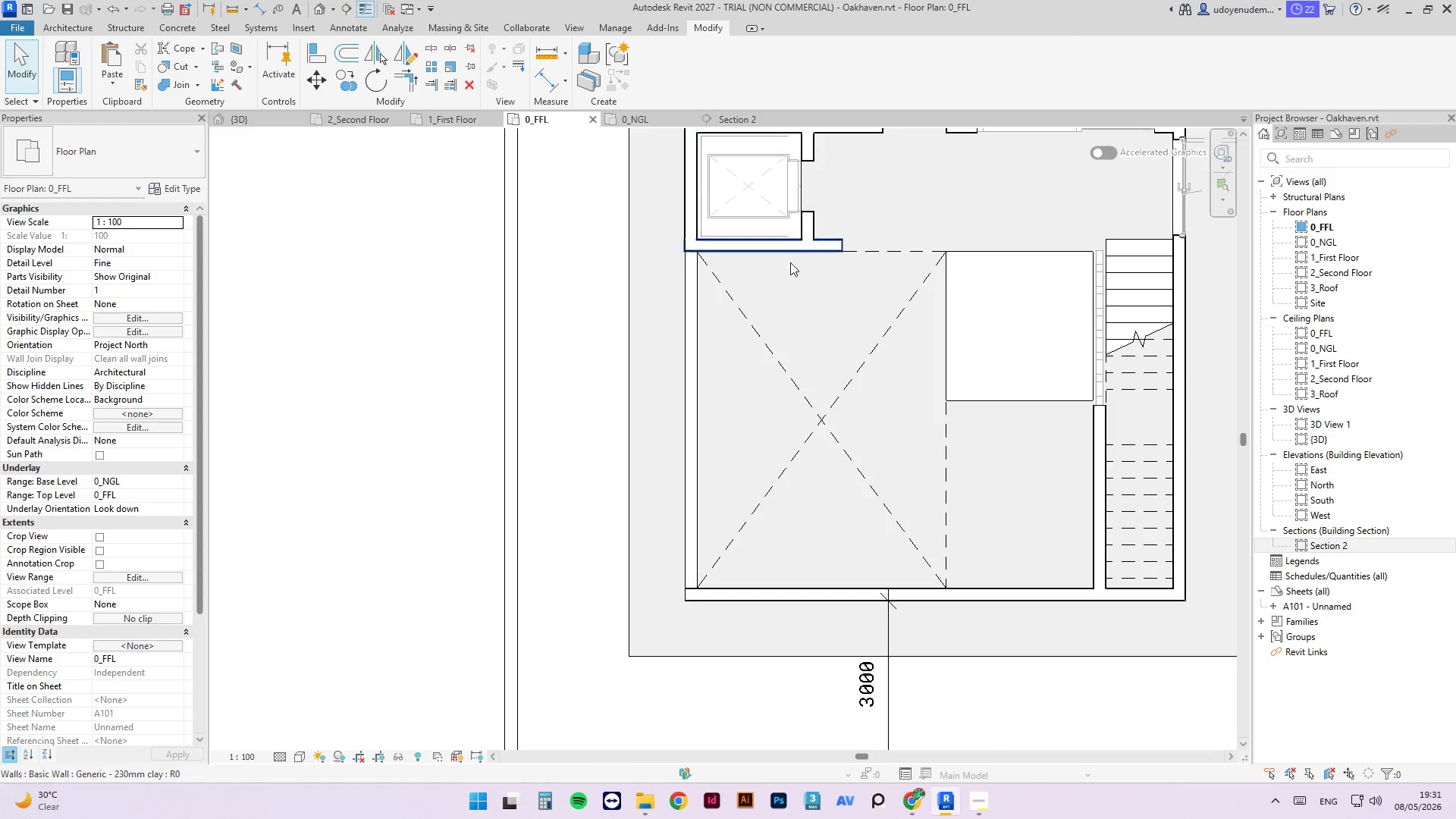 
scroll: coordinate [535, 494], scroll_direction: down, amount: 4.0
 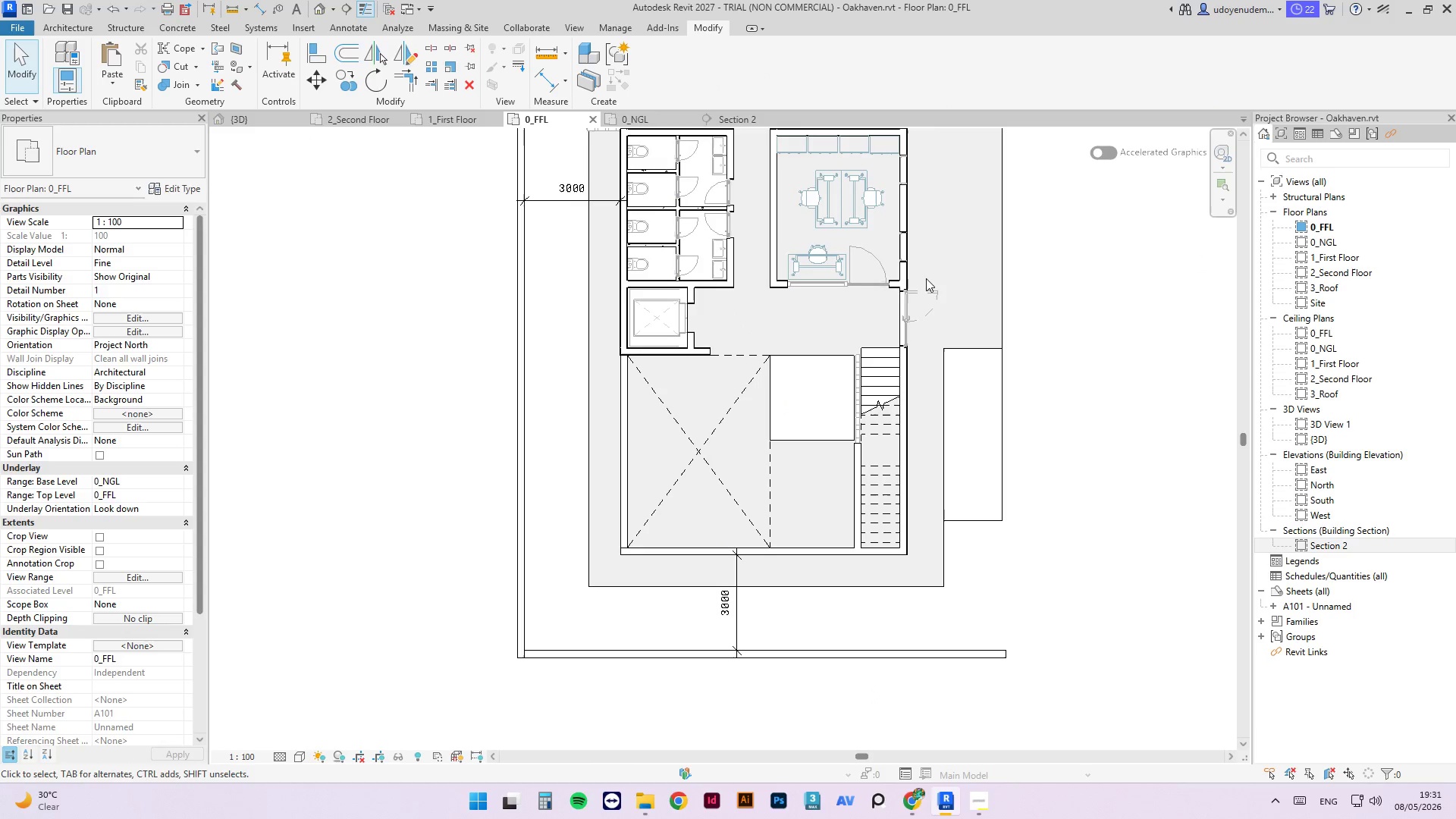 
scroll: coordinate [917, 264], scroll_direction: up, amount: 8.0
 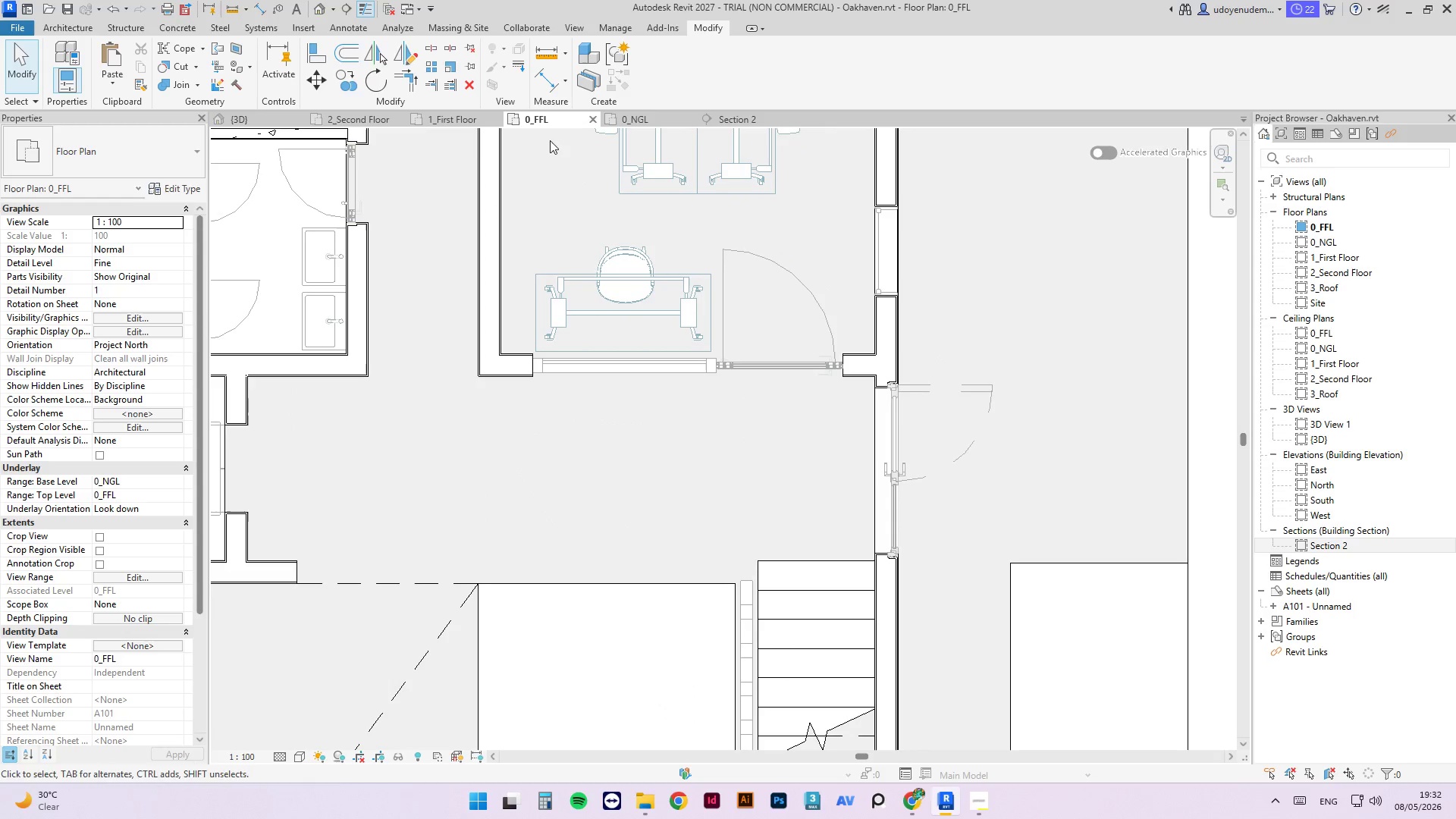 
scroll: coordinate [820, 422], scroll_direction: down, amount: 10.0
 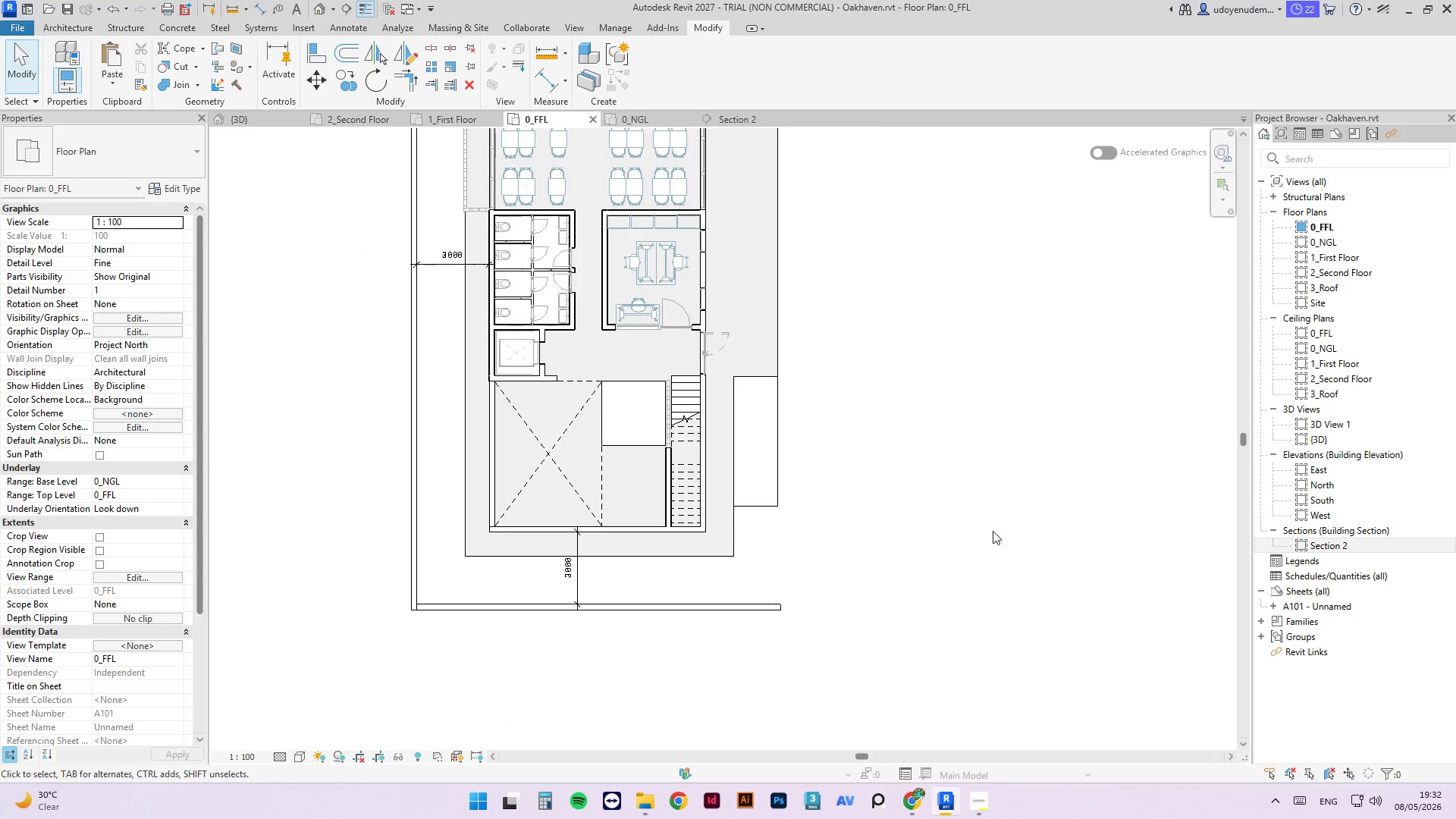 
left_click([993, 529])
 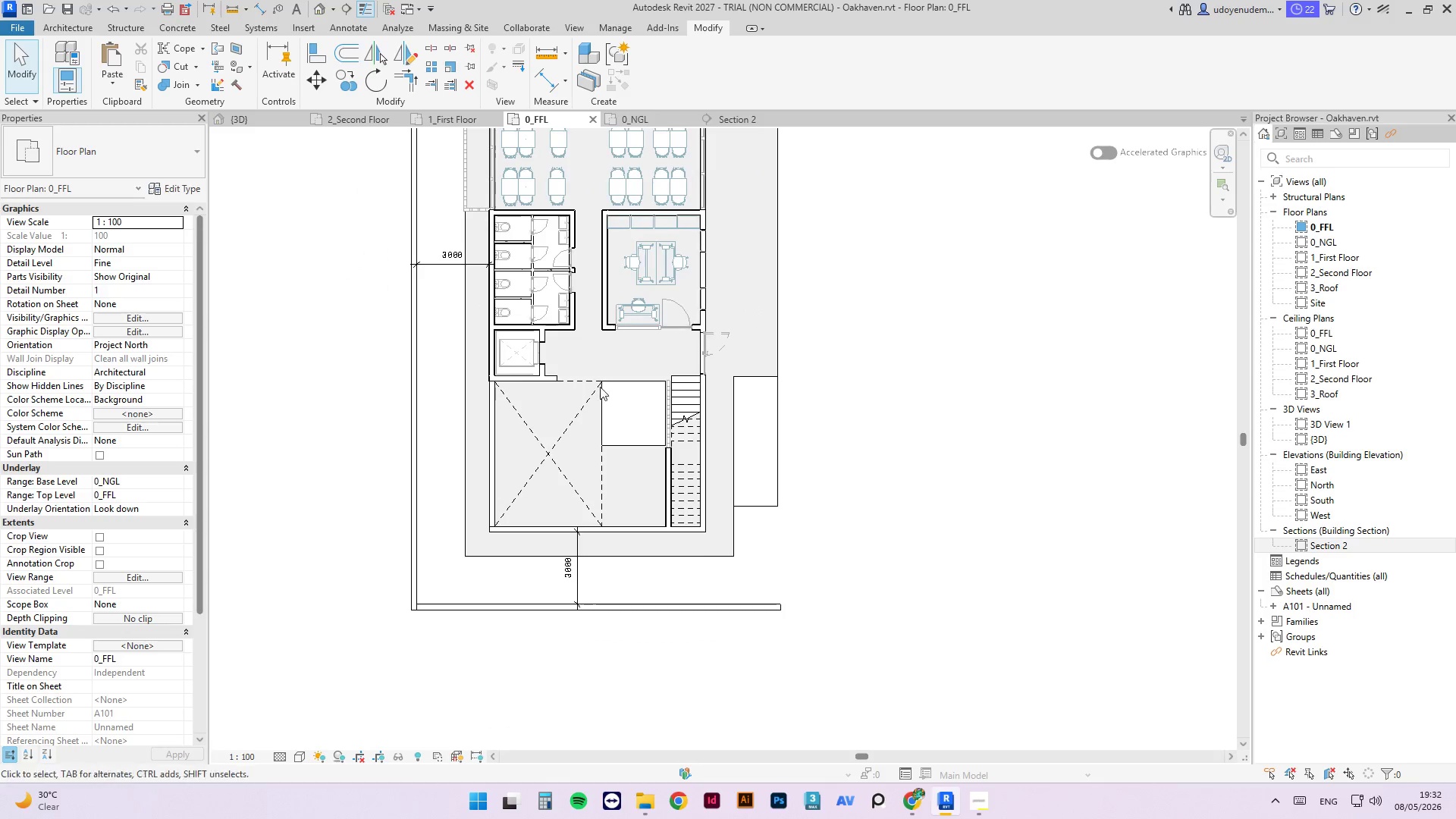 
scroll: coordinate [571, 384], scroll_direction: up, amount: 2.0
 